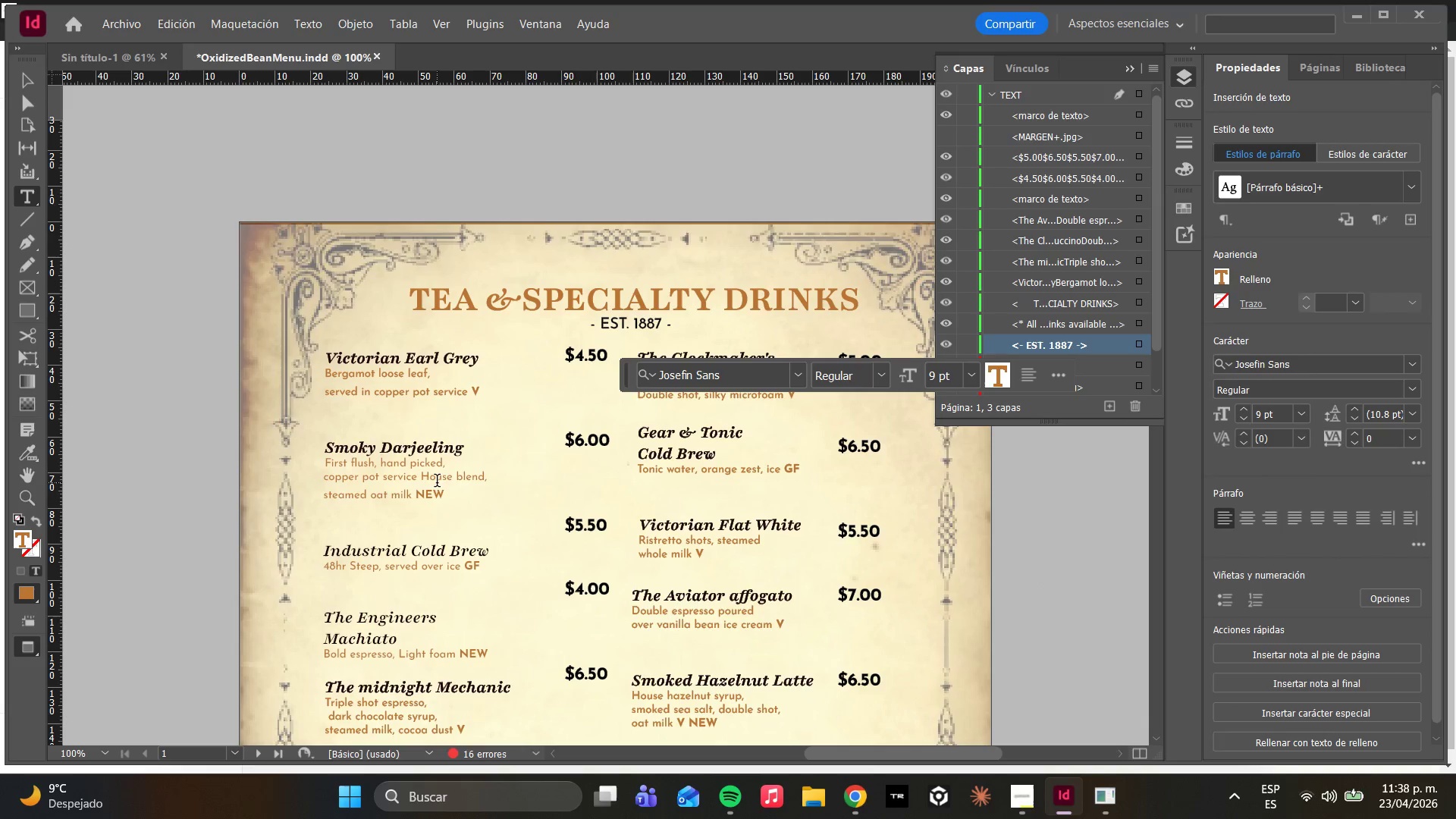 
left_click_drag(start_coordinate=[422, 479], to_coordinate=[418, 497])
 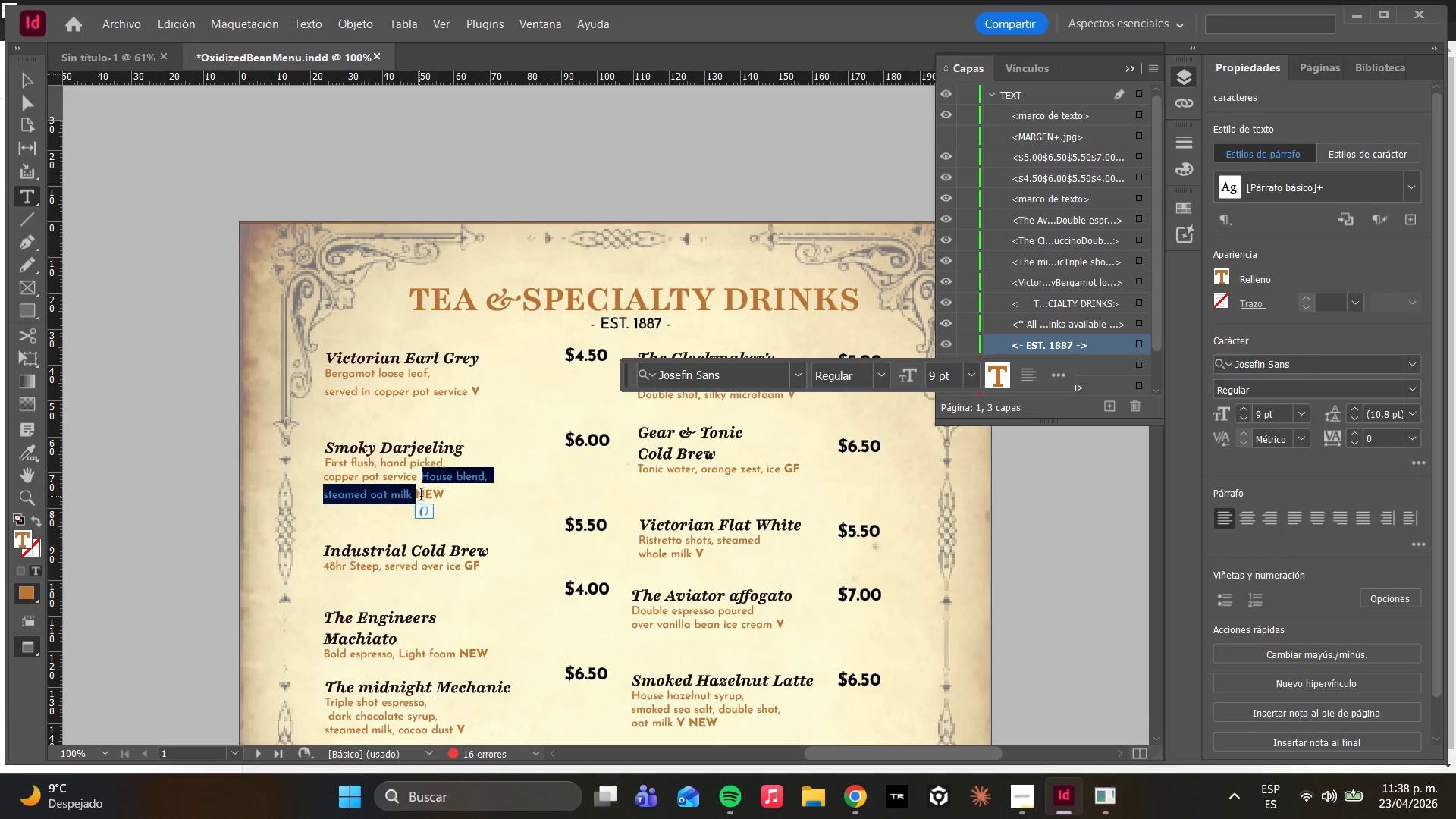 
key(Backspace)
 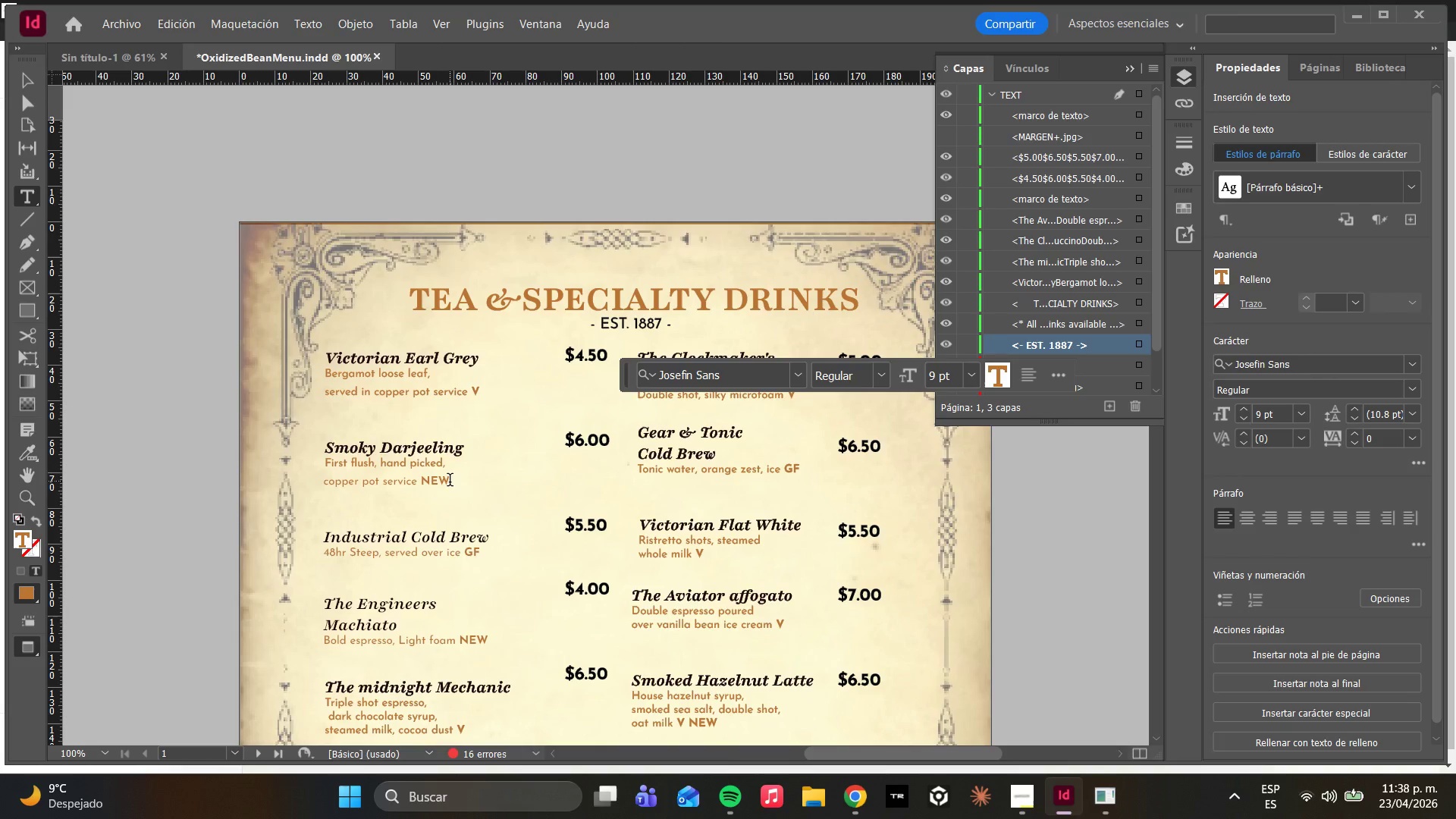 
left_click_drag(start_coordinate=[450, 480], to_coordinate=[423, 480])
 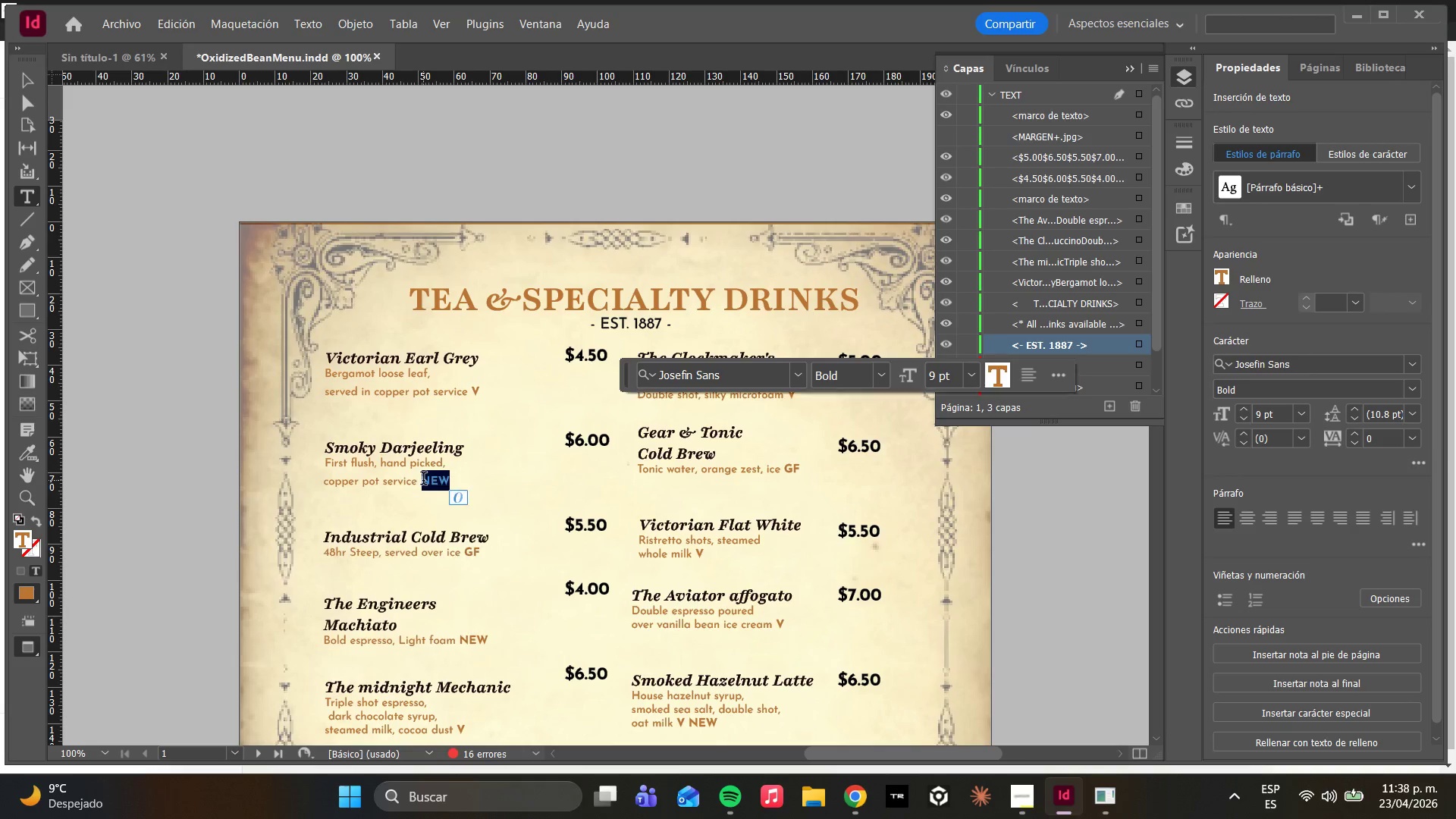 
key(Backspace)
 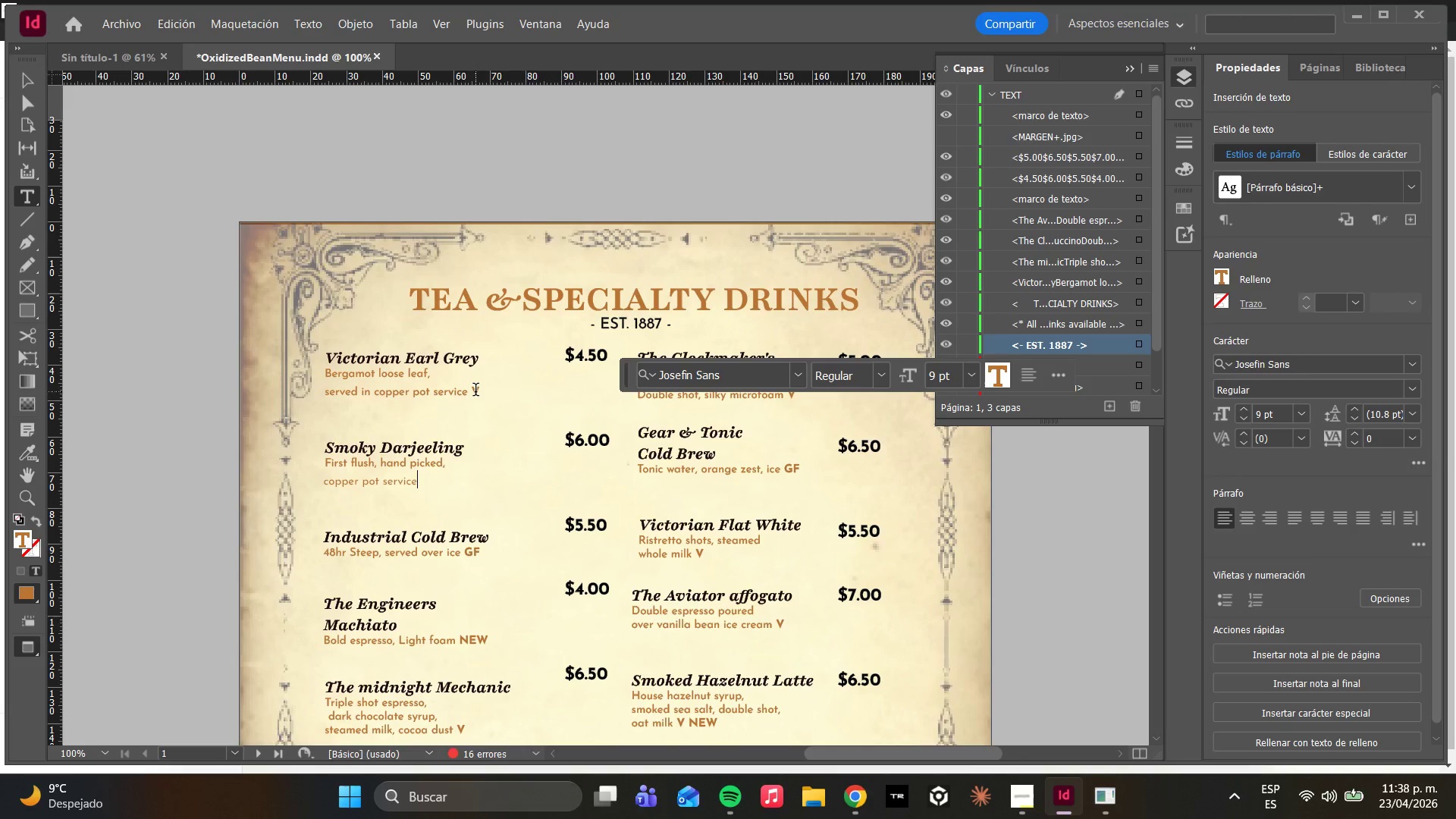 
left_click_drag(start_coordinate=[483, 389], to_coordinate=[469, 398])
 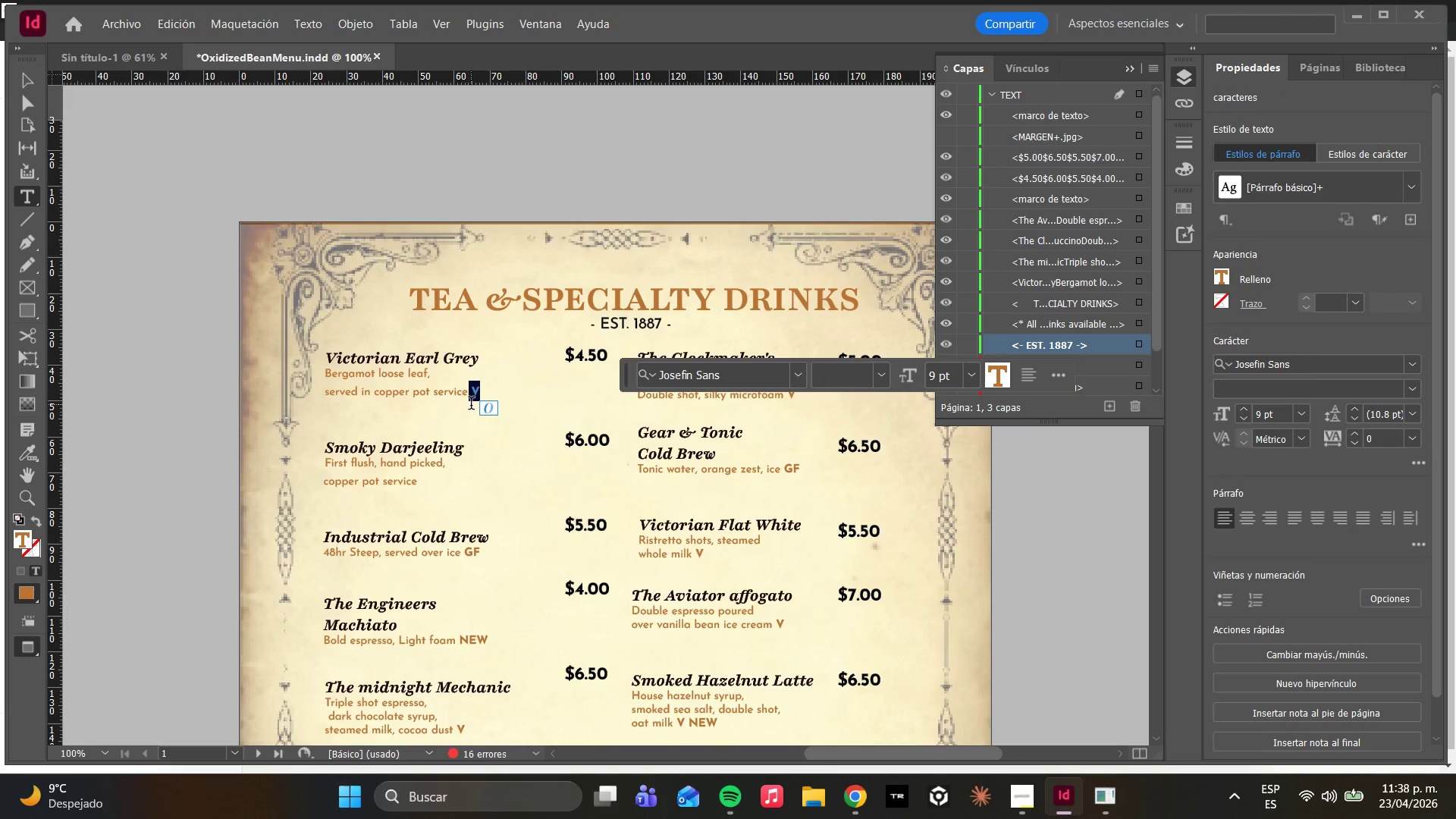 
key(Control+C)
 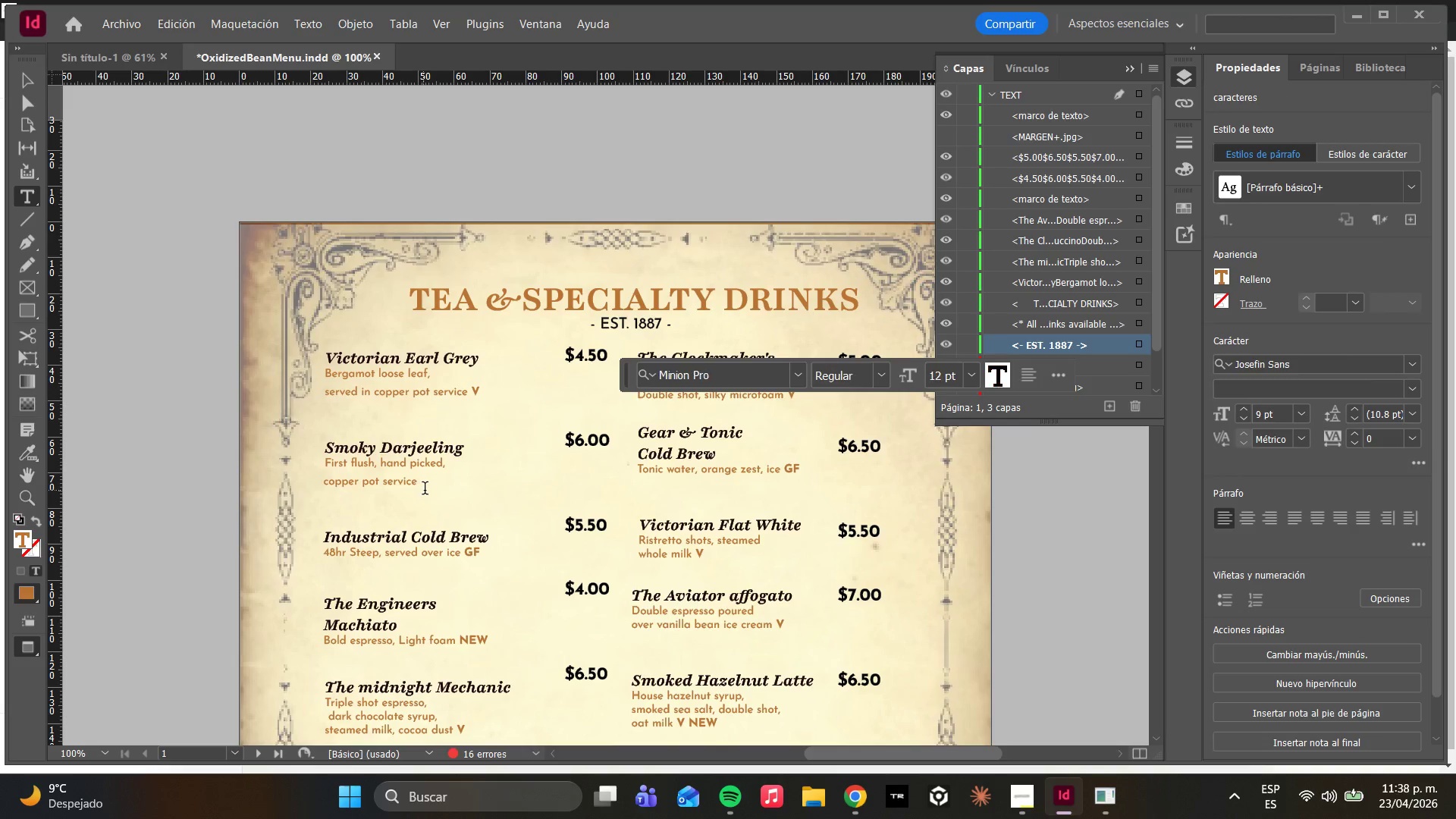 
left_click([419, 485])
 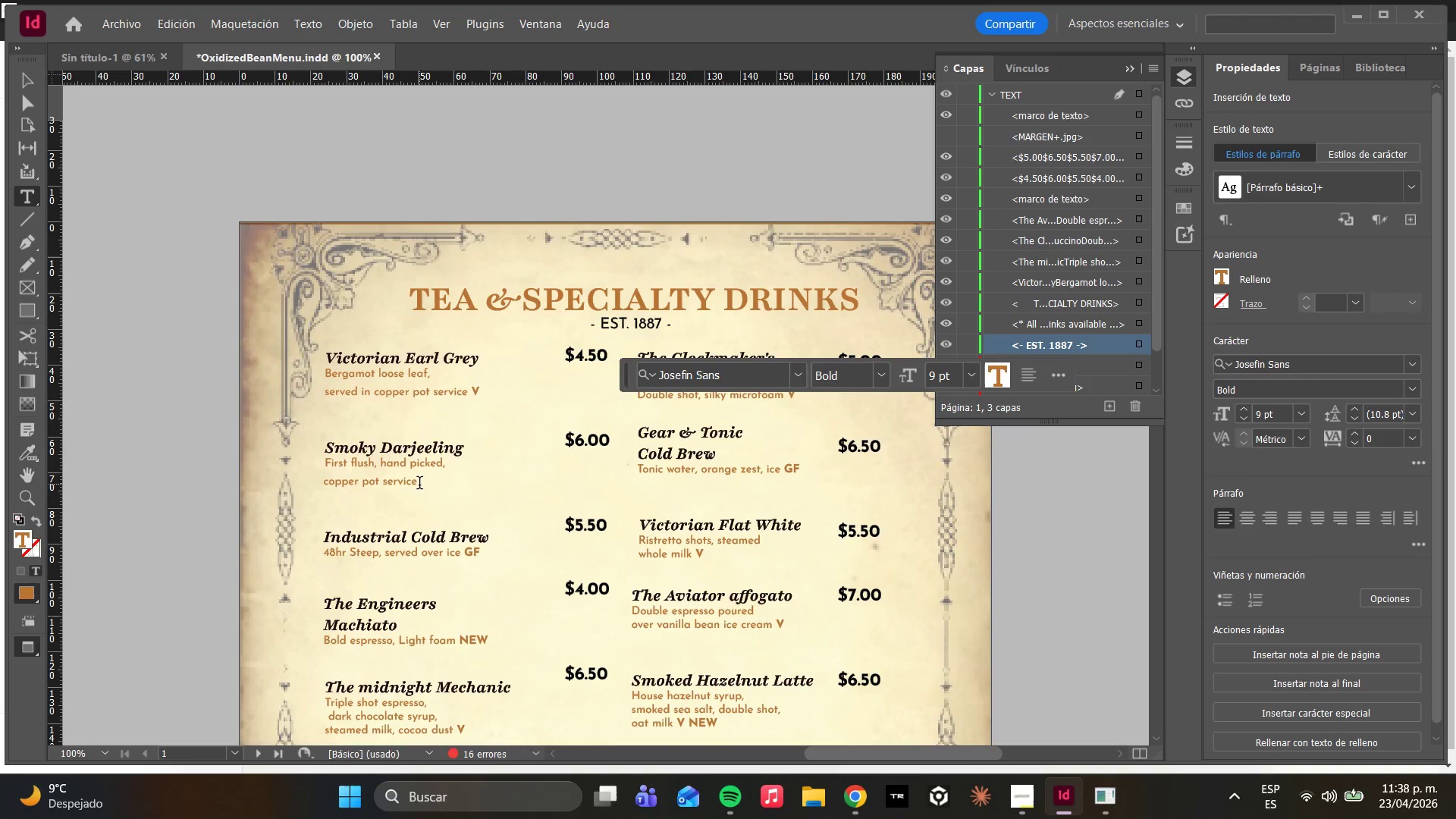 
key(Control+V)
 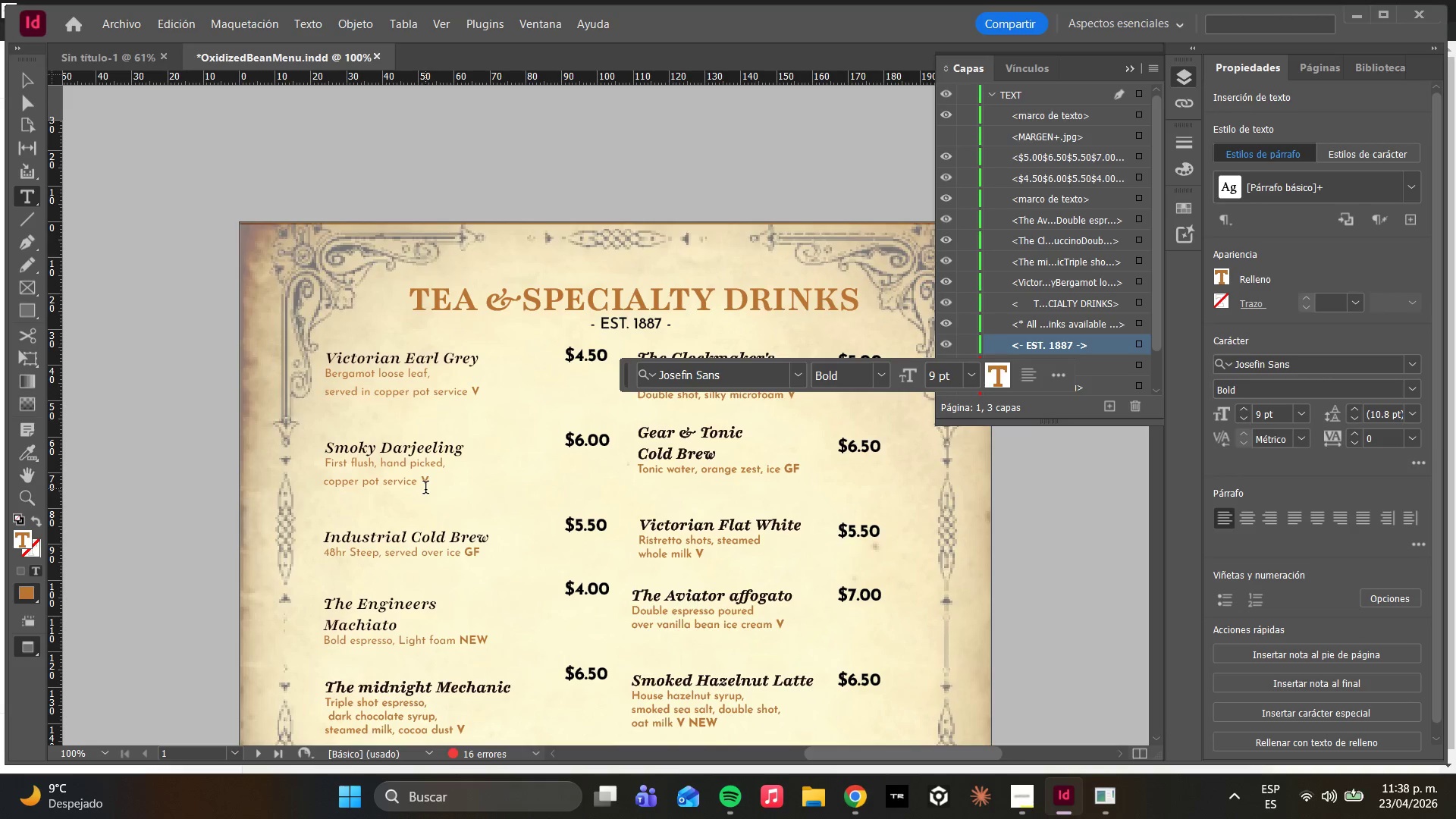 
left_click_drag(start_coordinate=[437, 485], to_coordinate=[353, 468])
 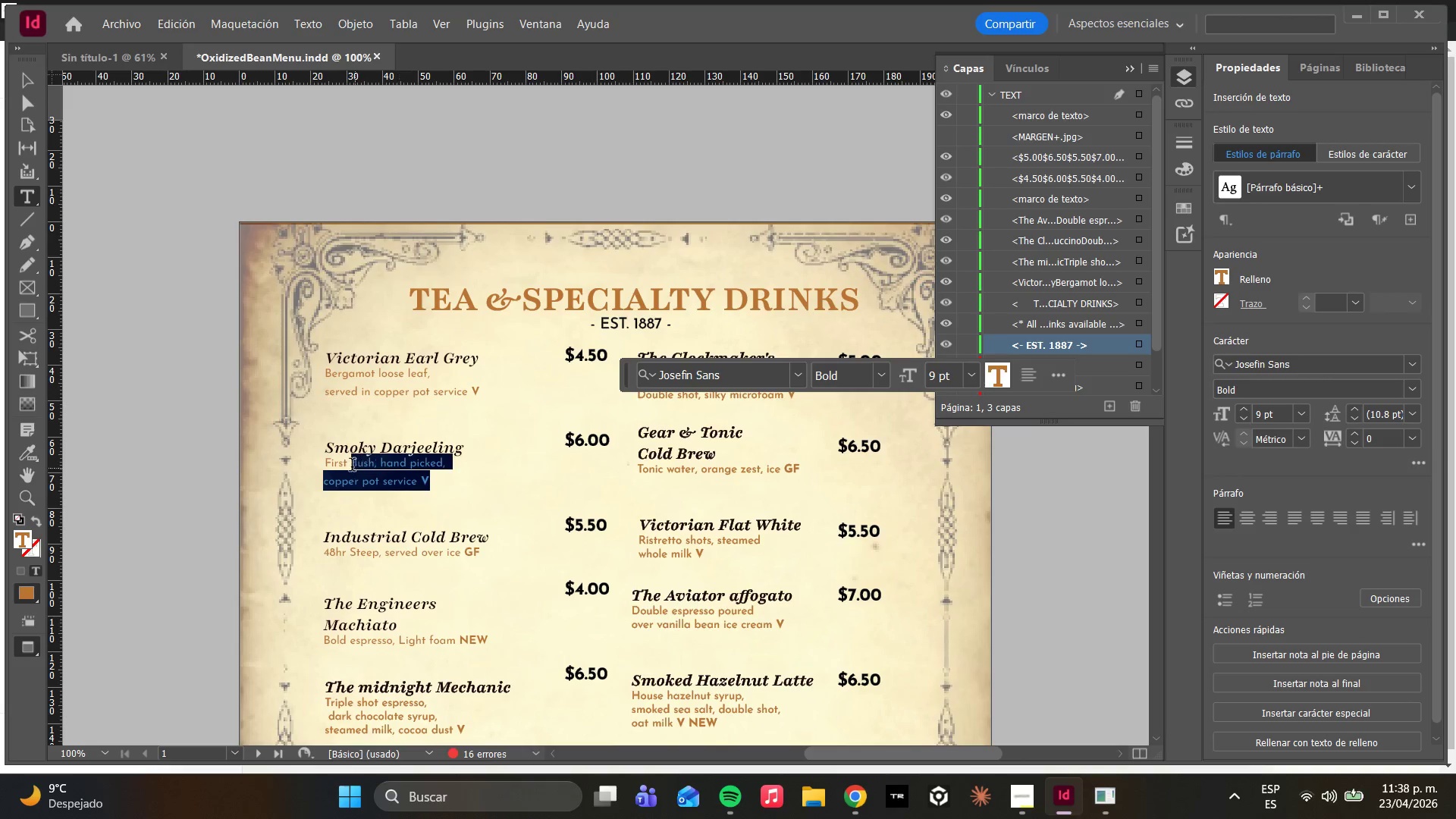 
left_click_drag(start_coordinate=[352, 466], to_coordinate=[325, 465])
 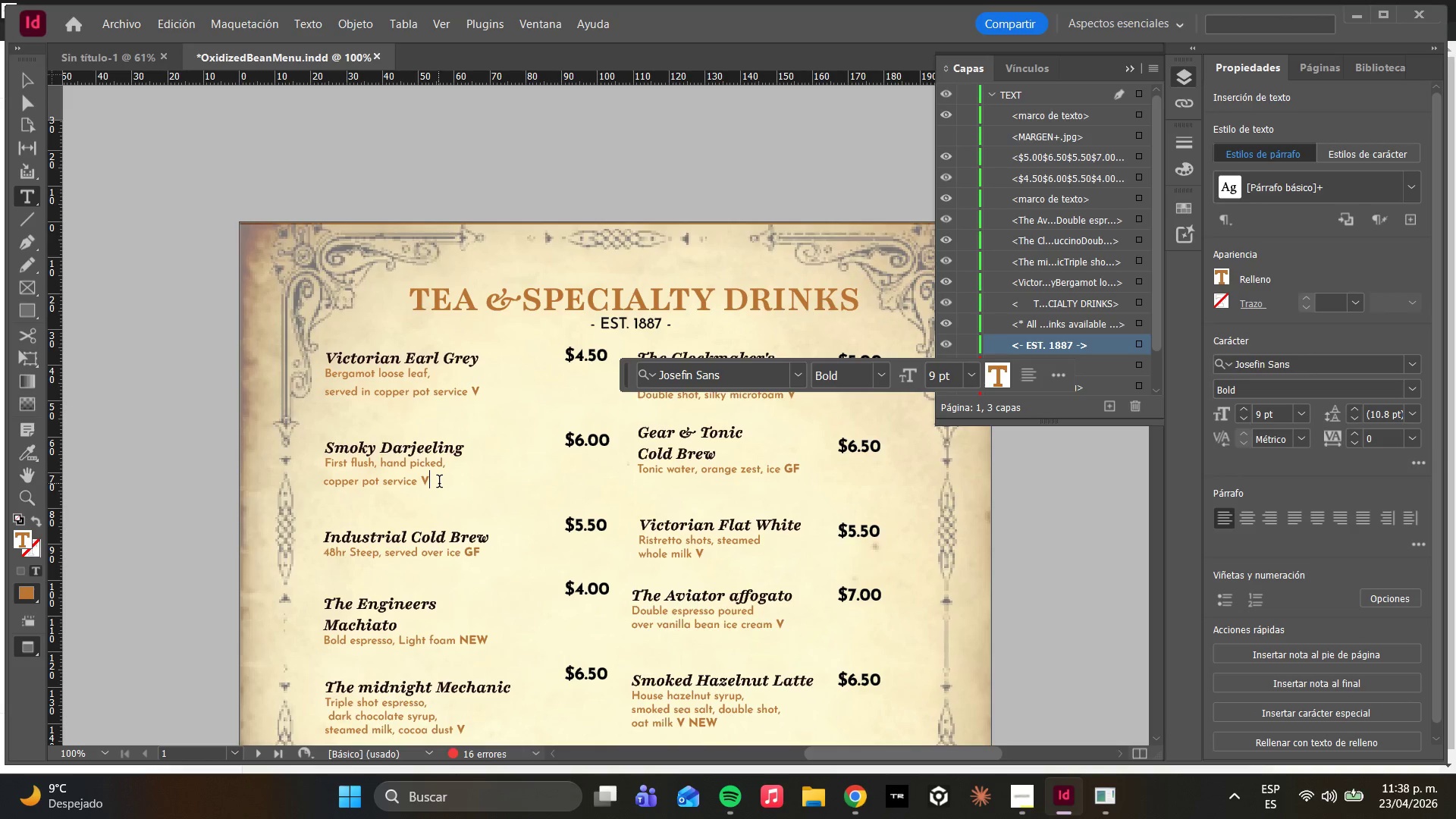 
left_click_drag(start_coordinate=[434, 484], to_coordinate=[325, 468])
 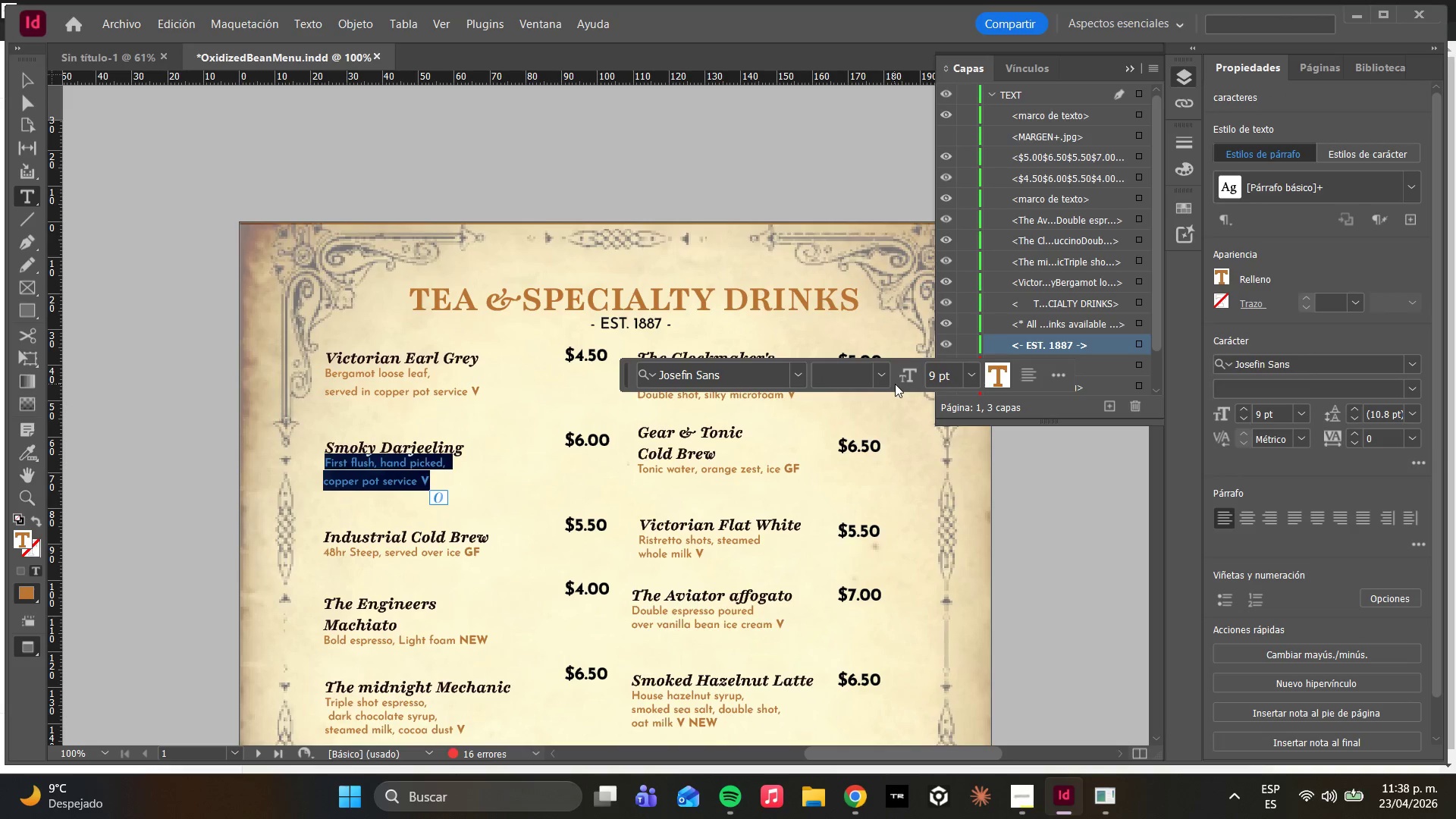 
left_click([883, 384])
 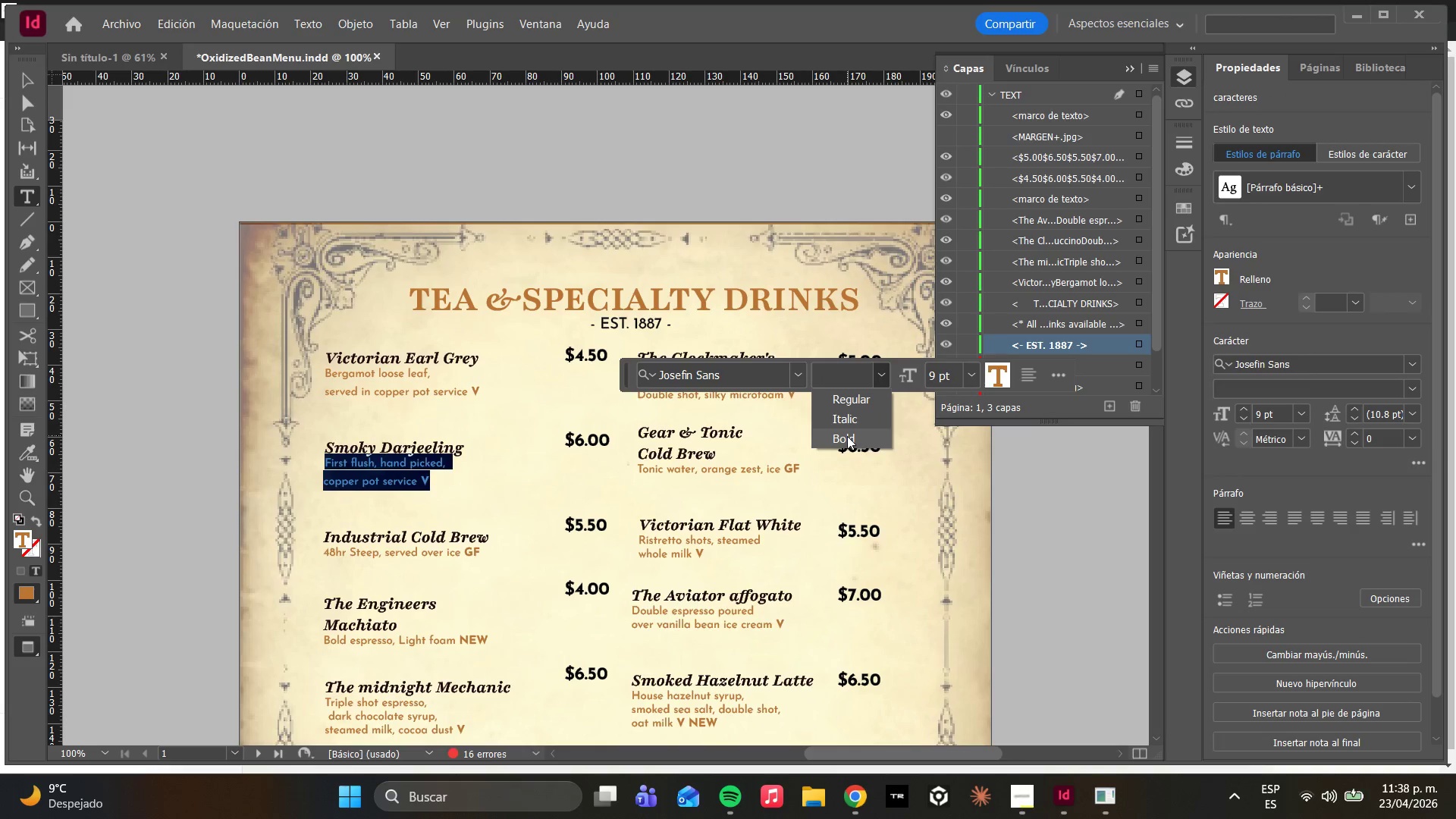 
left_click([415, 472])
 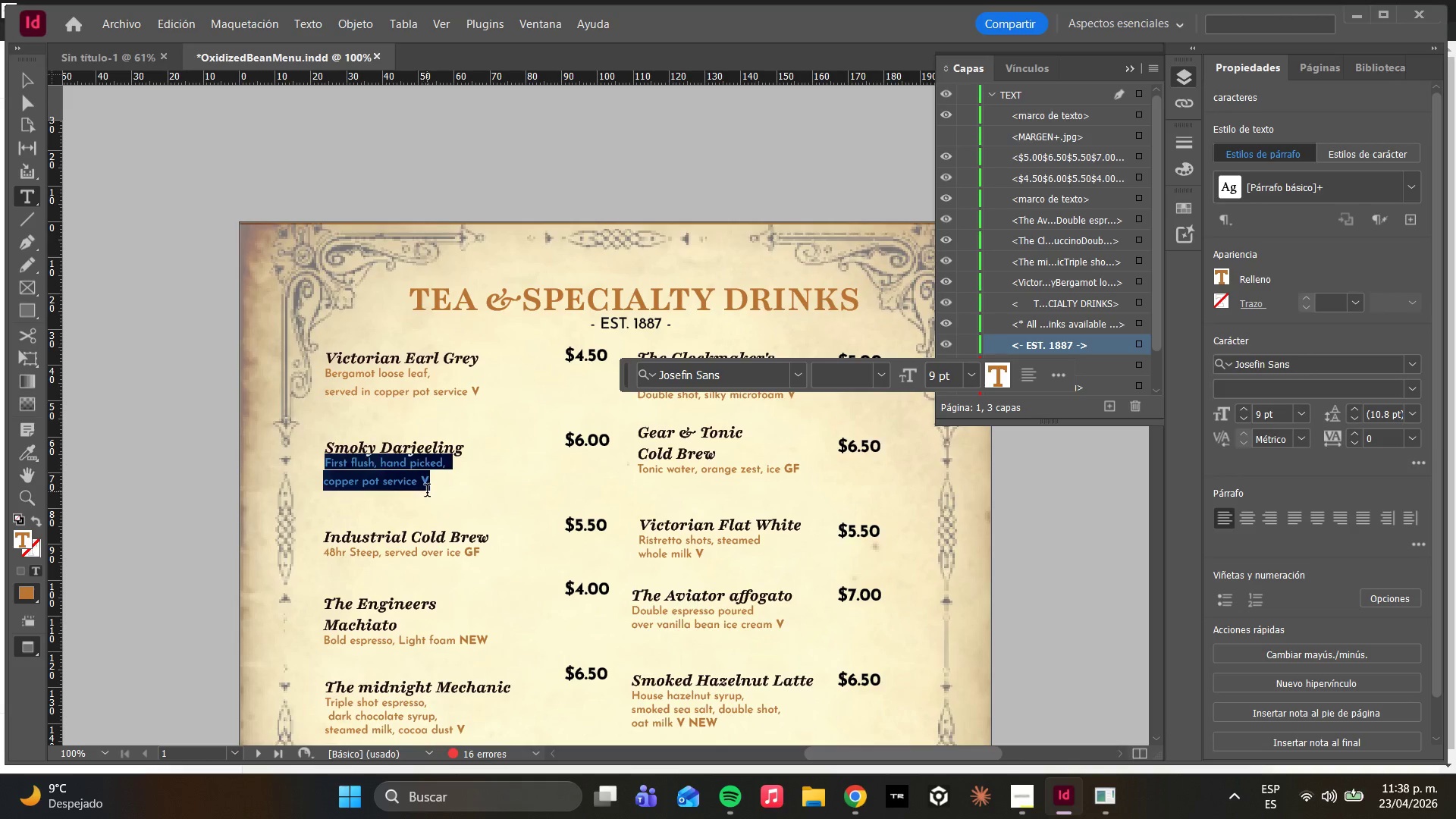 
left_click([427, 492])
 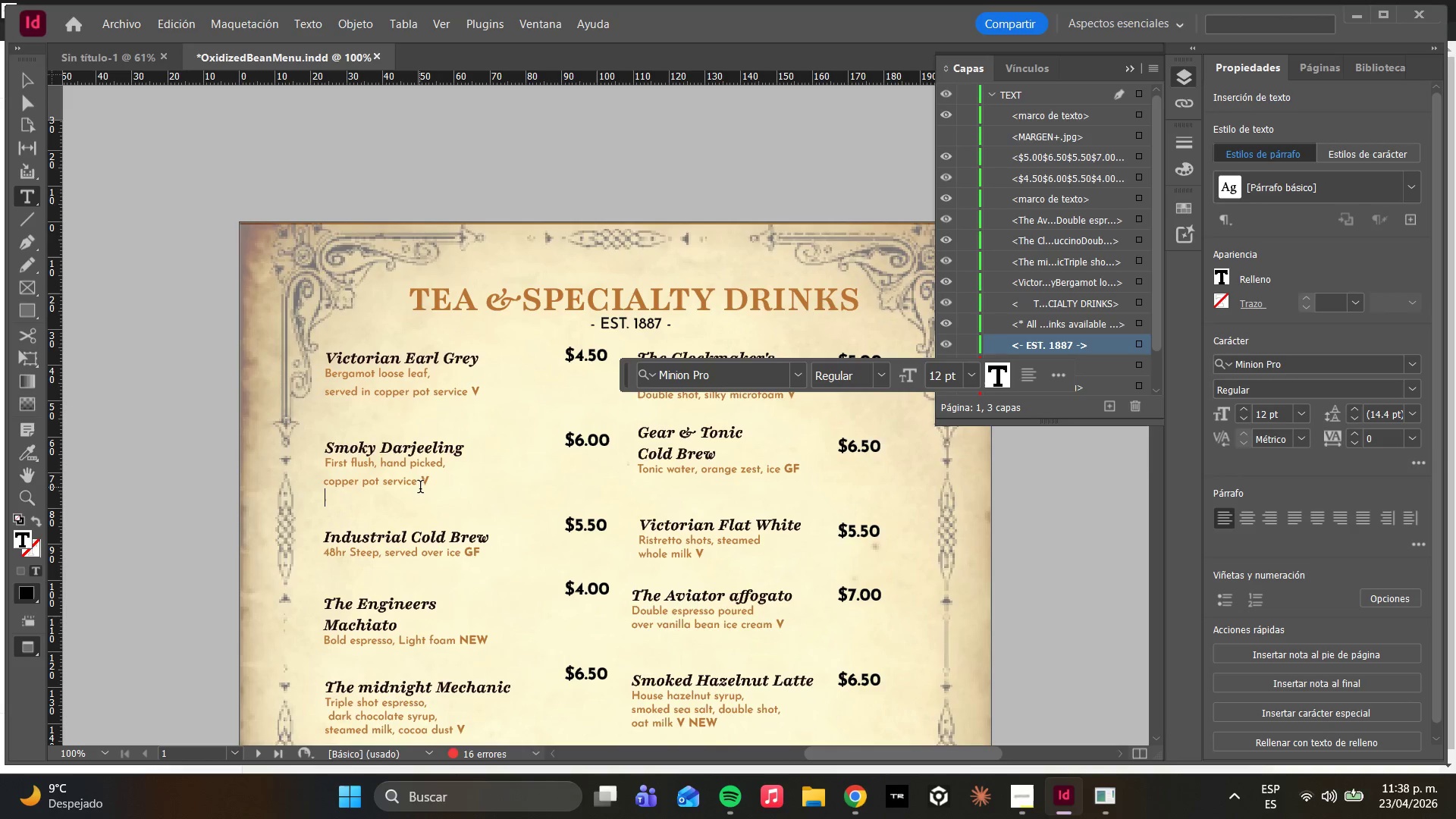 
left_click_drag(start_coordinate=[416, 485], to_coordinate=[325, 466])
 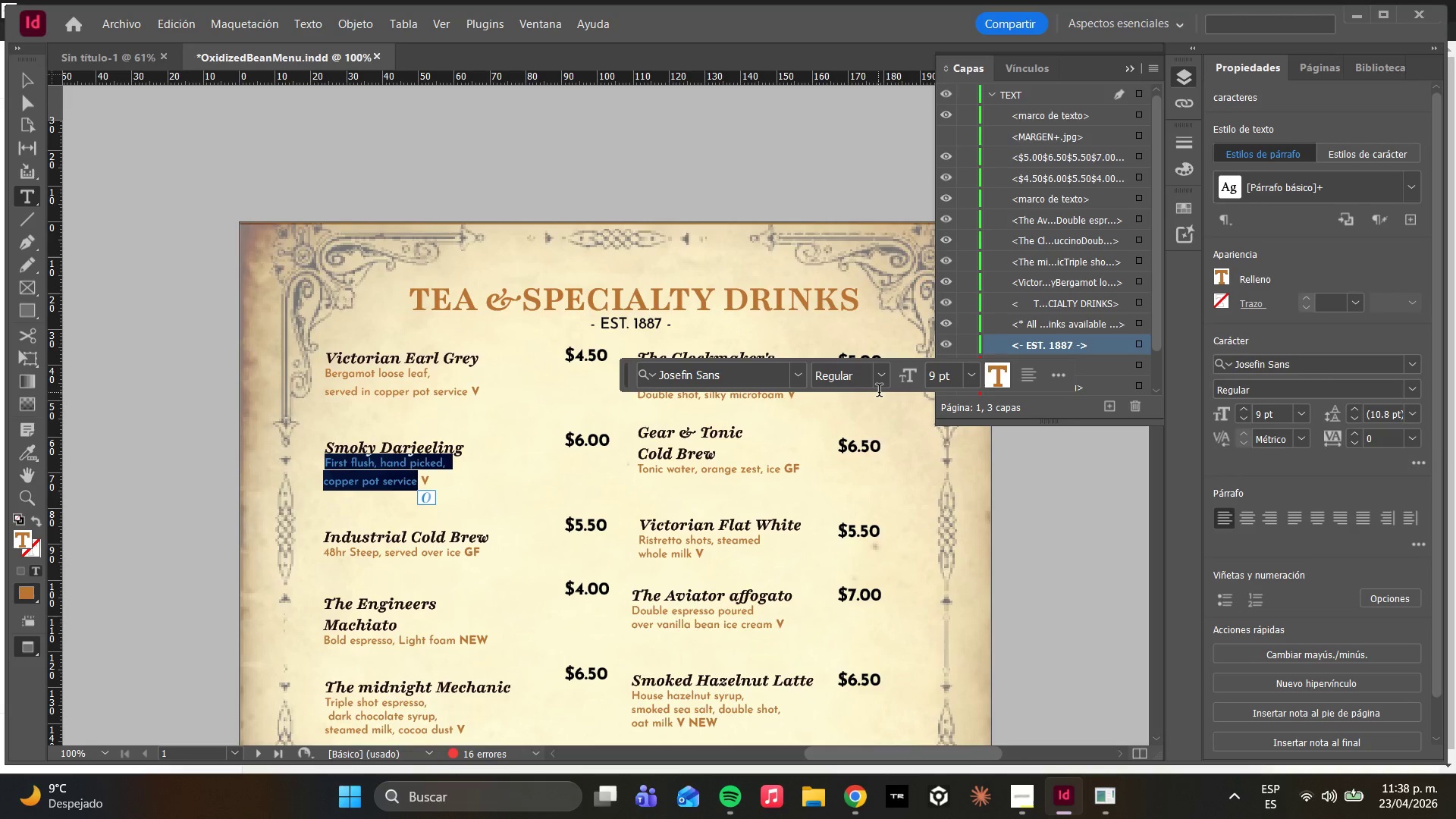 
left_click([882, 384])
 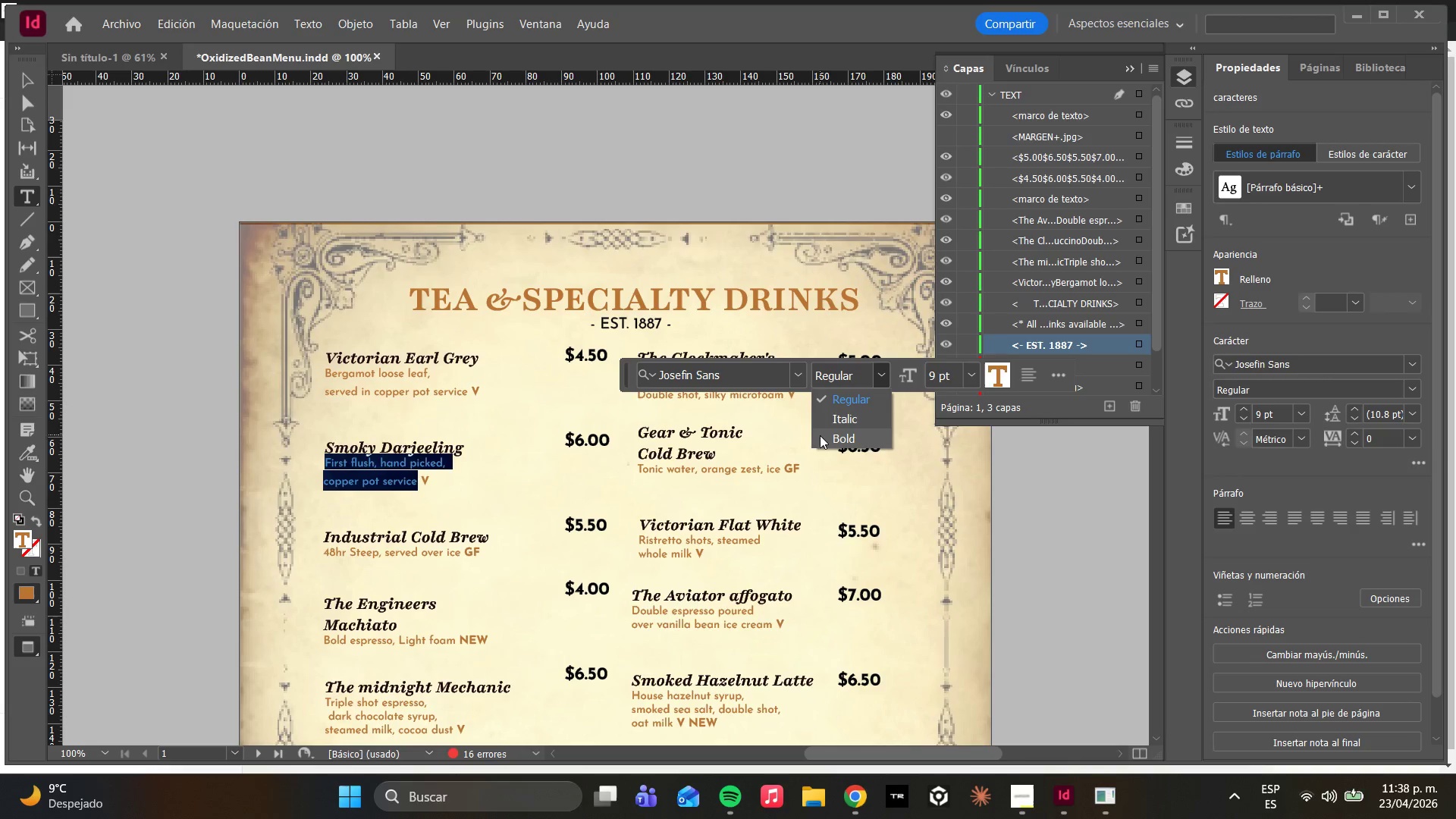 
left_click([825, 438])
 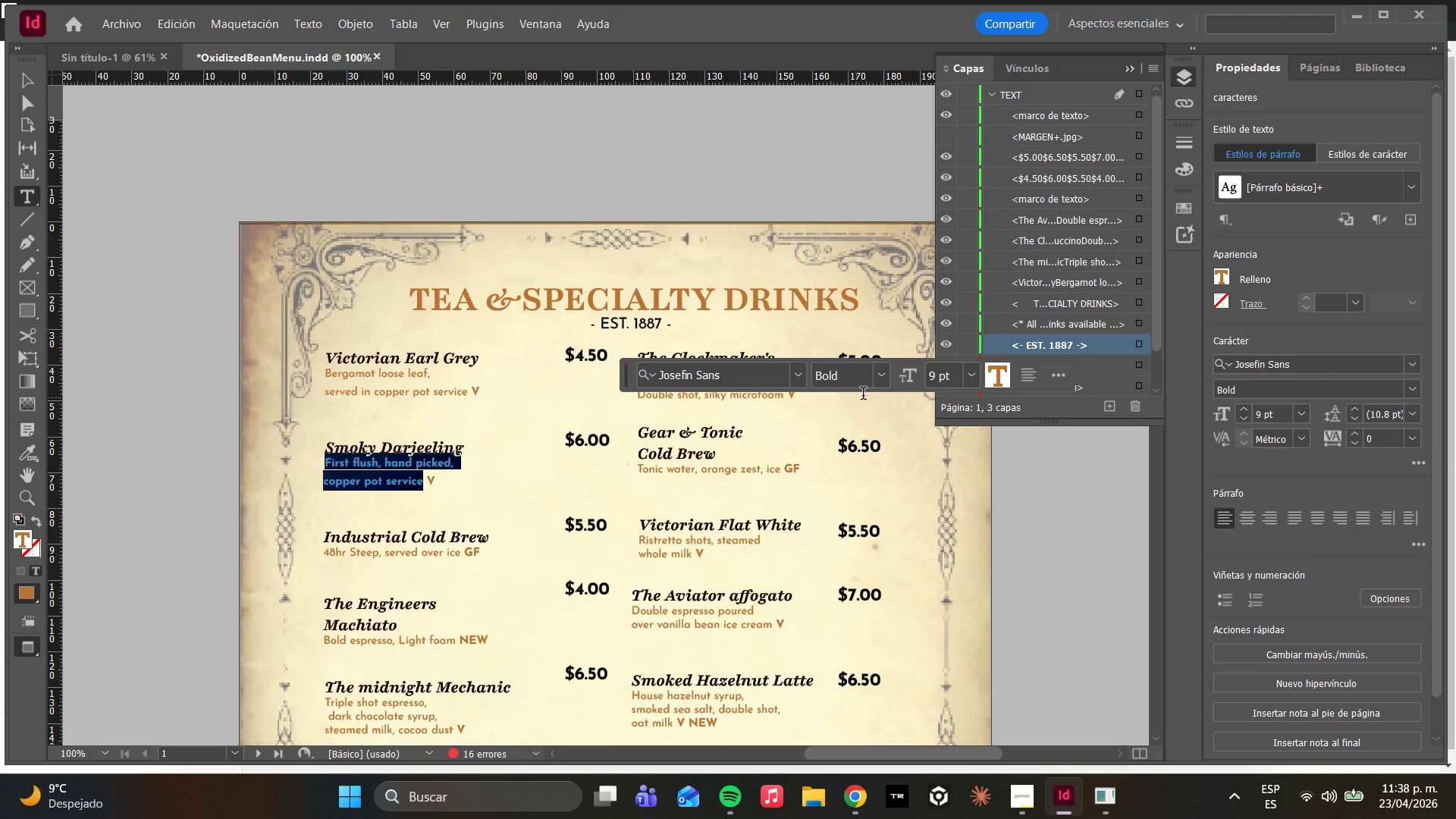 
left_click([882, 382])
 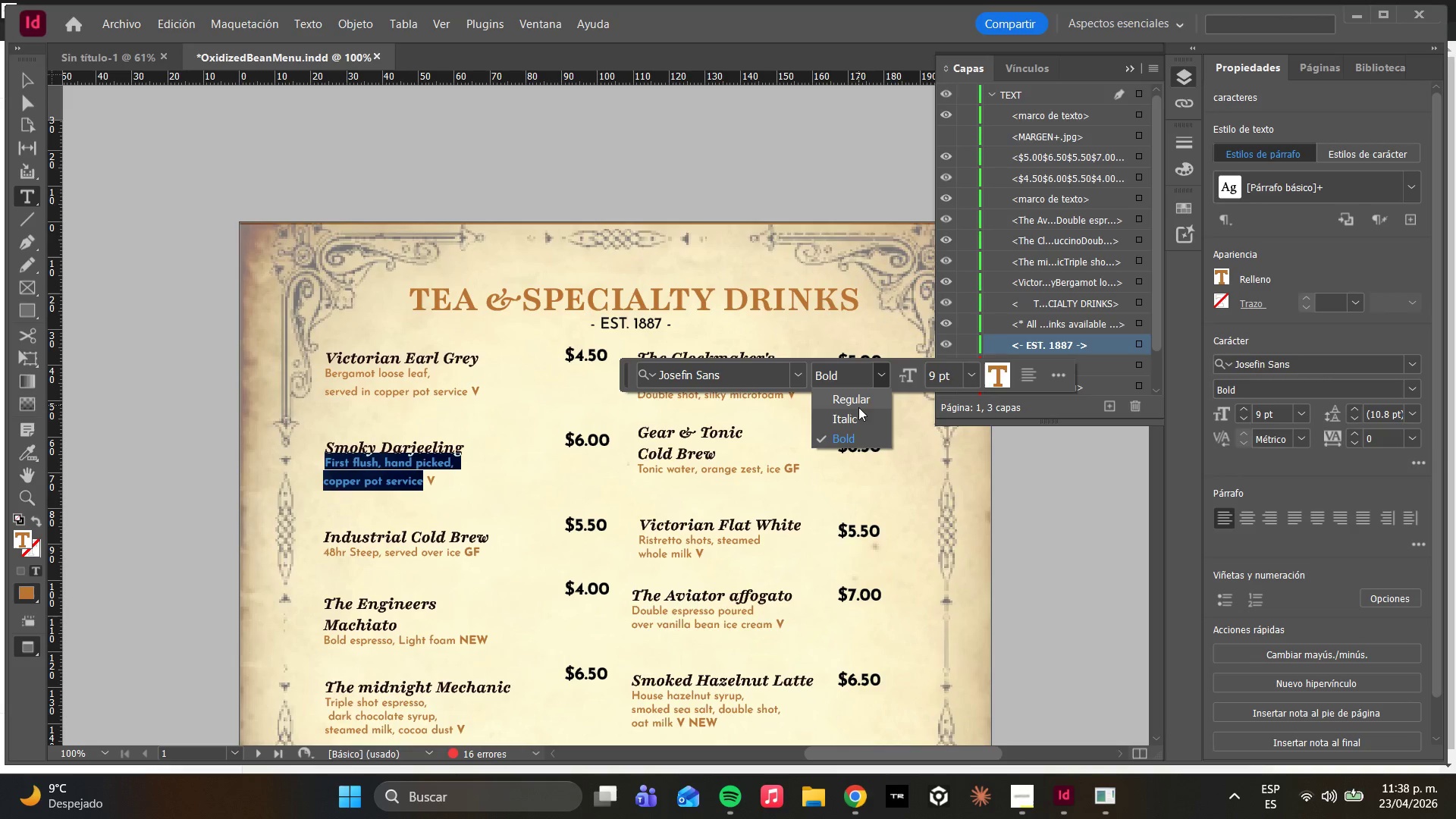 
left_click([858, 402])
 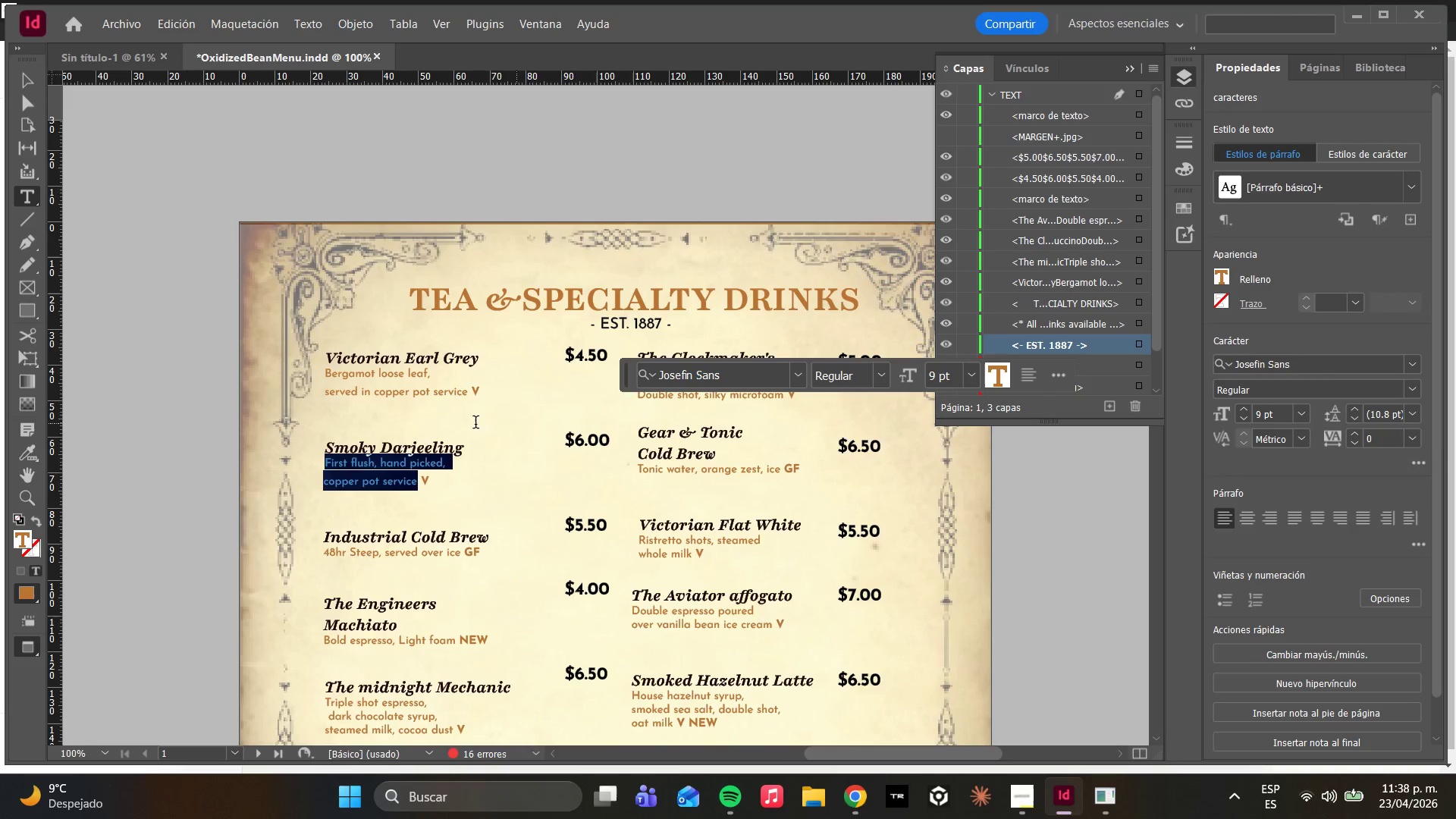 
left_click([469, 424])
 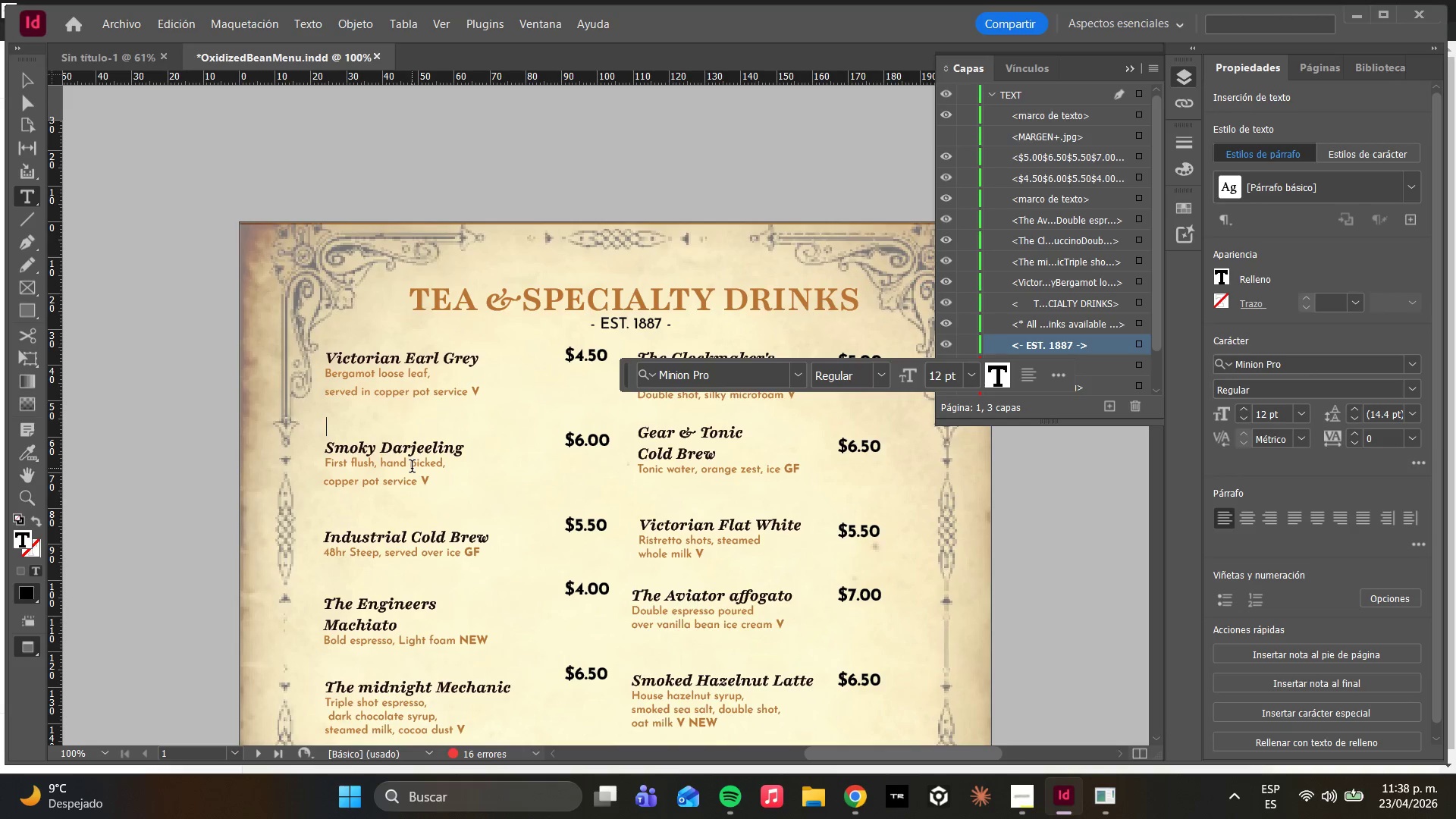 
wait(6.98)
 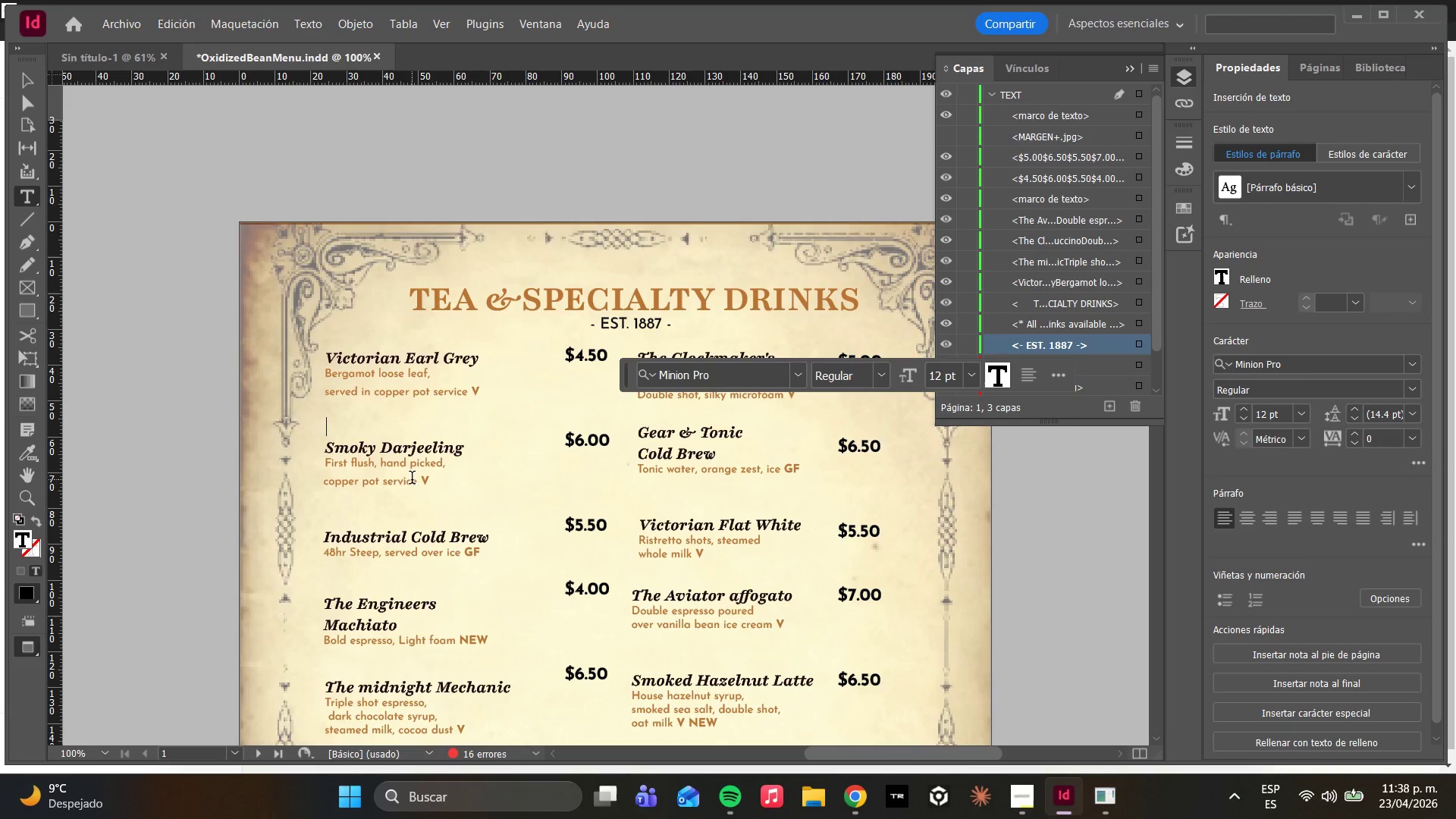 
left_click([406, 544])
 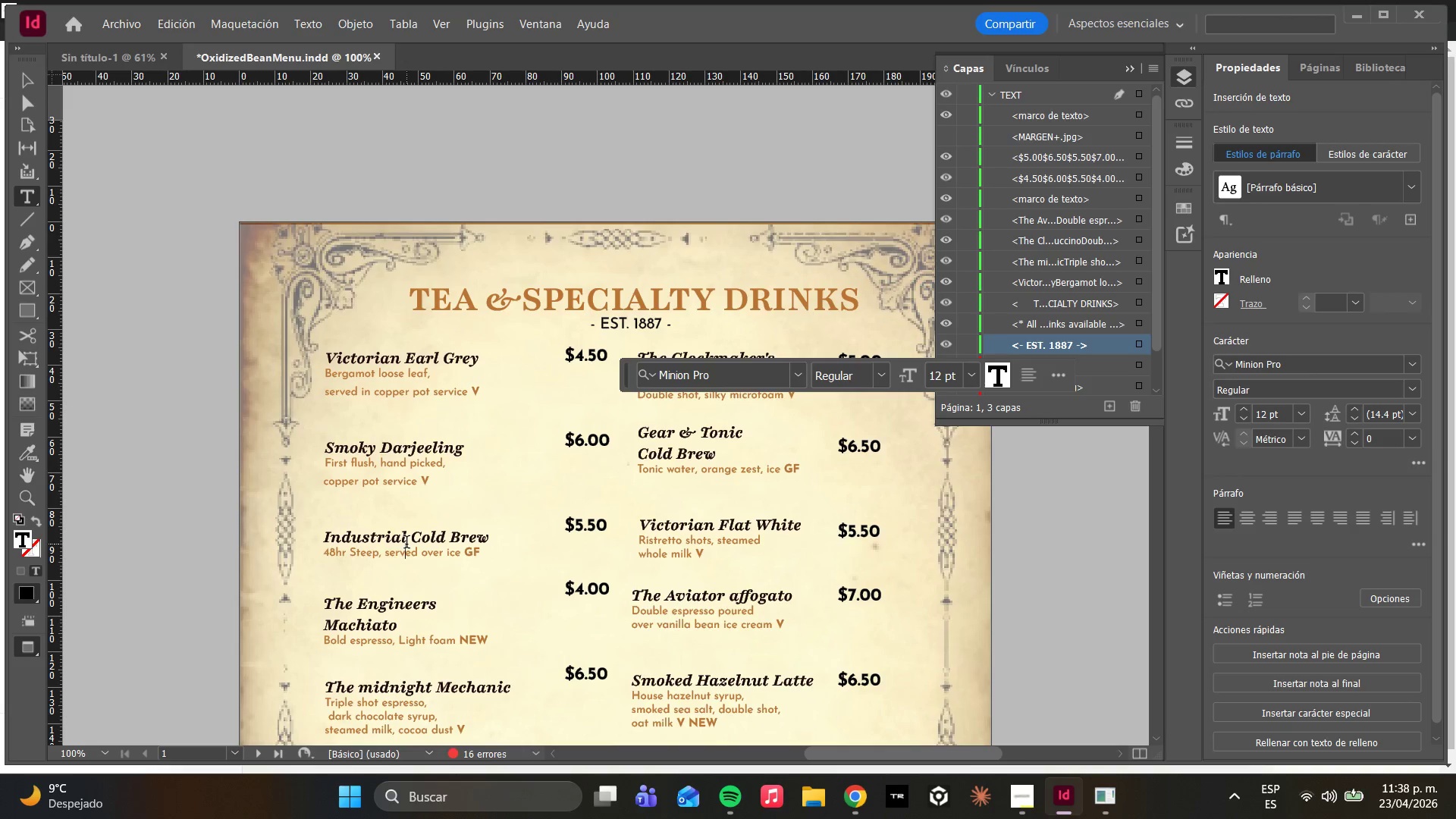 
left_click([406, 544])
 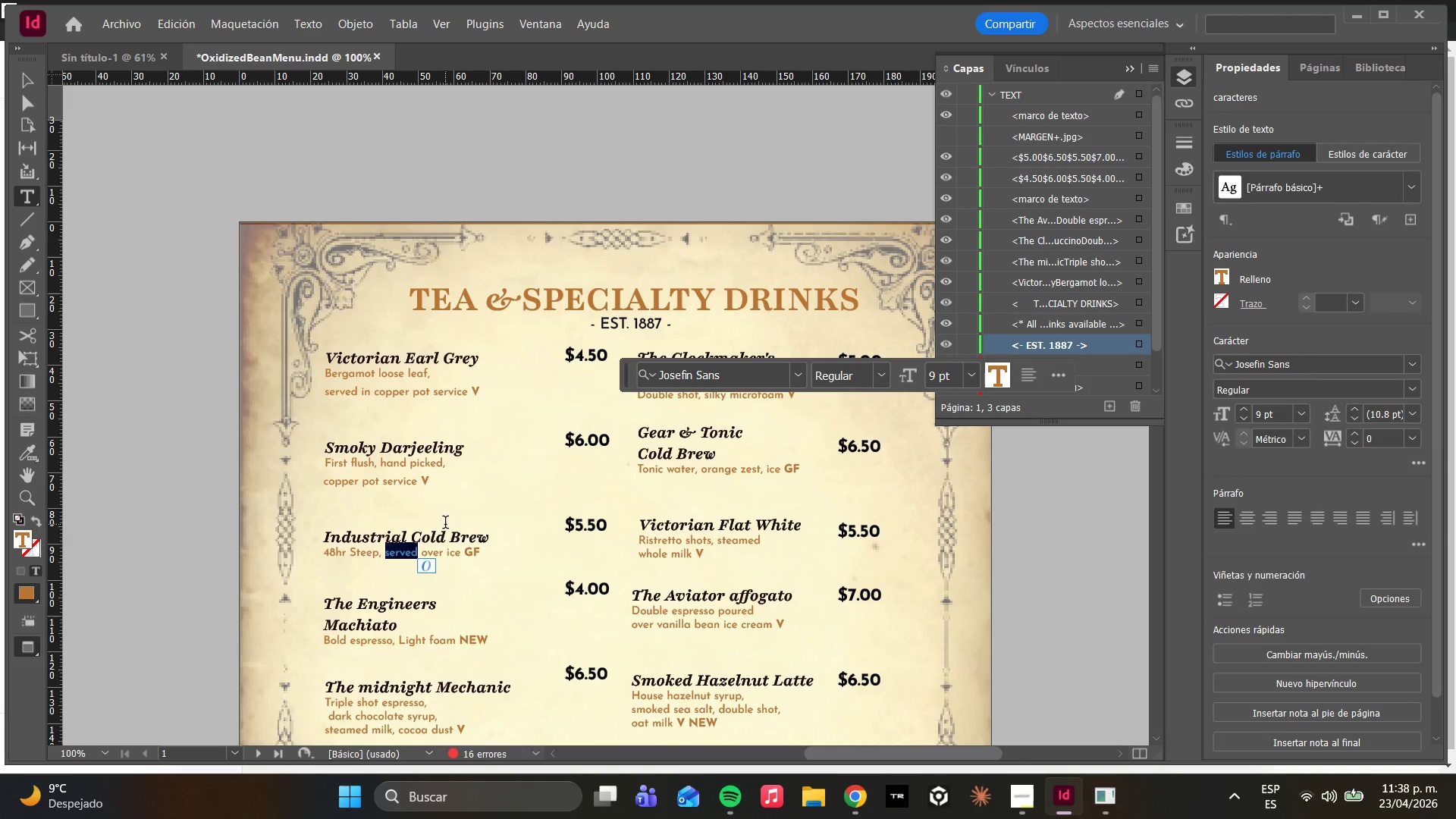 
scroll: coordinate [406, 544], scroll_direction: up, amount: 1.0
 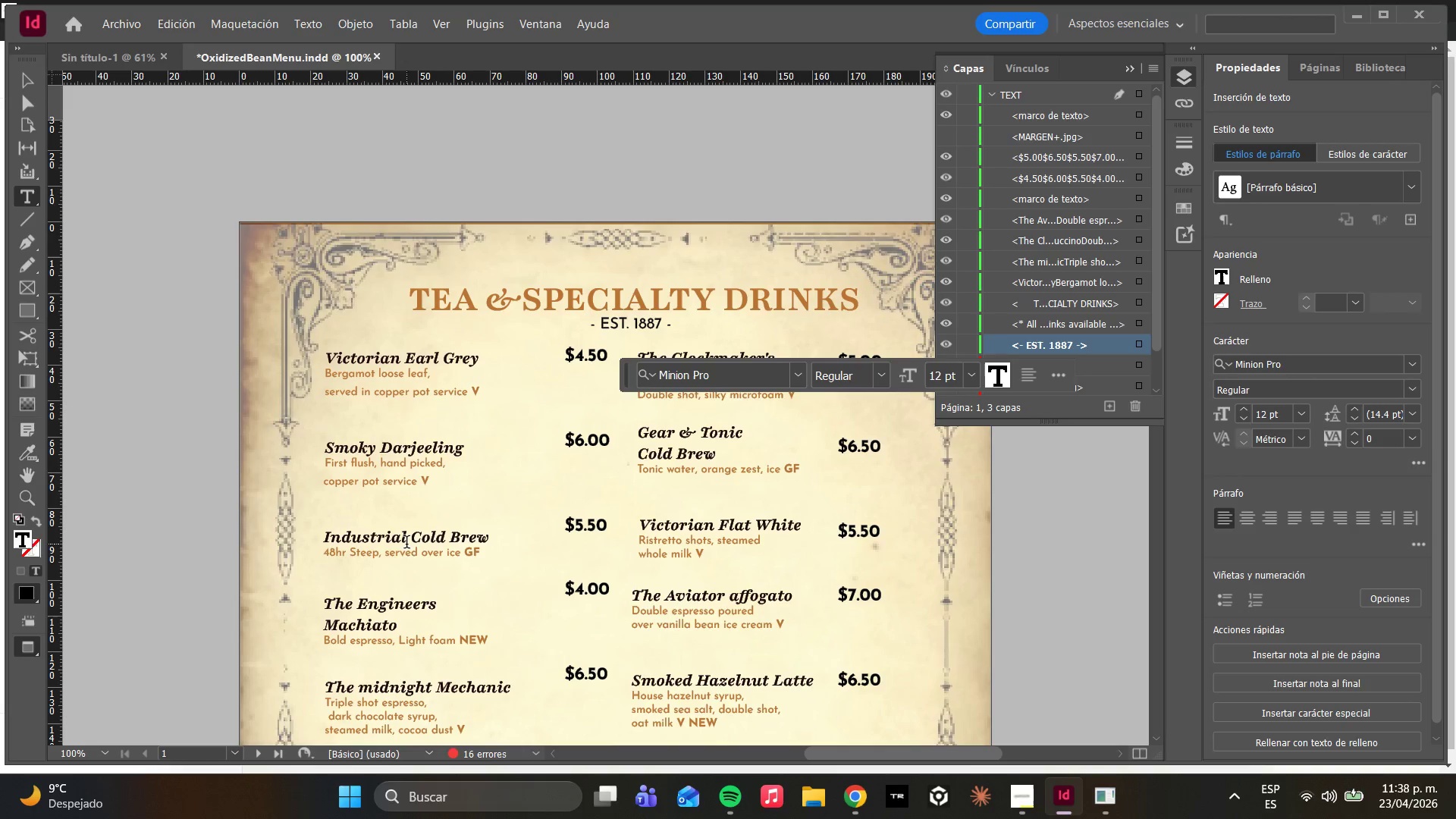 
left_click([445, 524])
 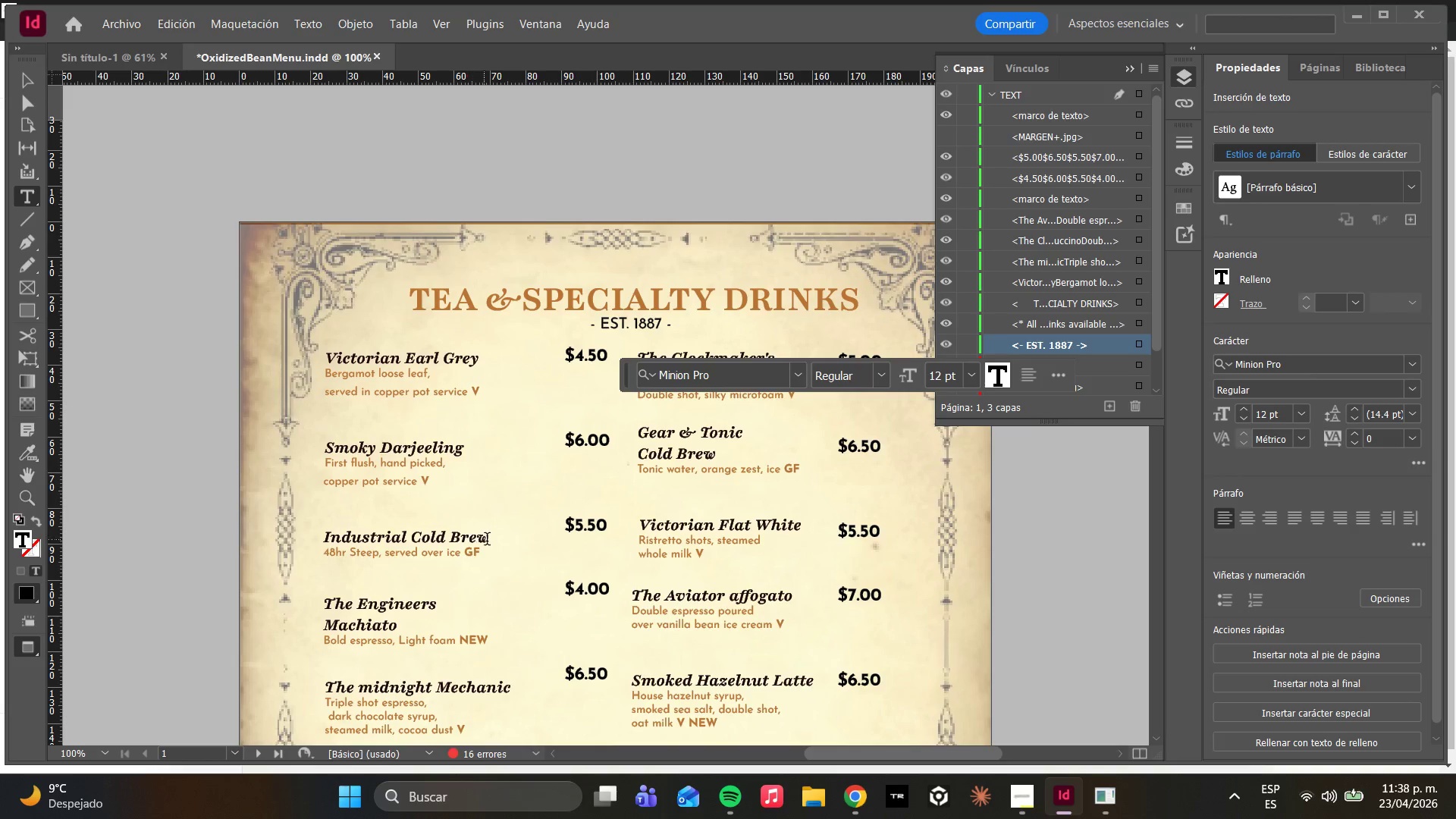 
left_click_drag(start_coordinate=[492, 542], to_coordinate=[327, 532])
 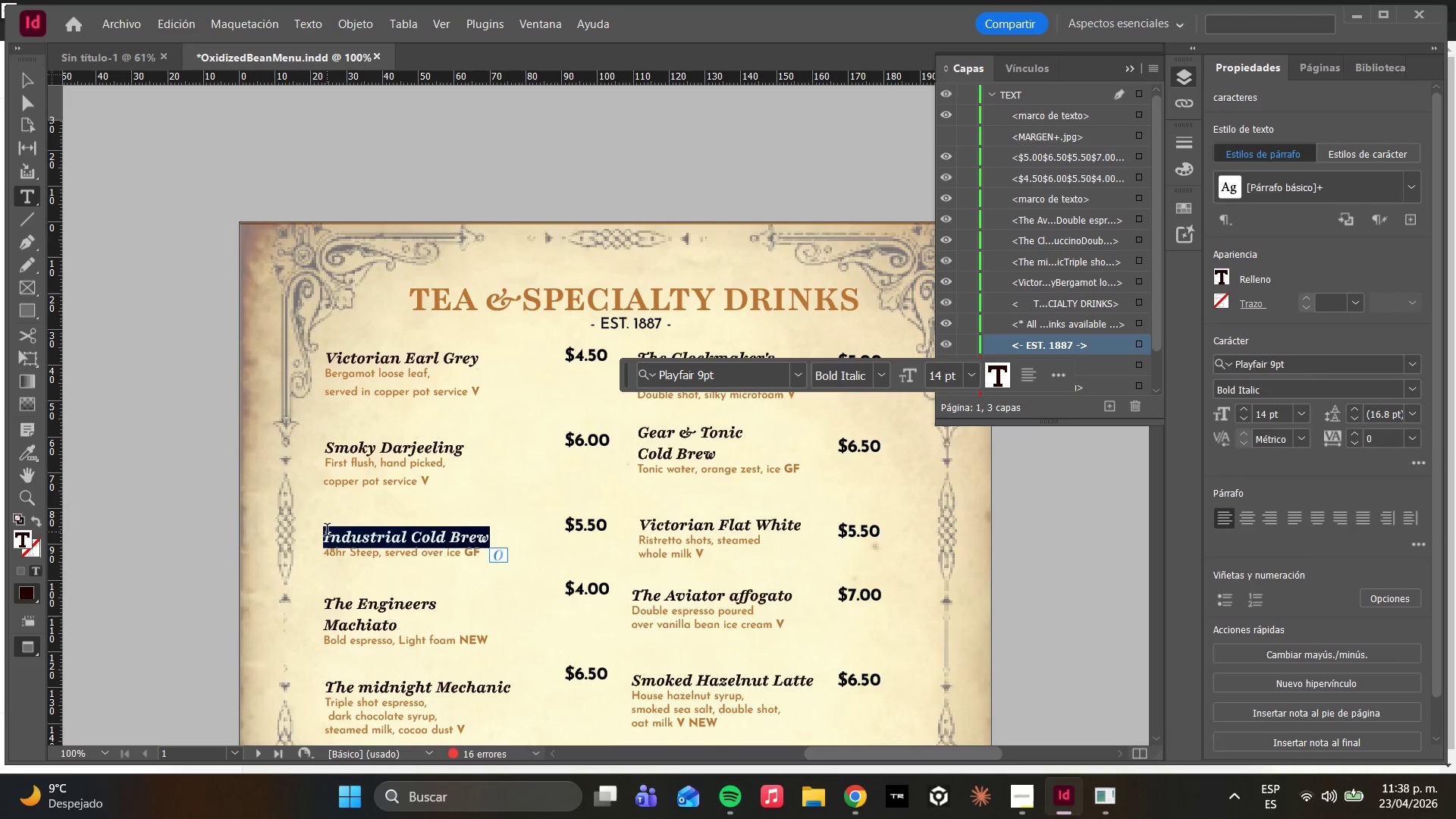 
type(Spiced Chai Masala)
 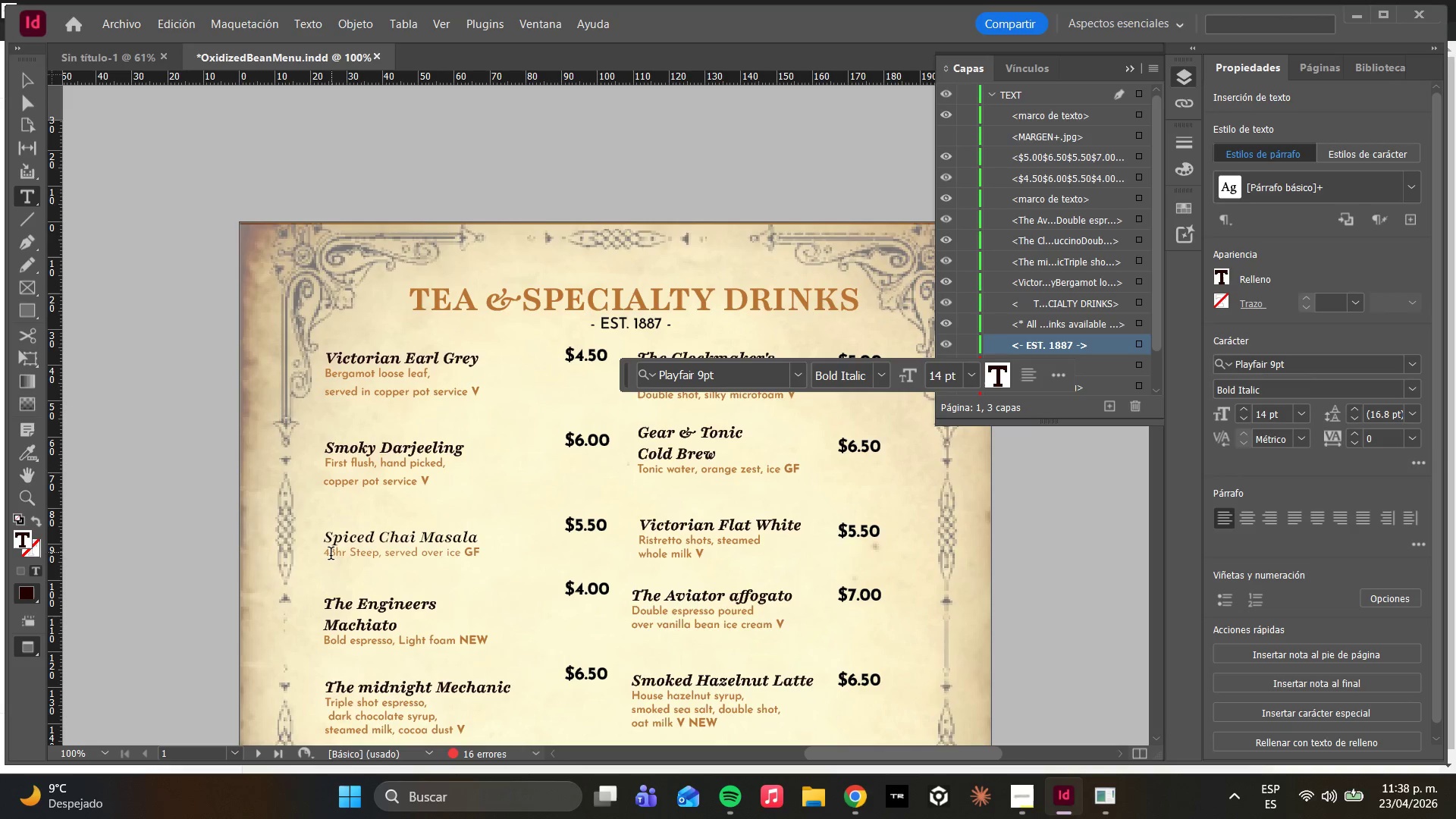 
double_click([331, 555])
 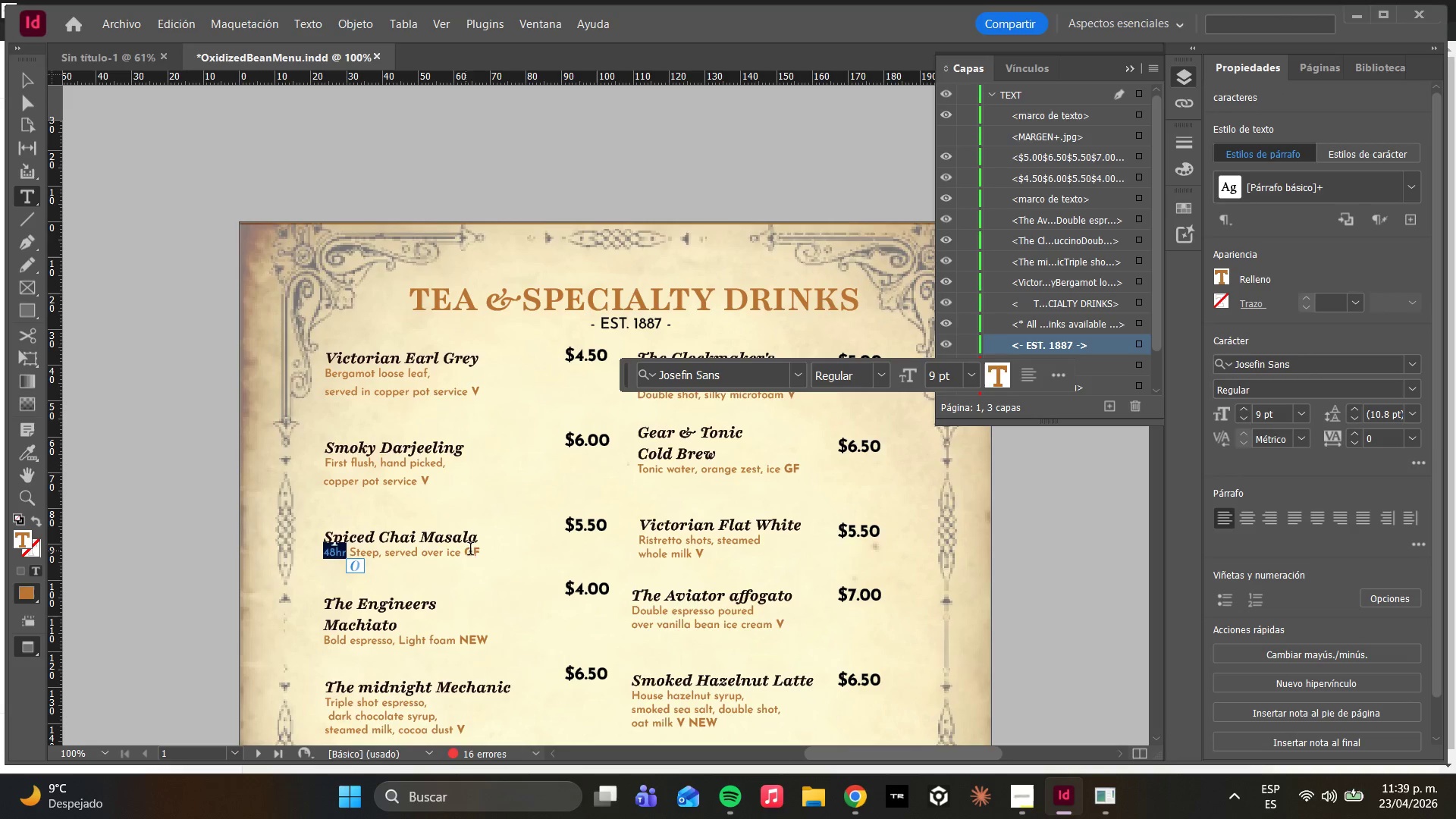 
left_click_drag(start_coordinate=[480, 551], to_coordinate=[324, 554])
 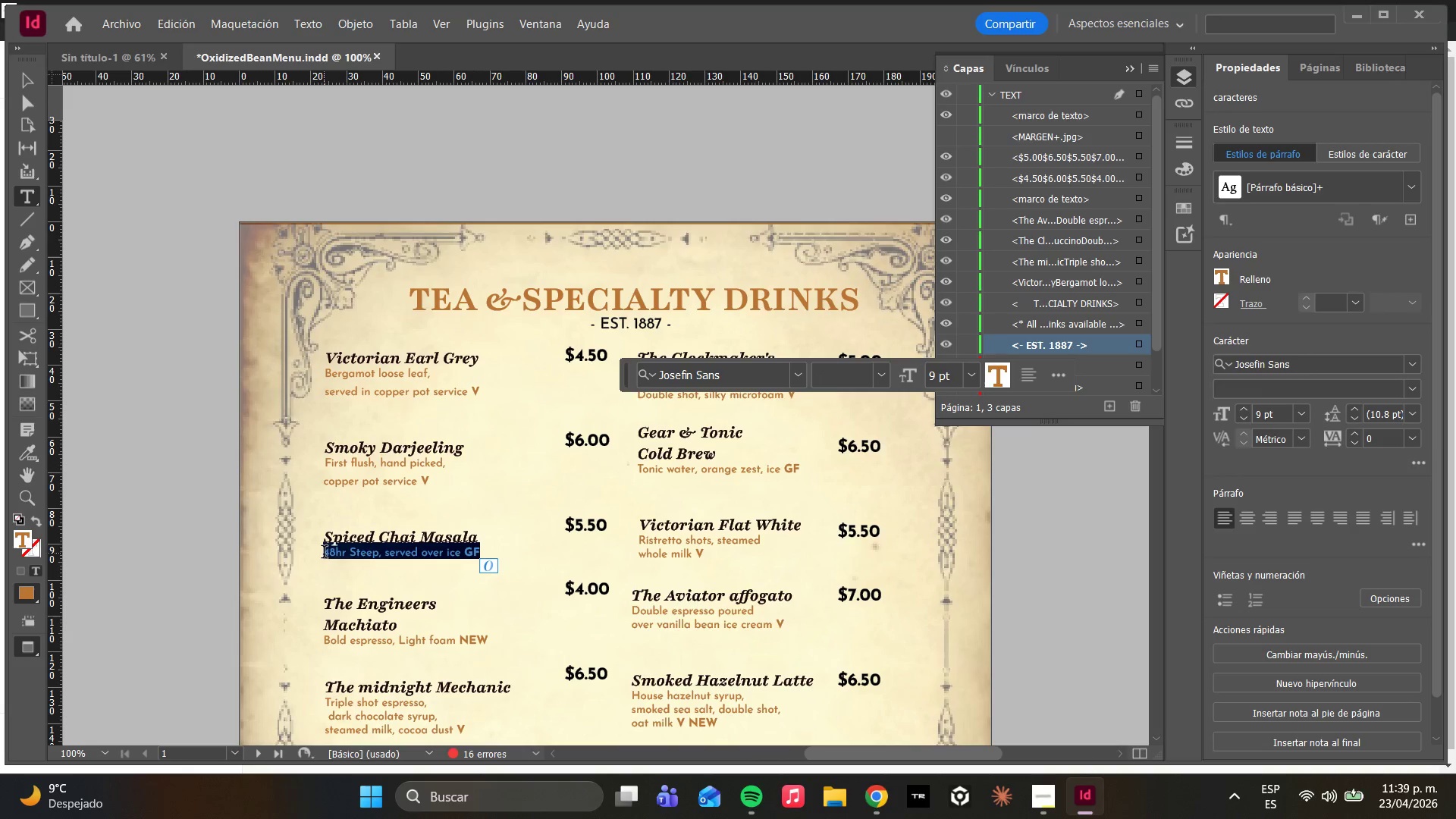 
type(House masala blend )
key(Backspace)
type(, steamed )
 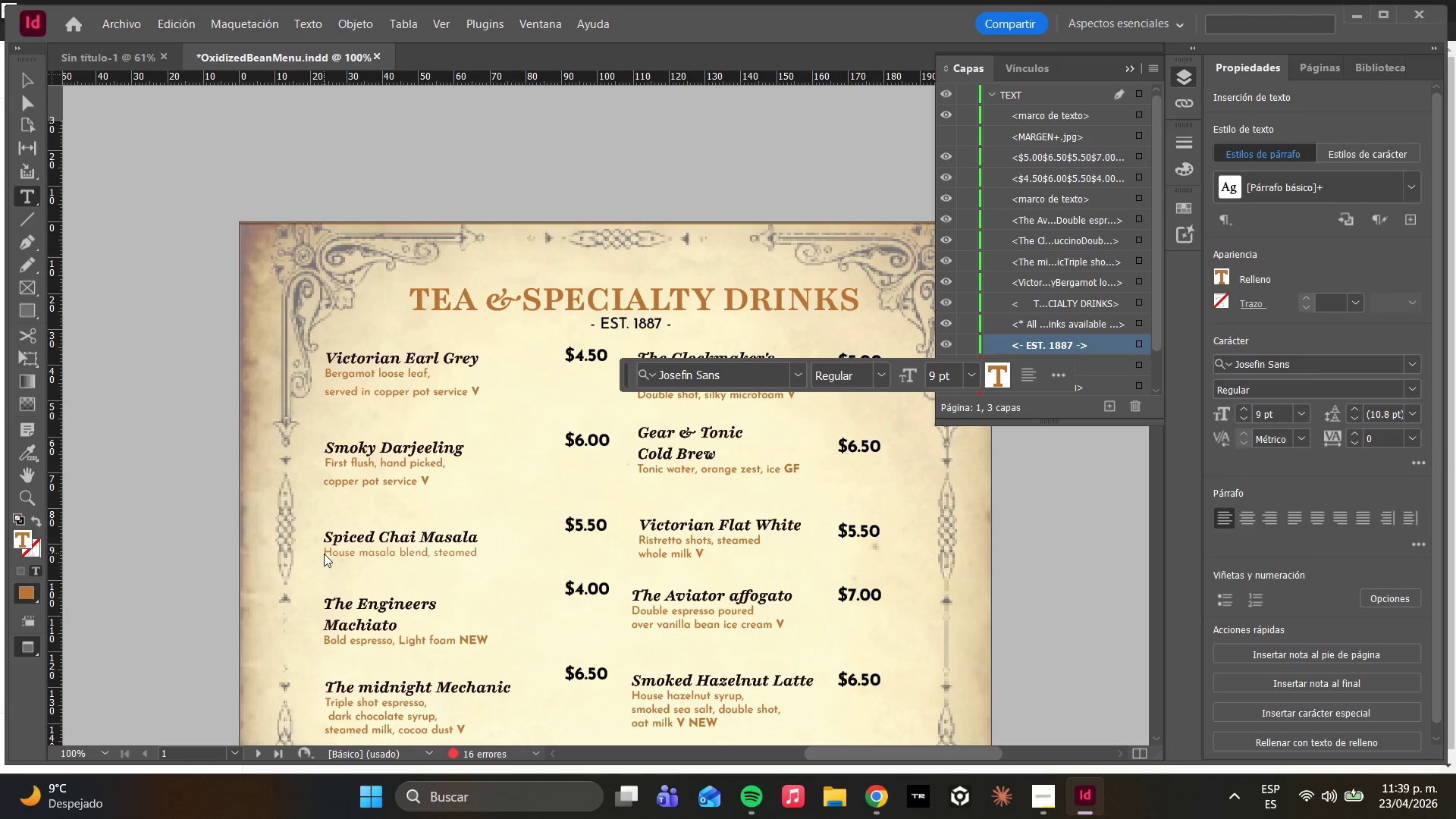 
hold_key(key=ArrowLeft, duration=0.64)
 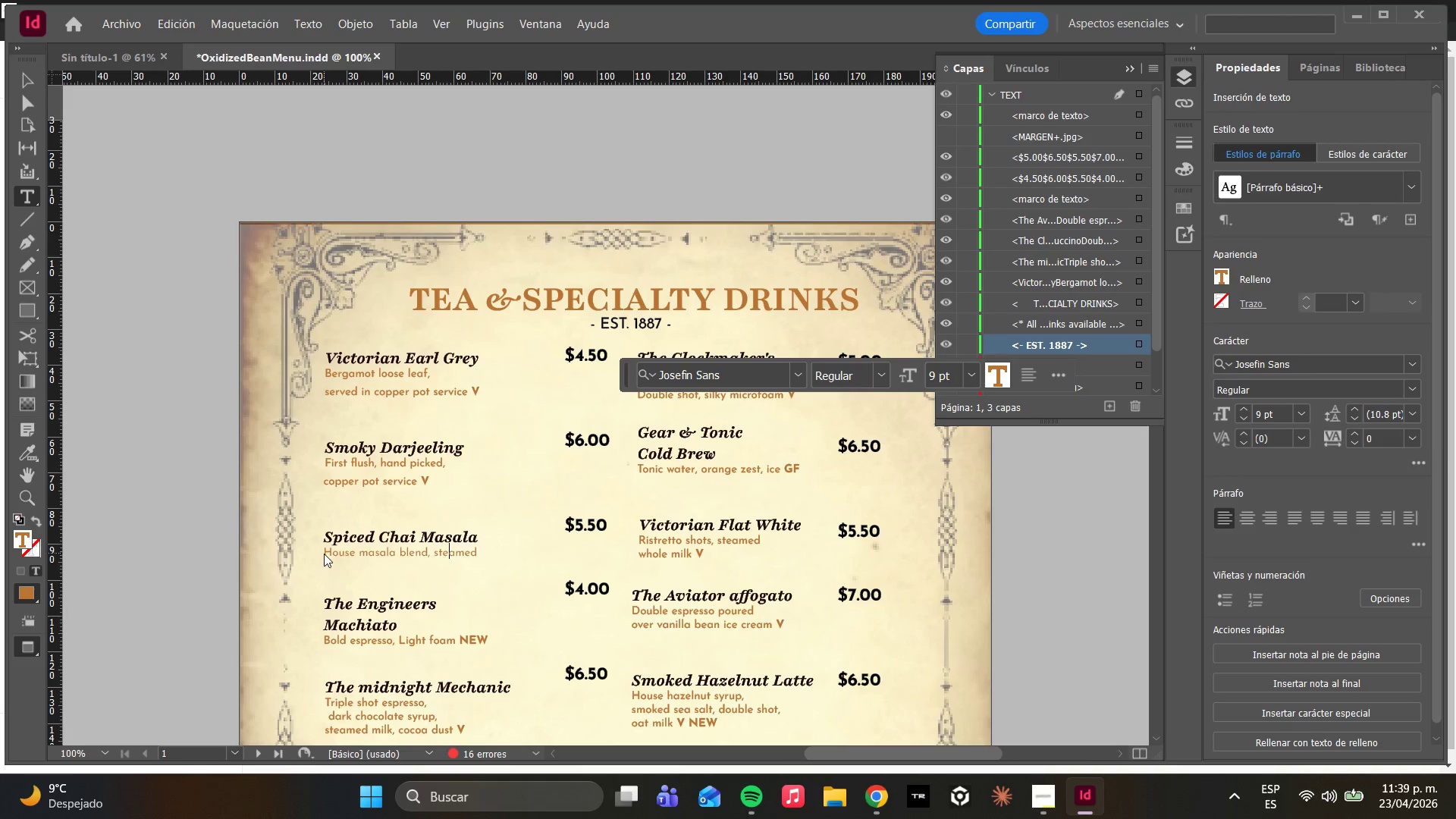 
key(ArrowLeft)
 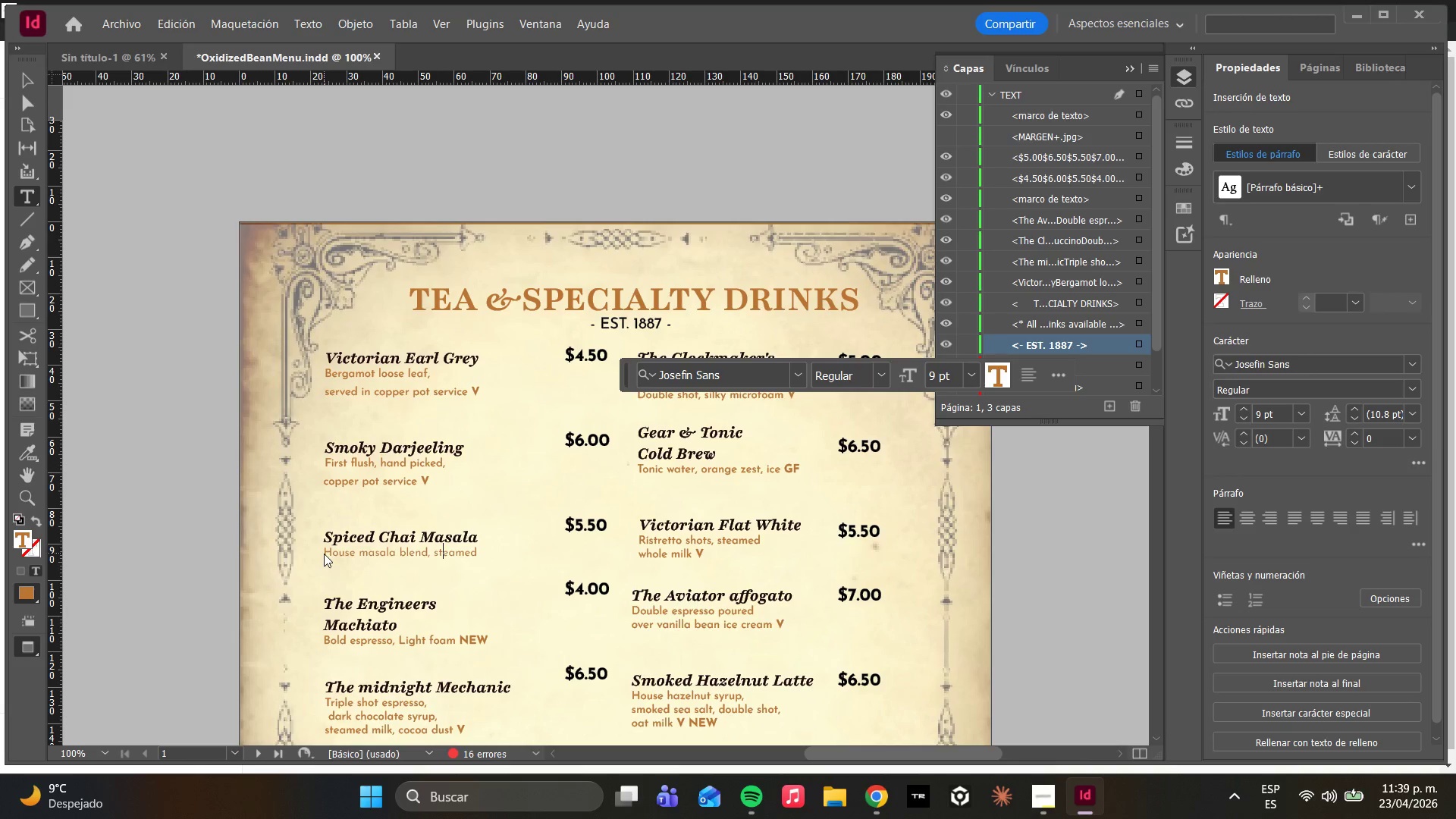 
key(ArrowLeft)
 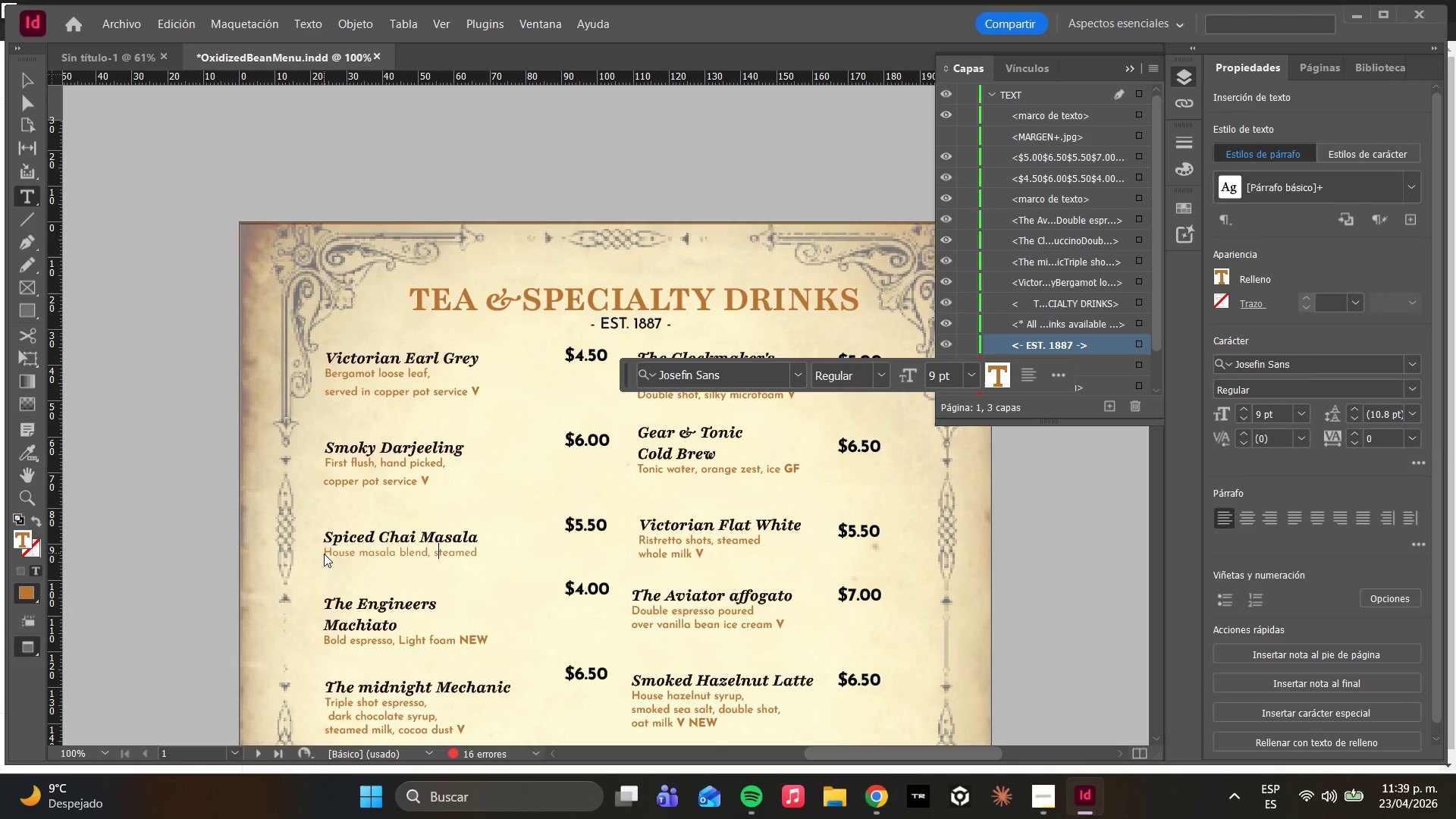 
key(ArrowLeft)
 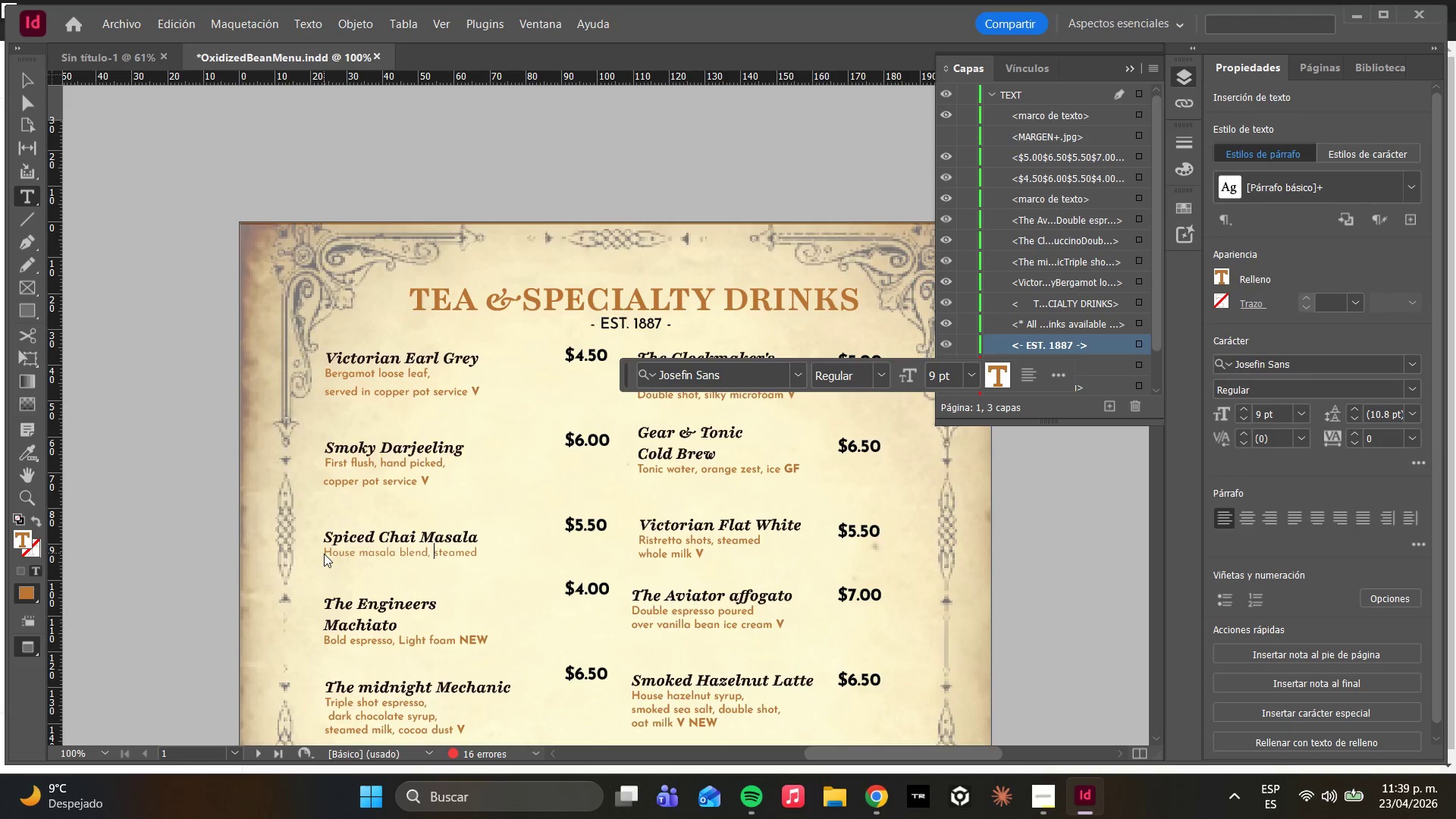 
key(Enter)
 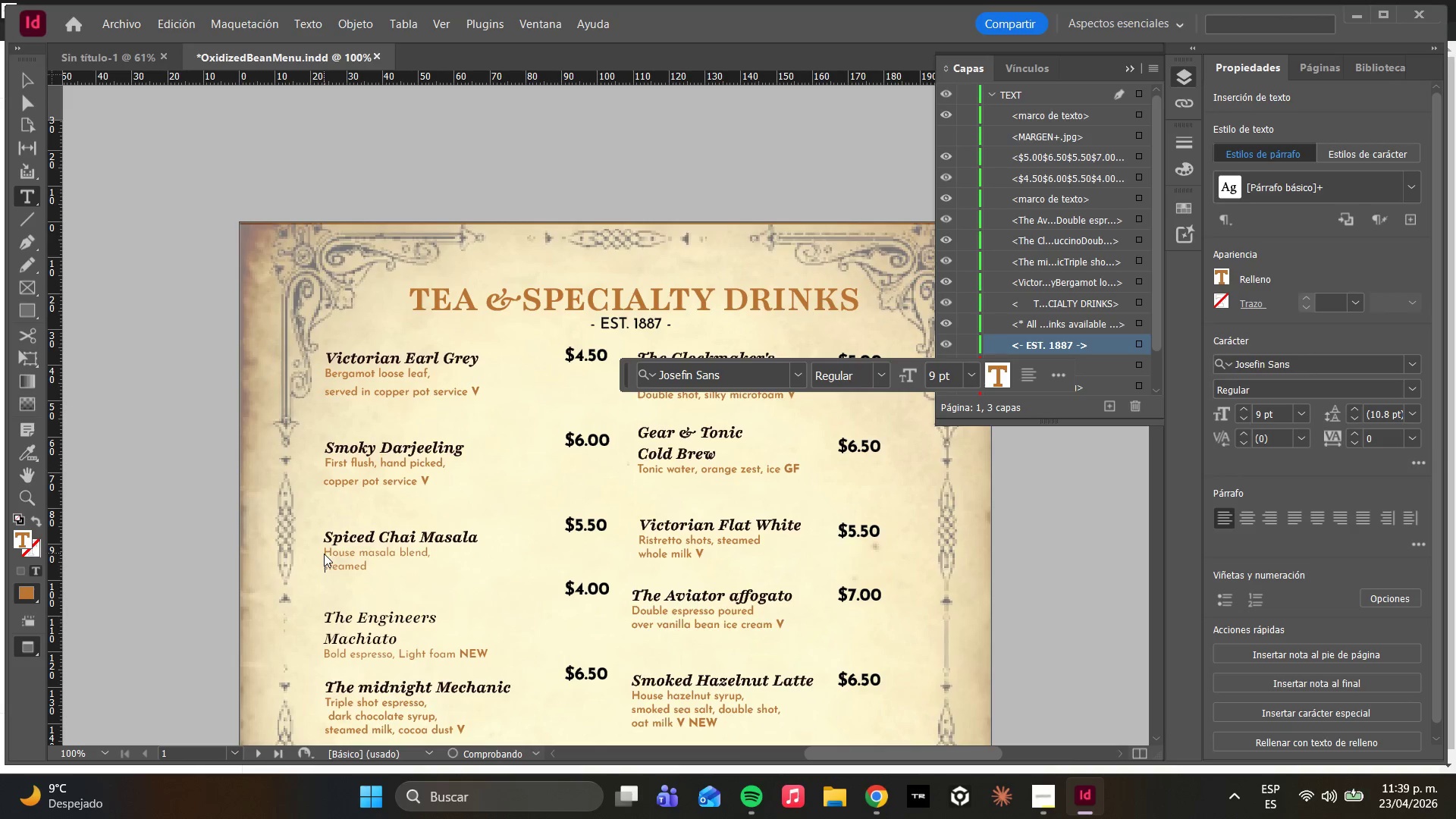 
key(ArrowRight)
 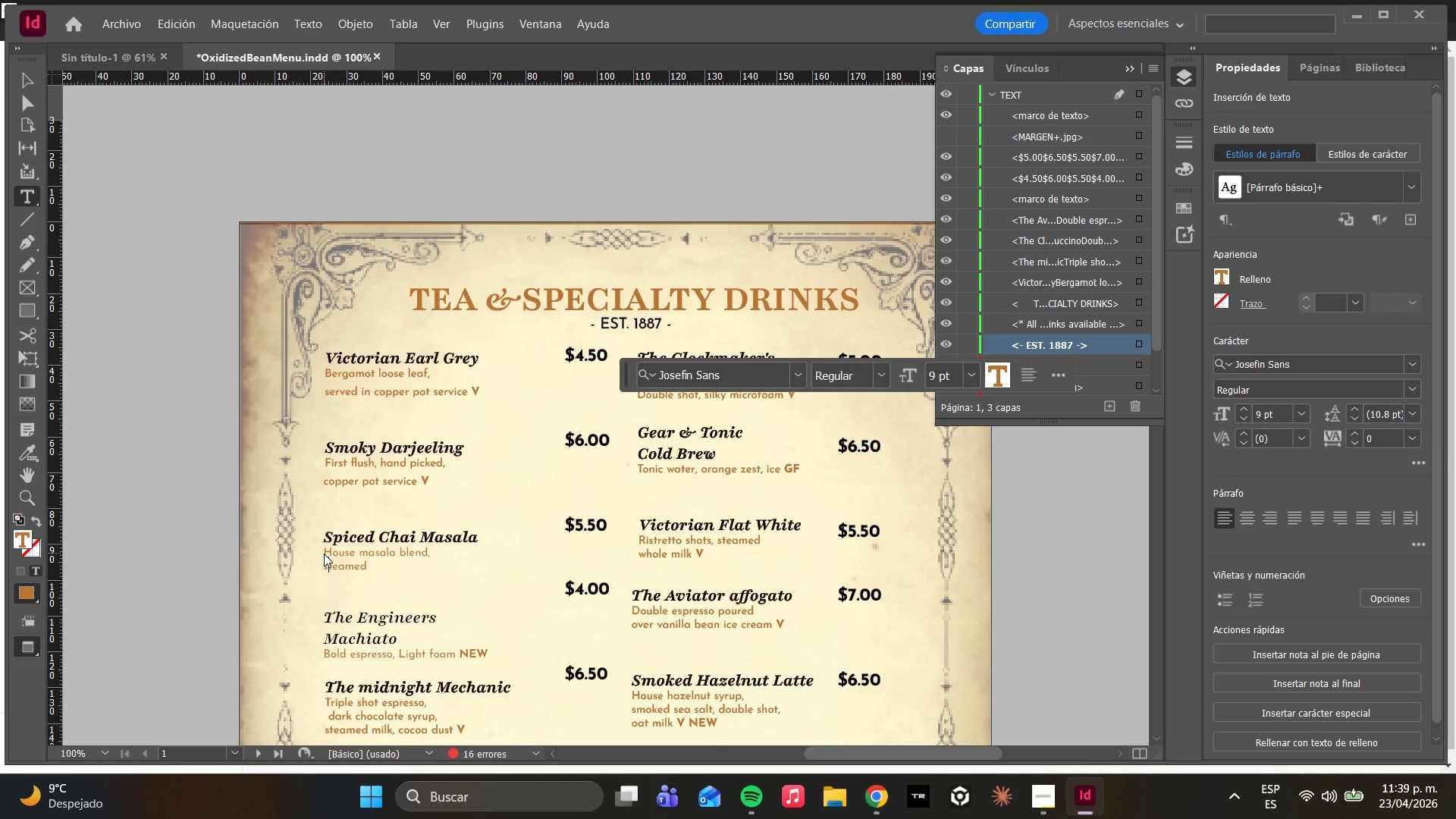 
key(ArrowRight)
 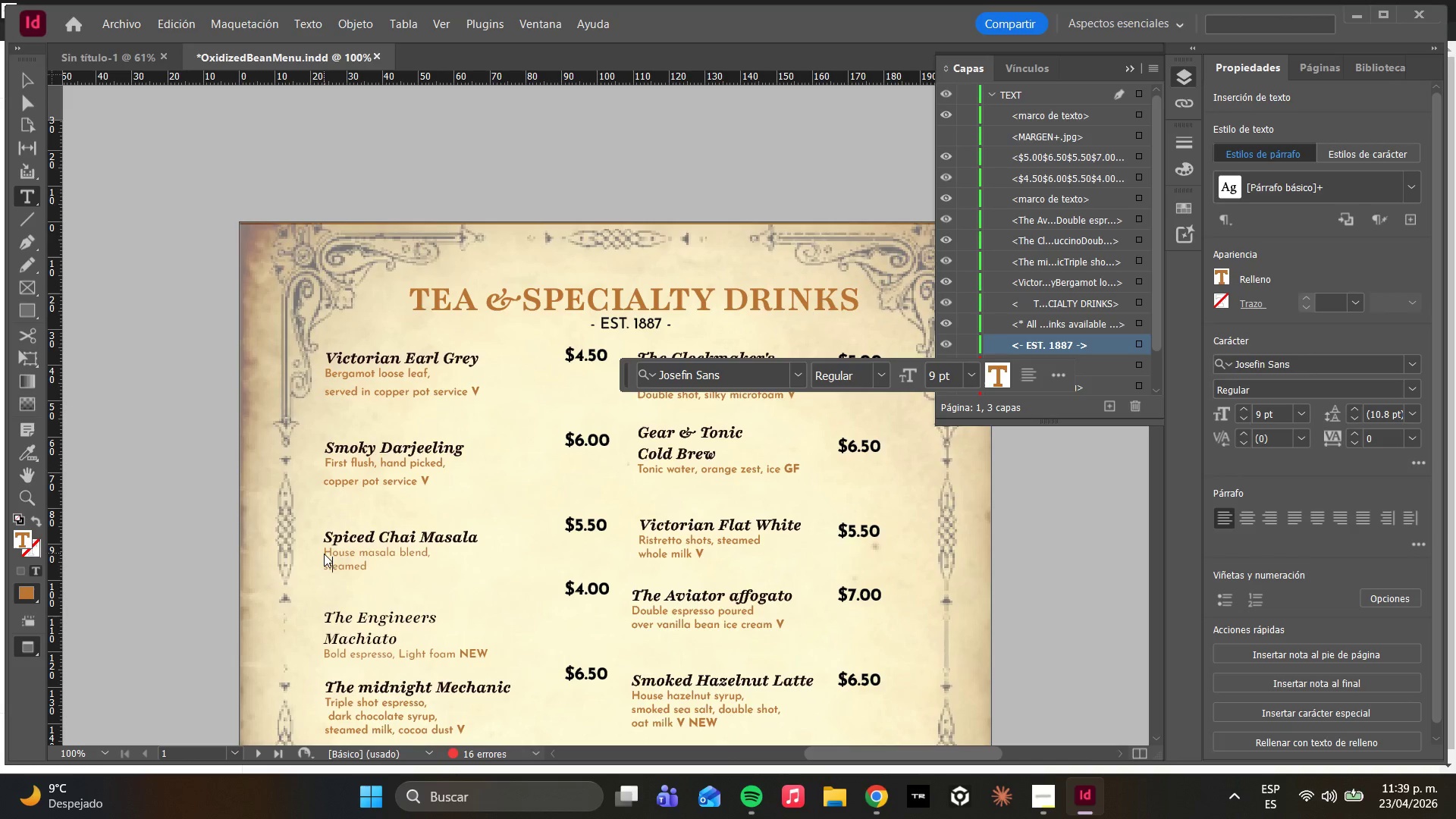 
key(ArrowRight)
 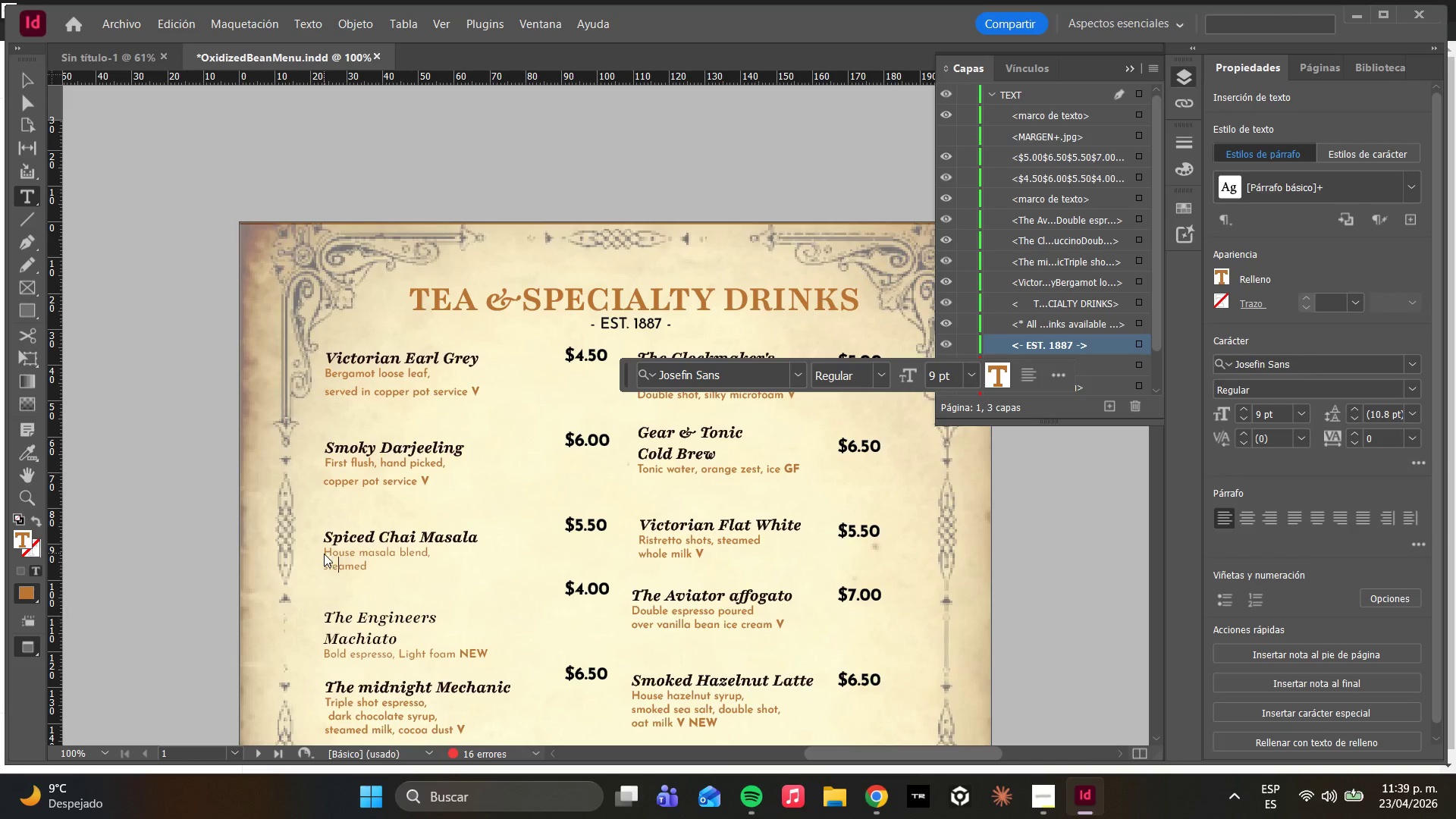 
key(ArrowRight)
 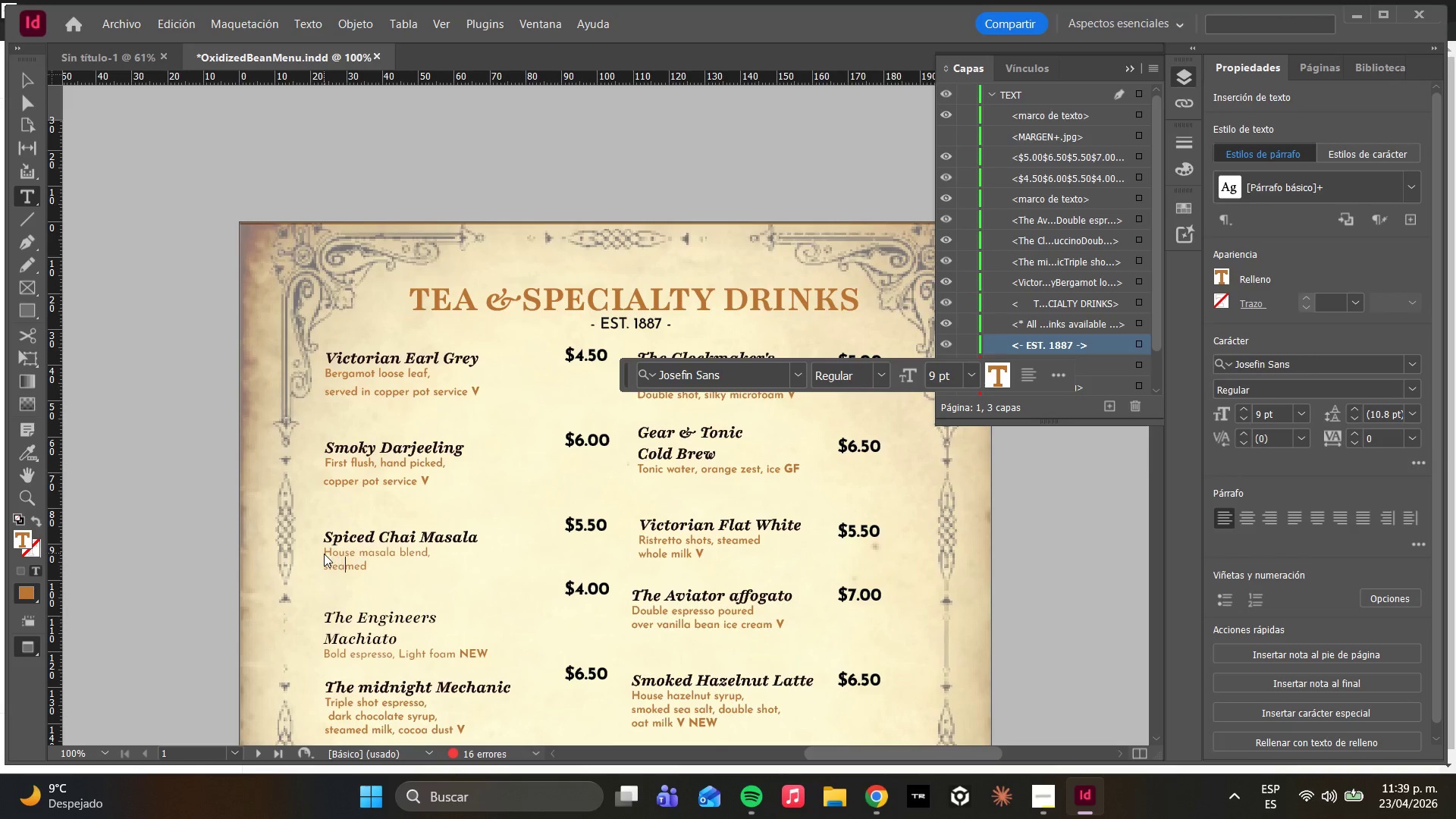 
key(ArrowRight)
 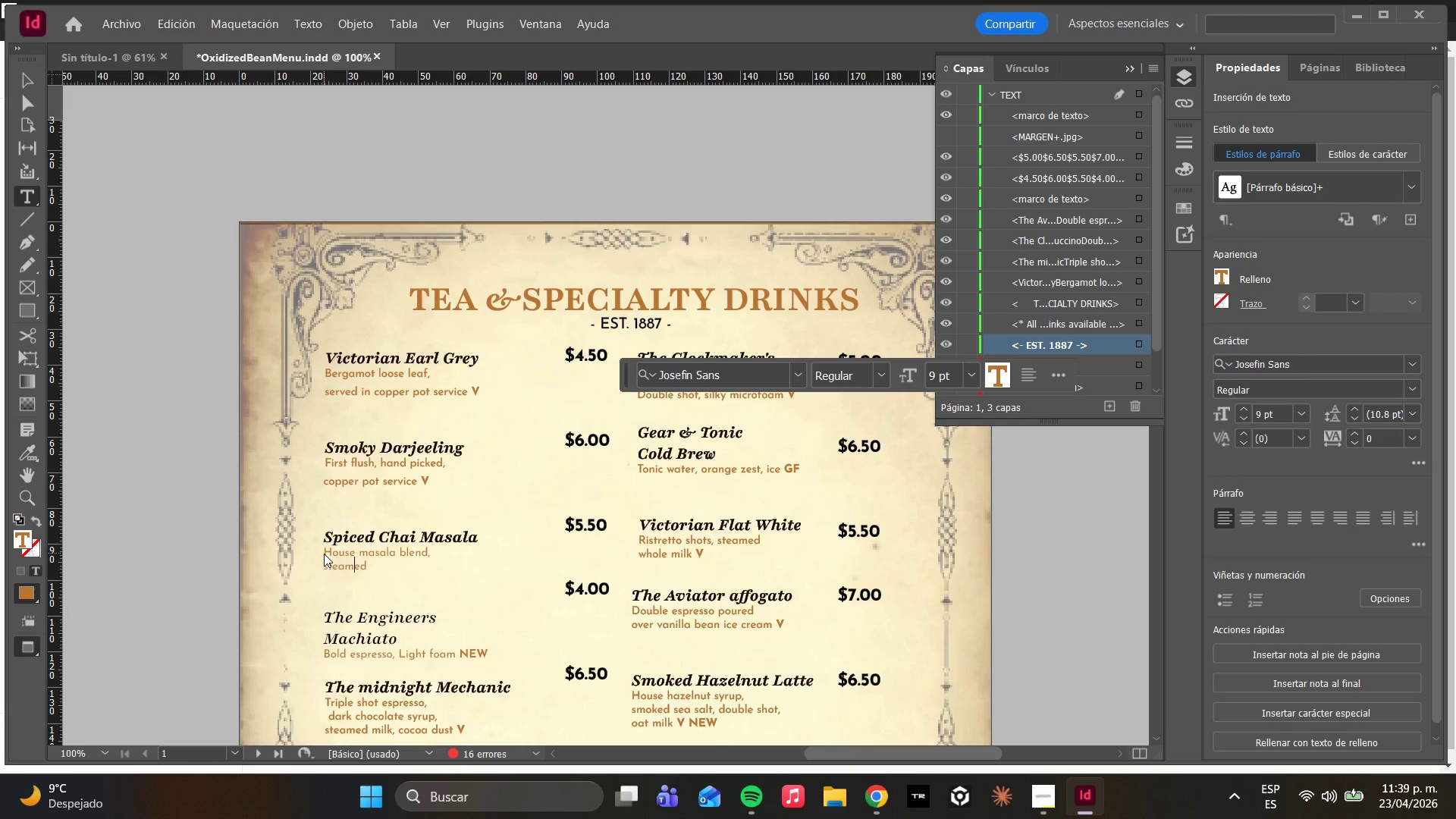 
key(ArrowRight)
 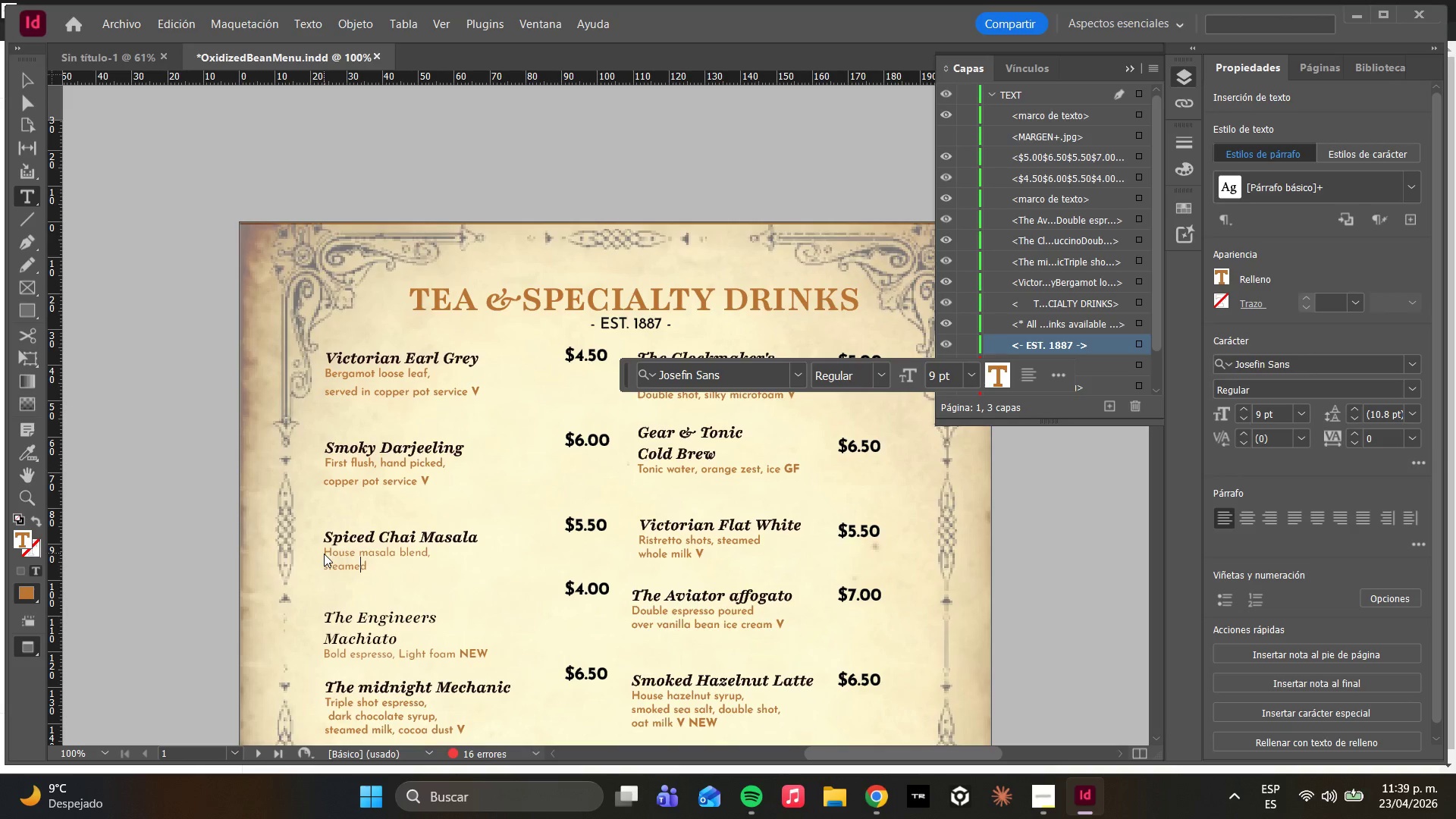 
key(ArrowRight)
 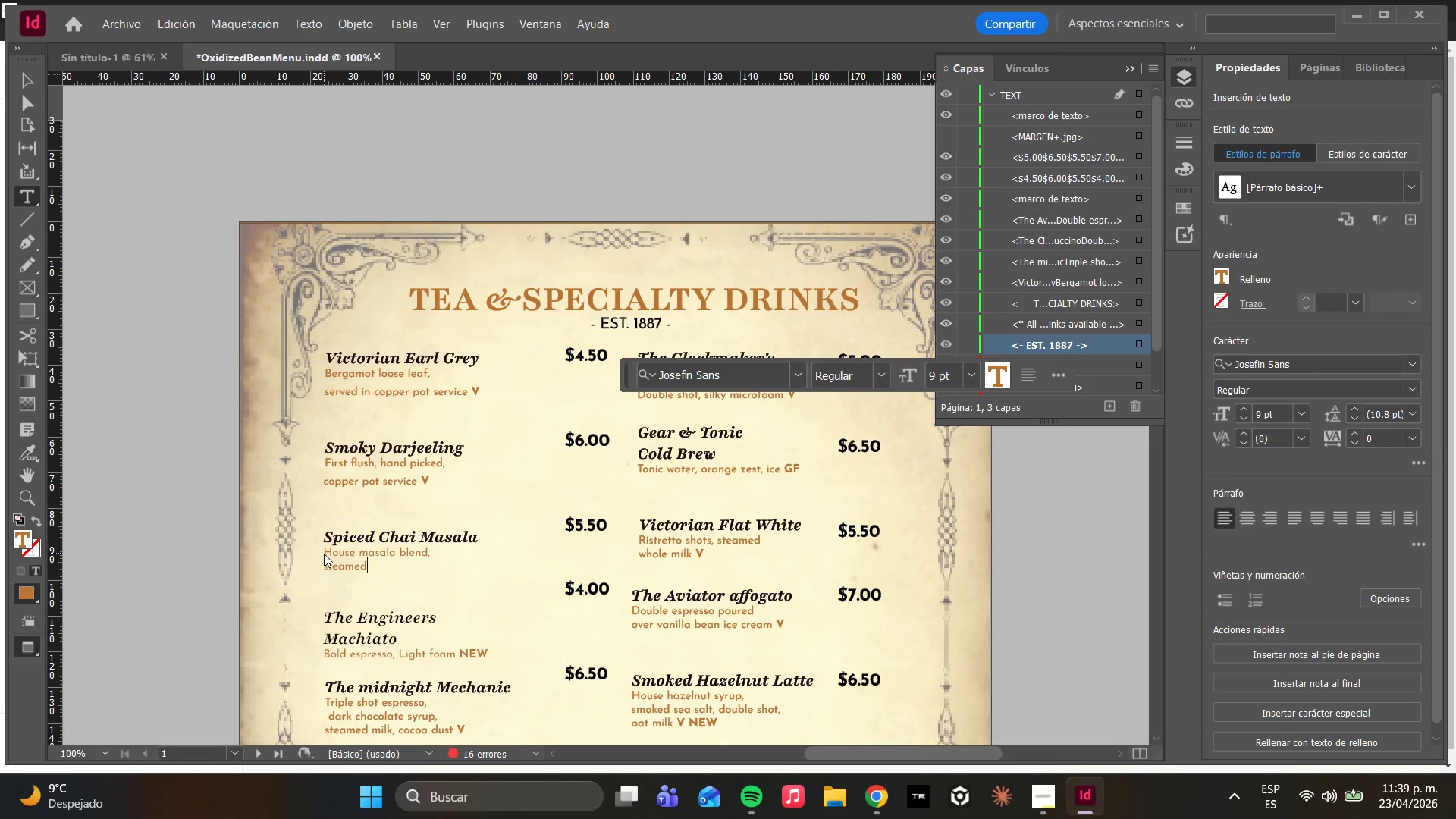 
key(ArrowRight)
 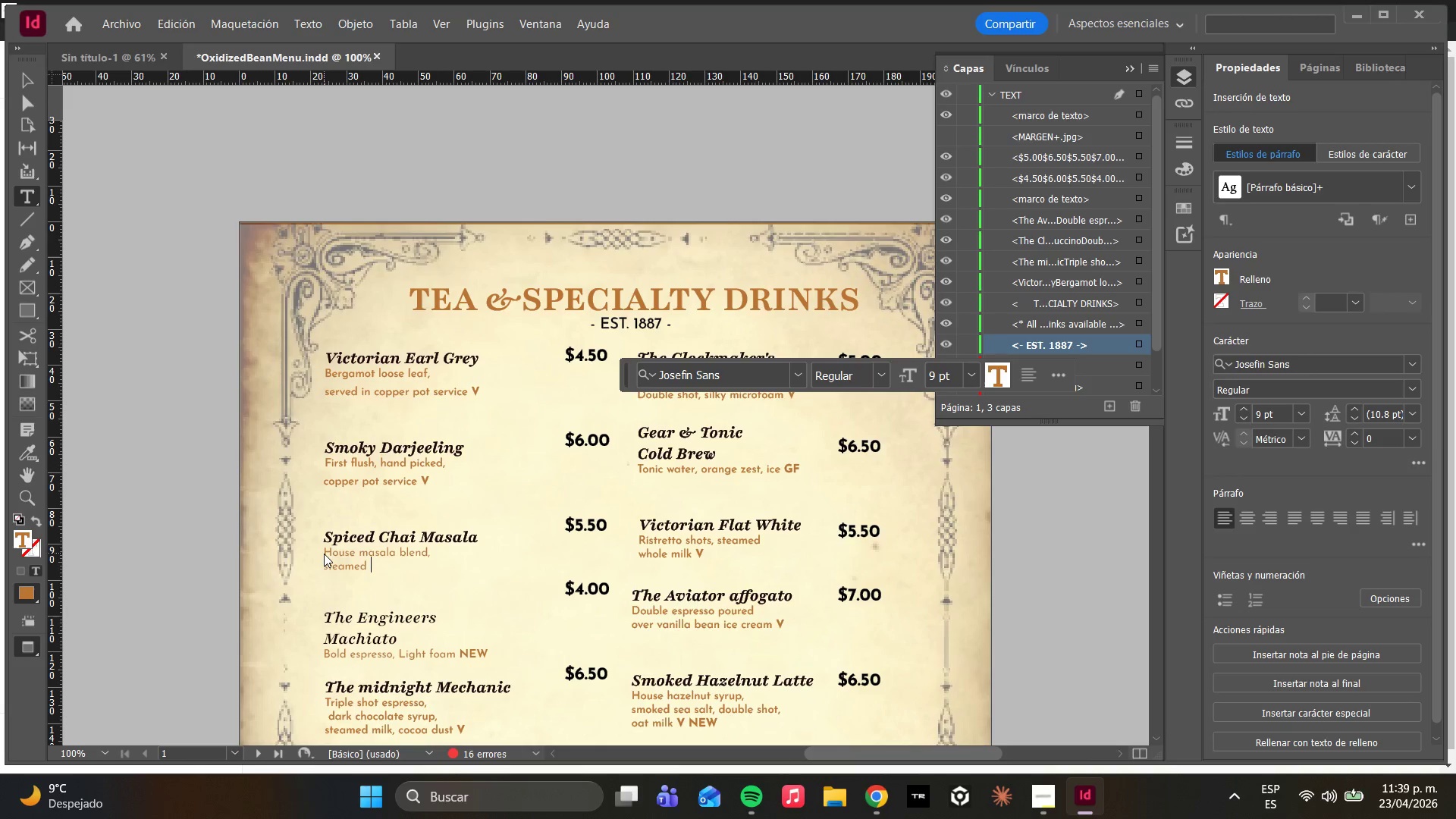 
type(w)
key(Tab)
key(Backspace)
key(Backspace)
type(whole milk)
 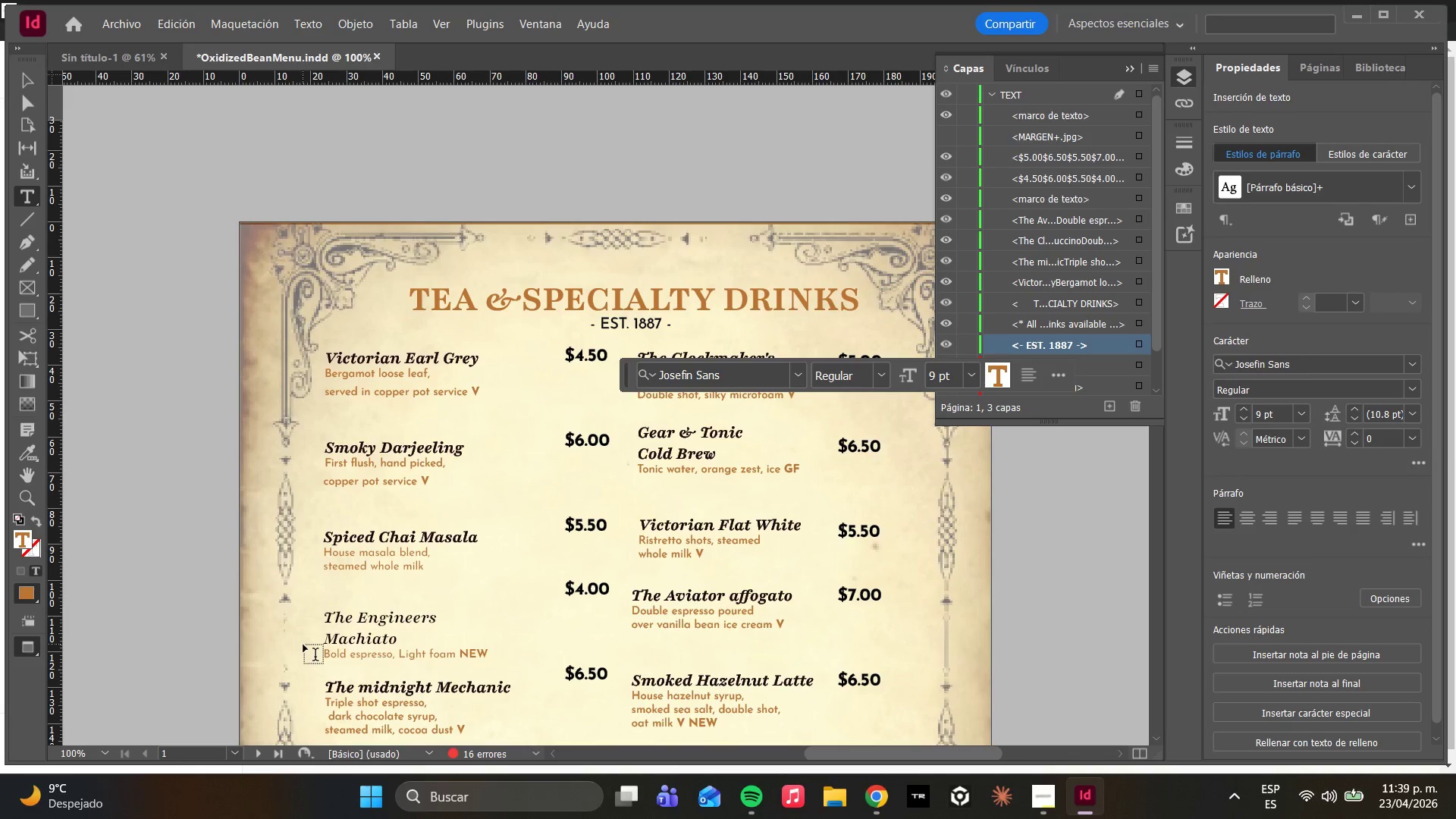 
wait(5.44)
 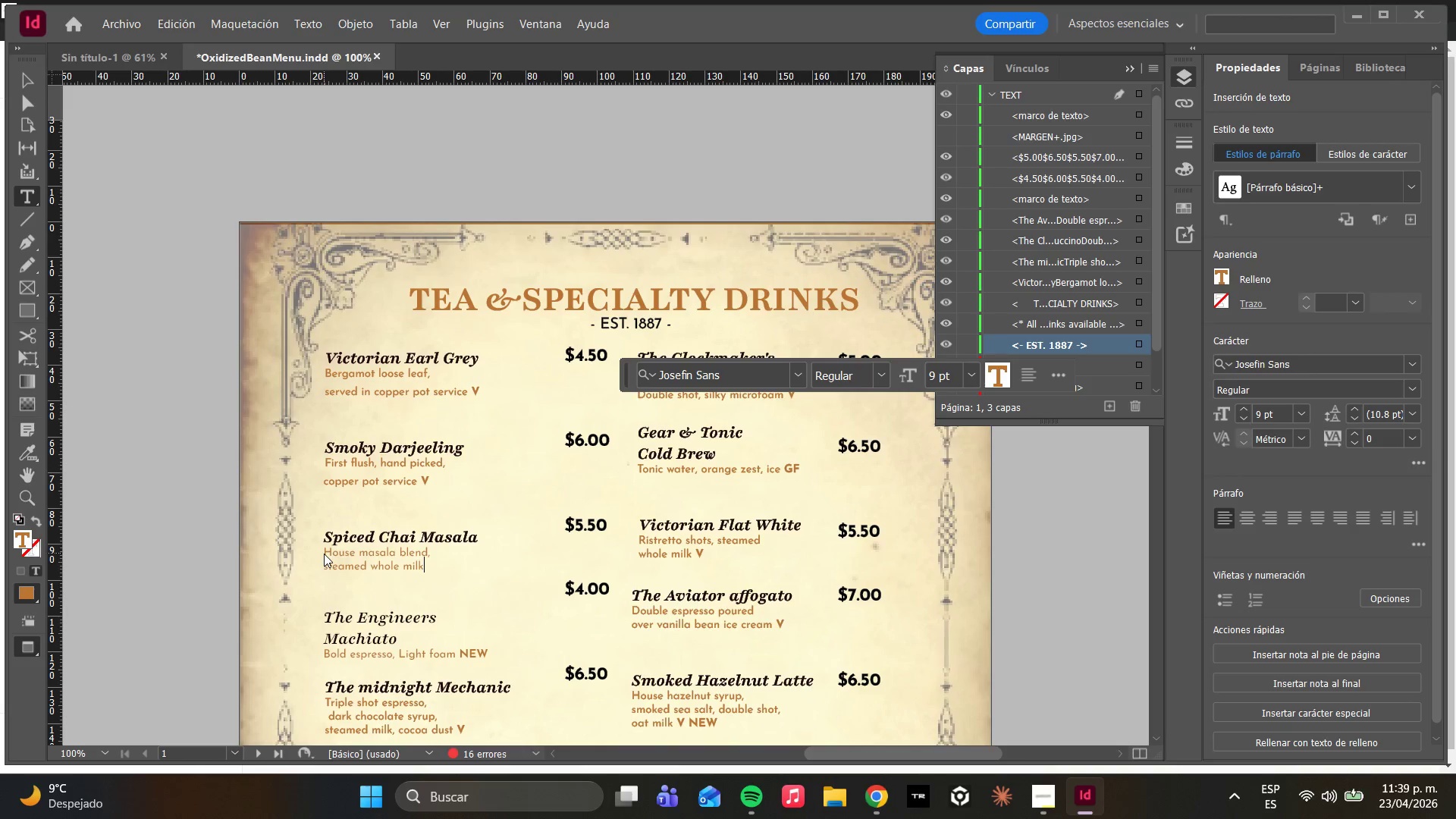 
left_click([323, 661])
 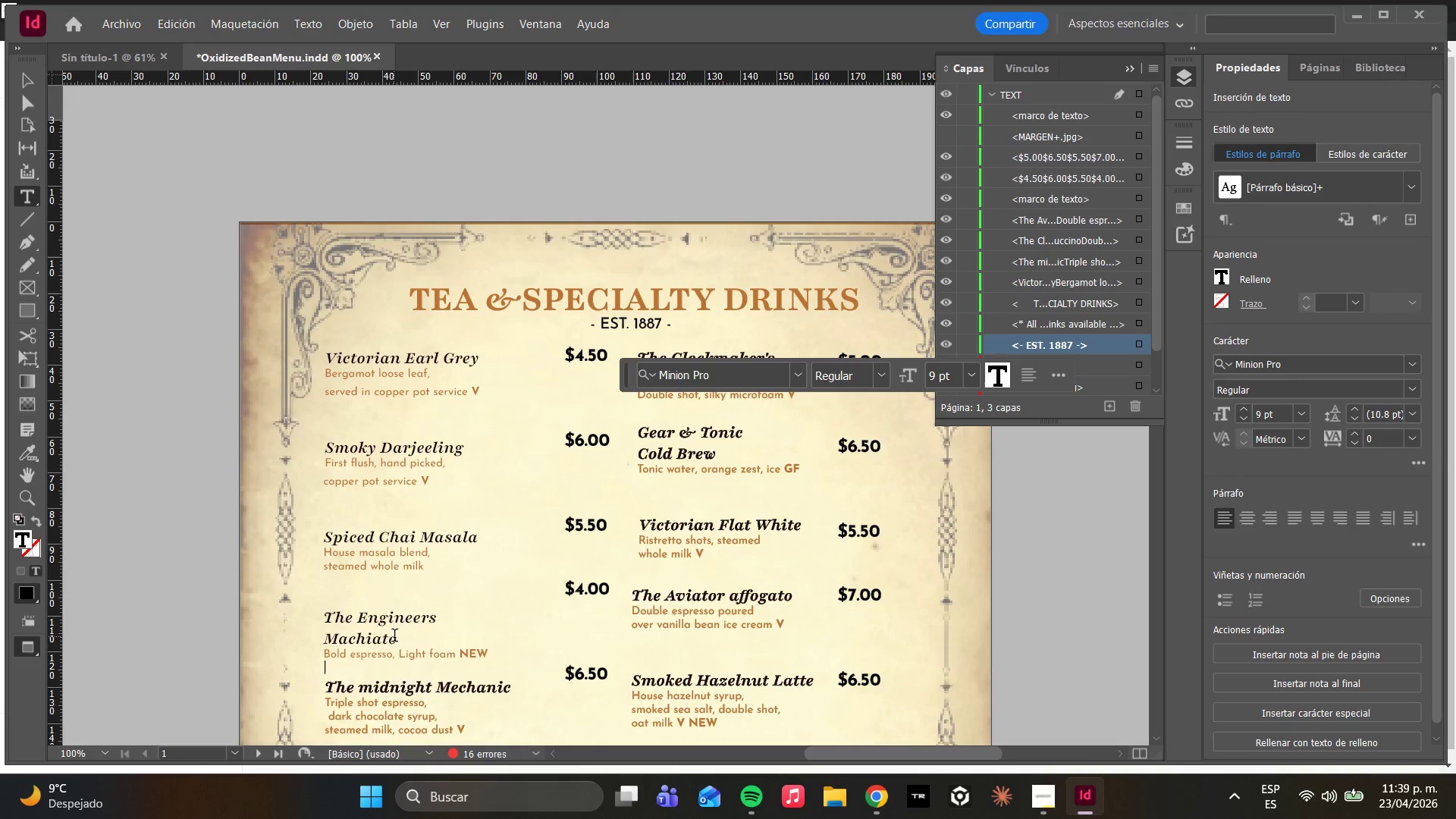 
left_click_drag(start_coordinate=[400, 638], to_coordinate=[321, 623])
 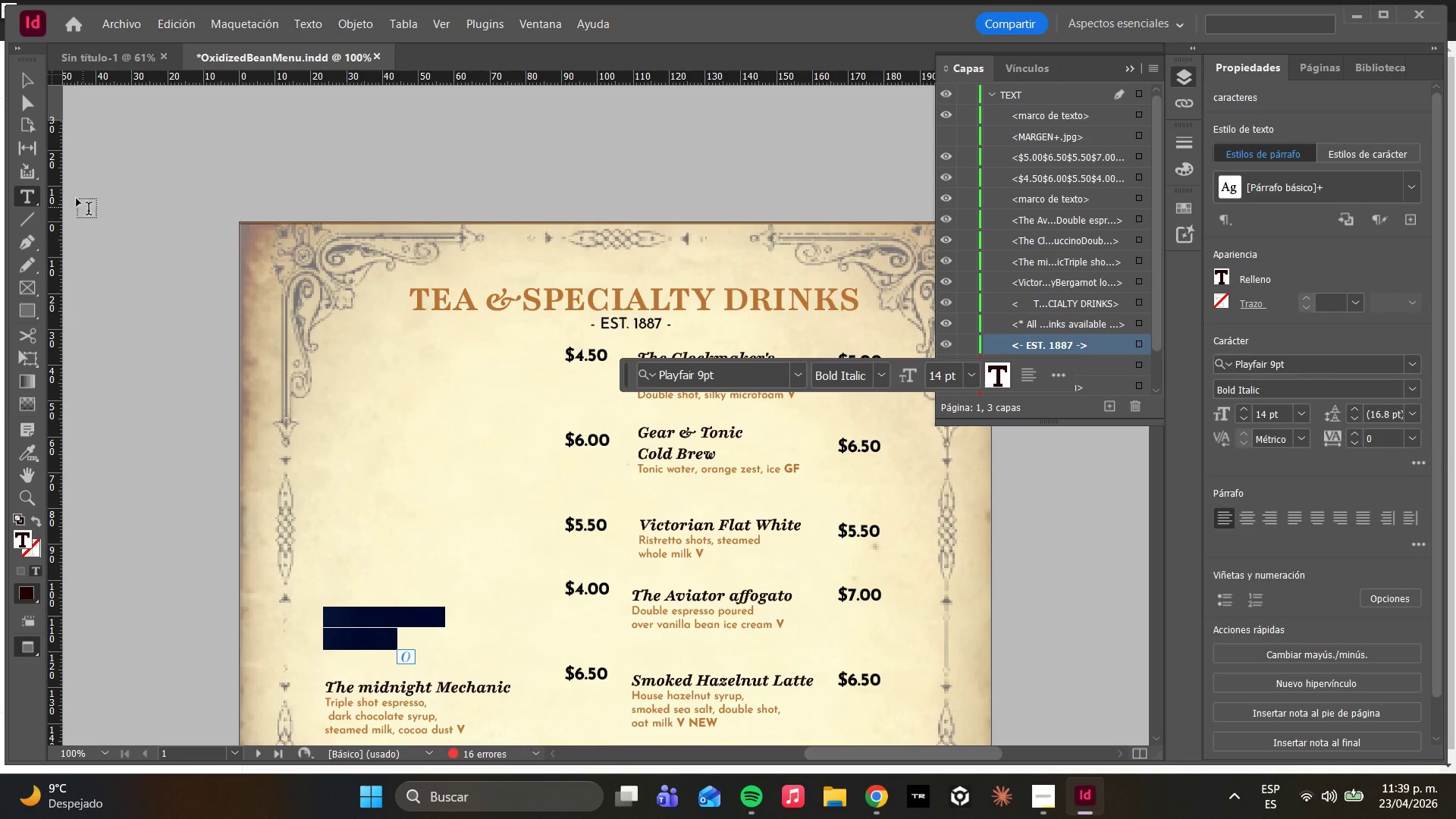 
left_click([22, 104])
 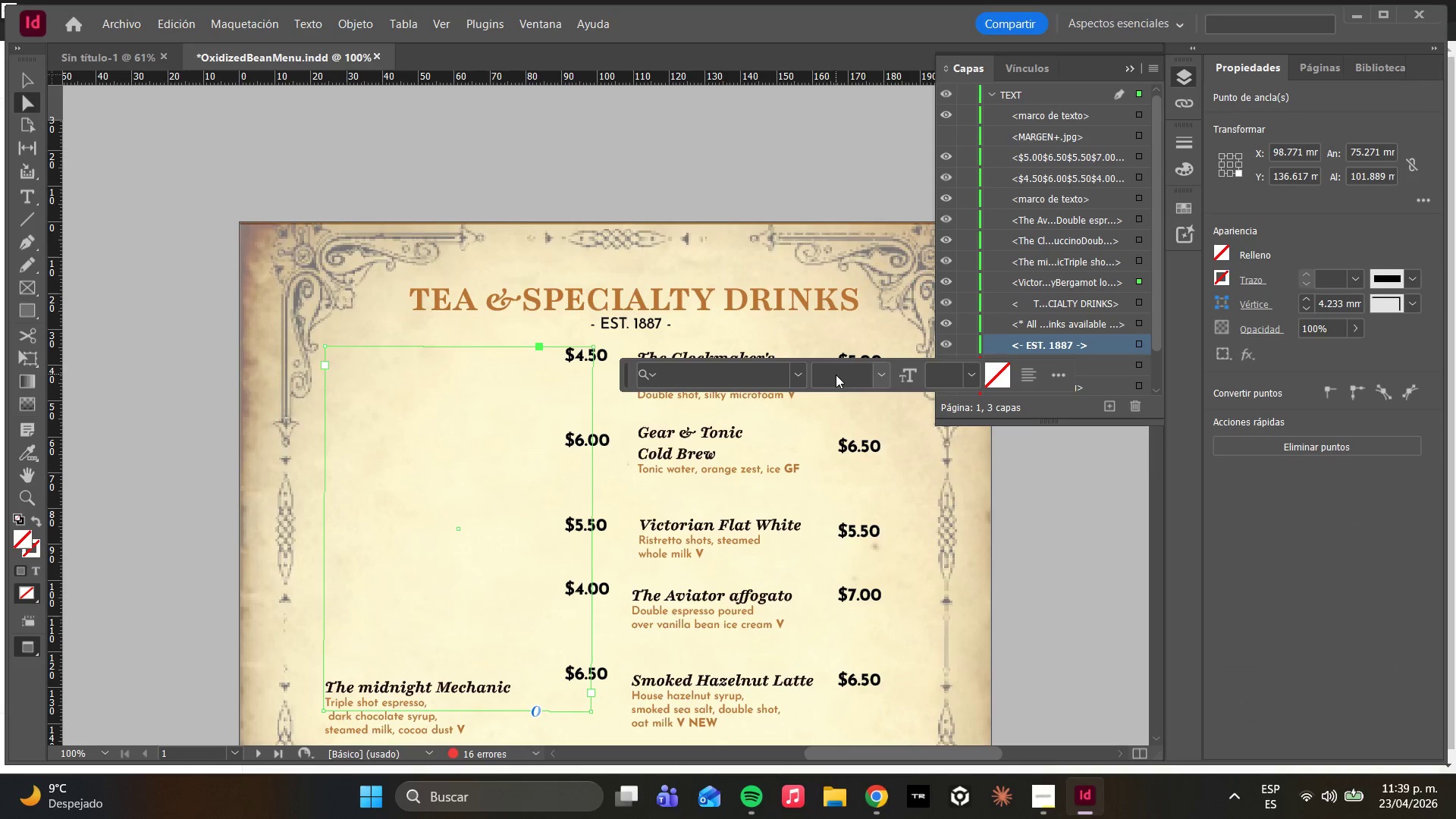 
left_click([801, 375])
 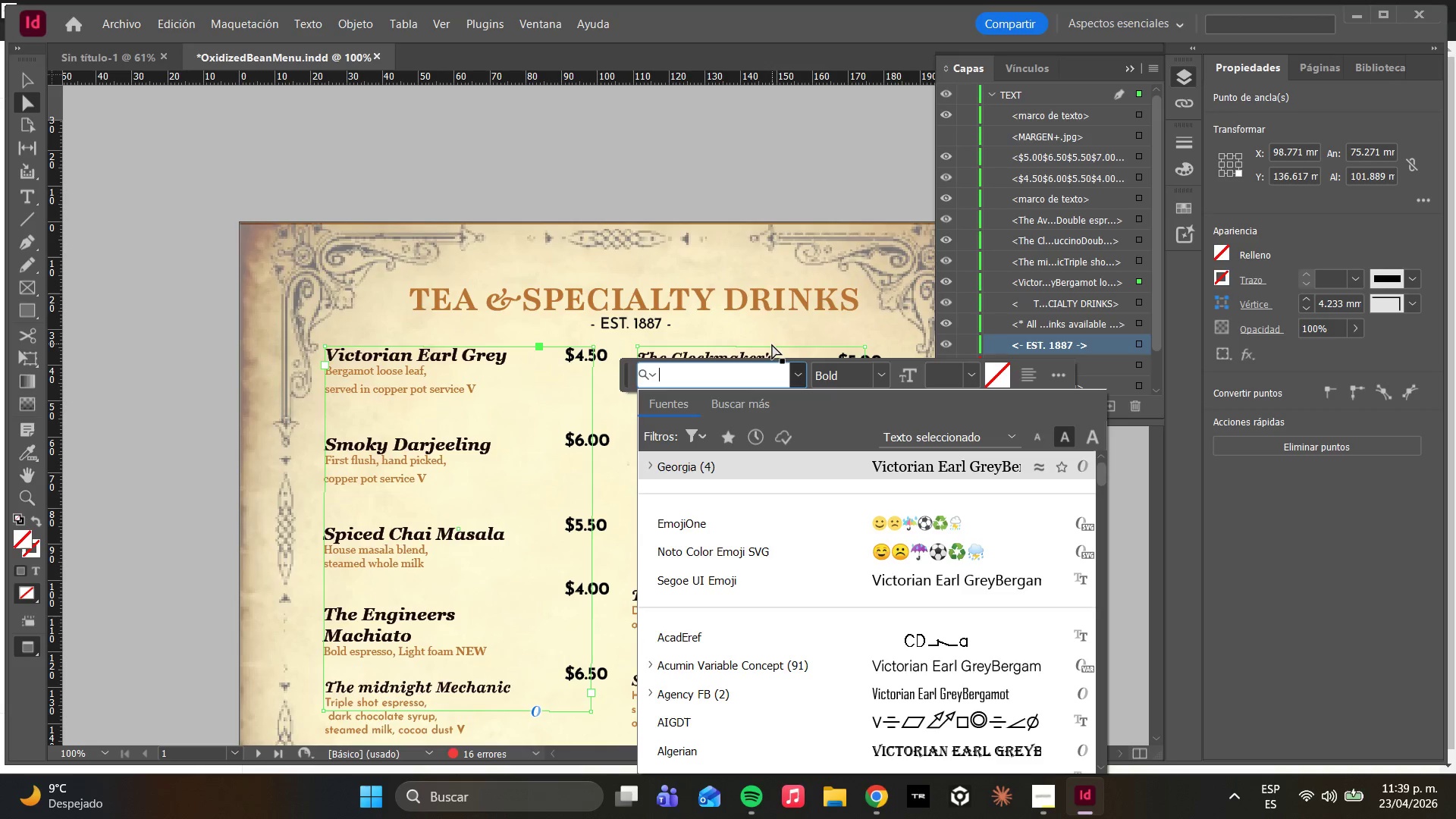 
left_click([478, 425])
 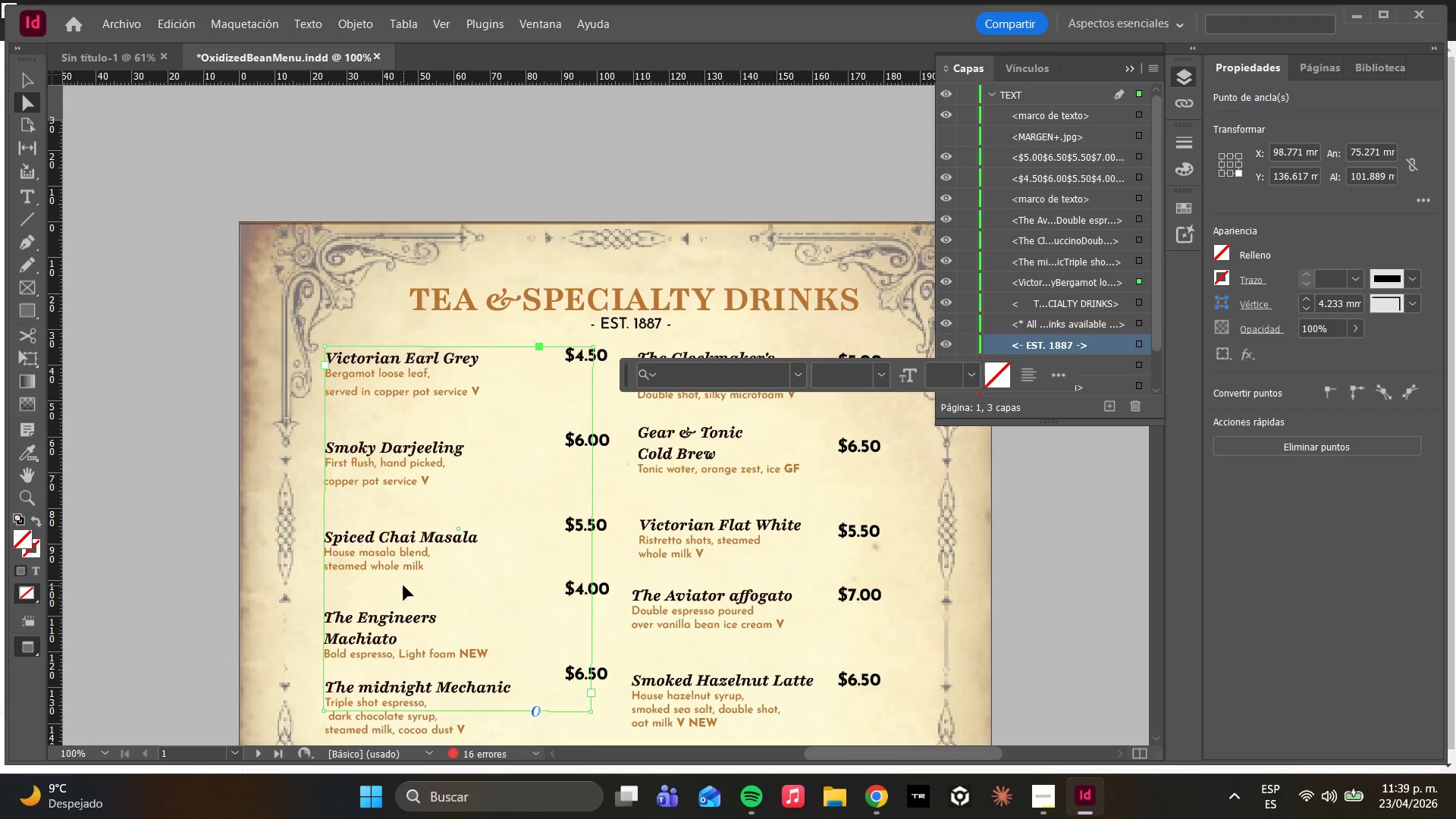 
left_click([403, 585])
 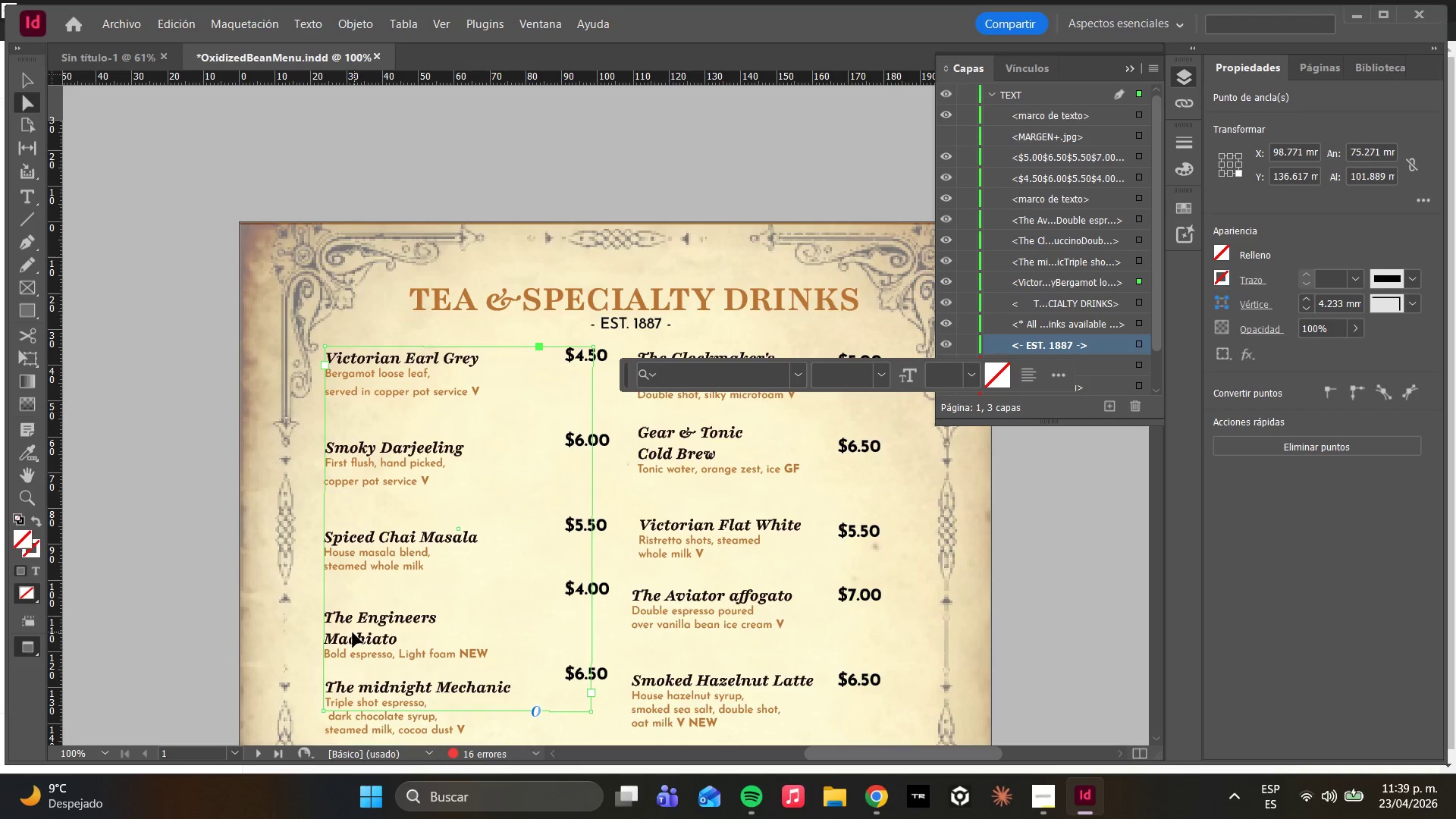 
left_click([405, 644])
 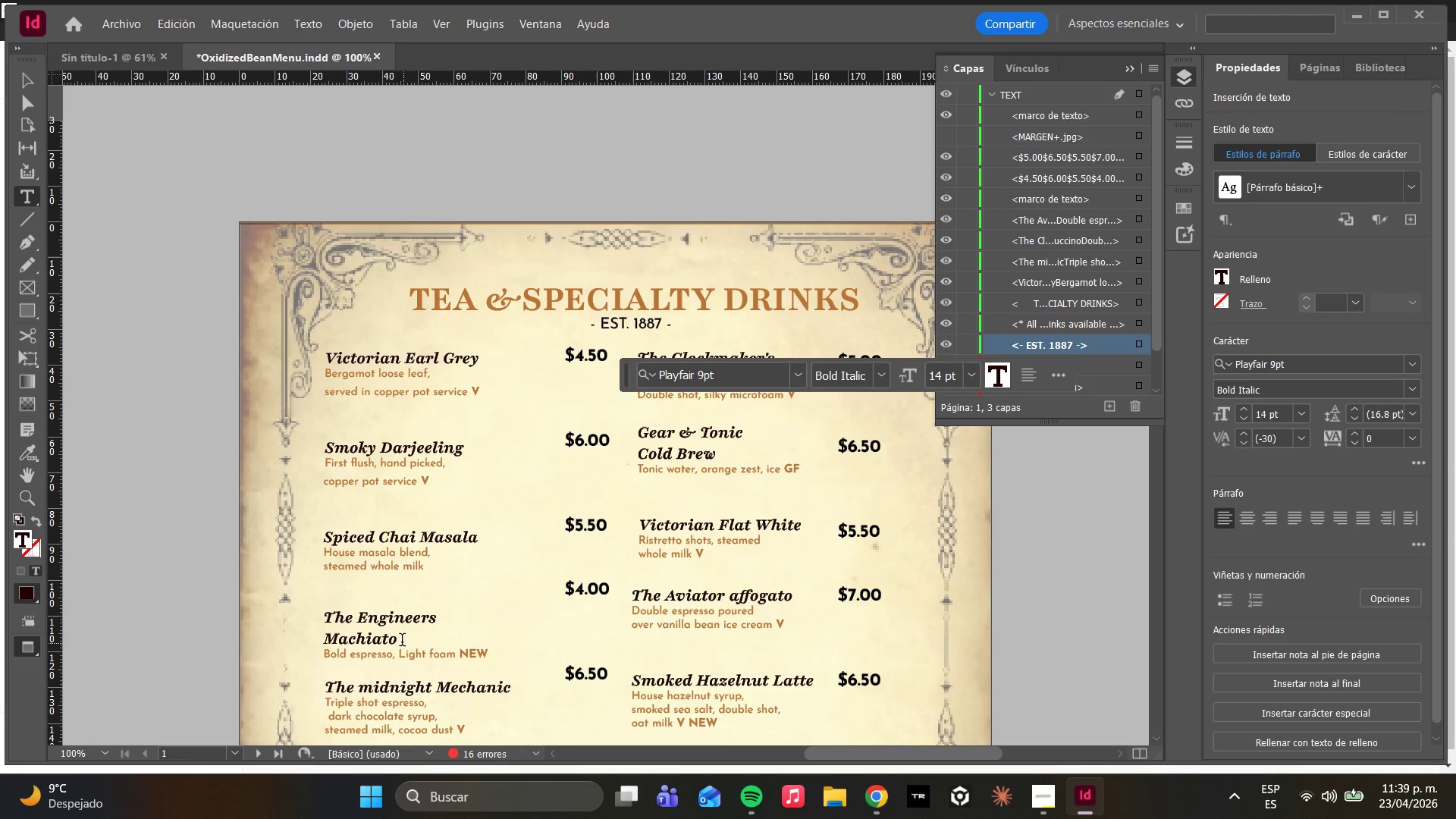 
left_click_drag(start_coordinate=[397, 638], to_coordinate=[322, 617])
 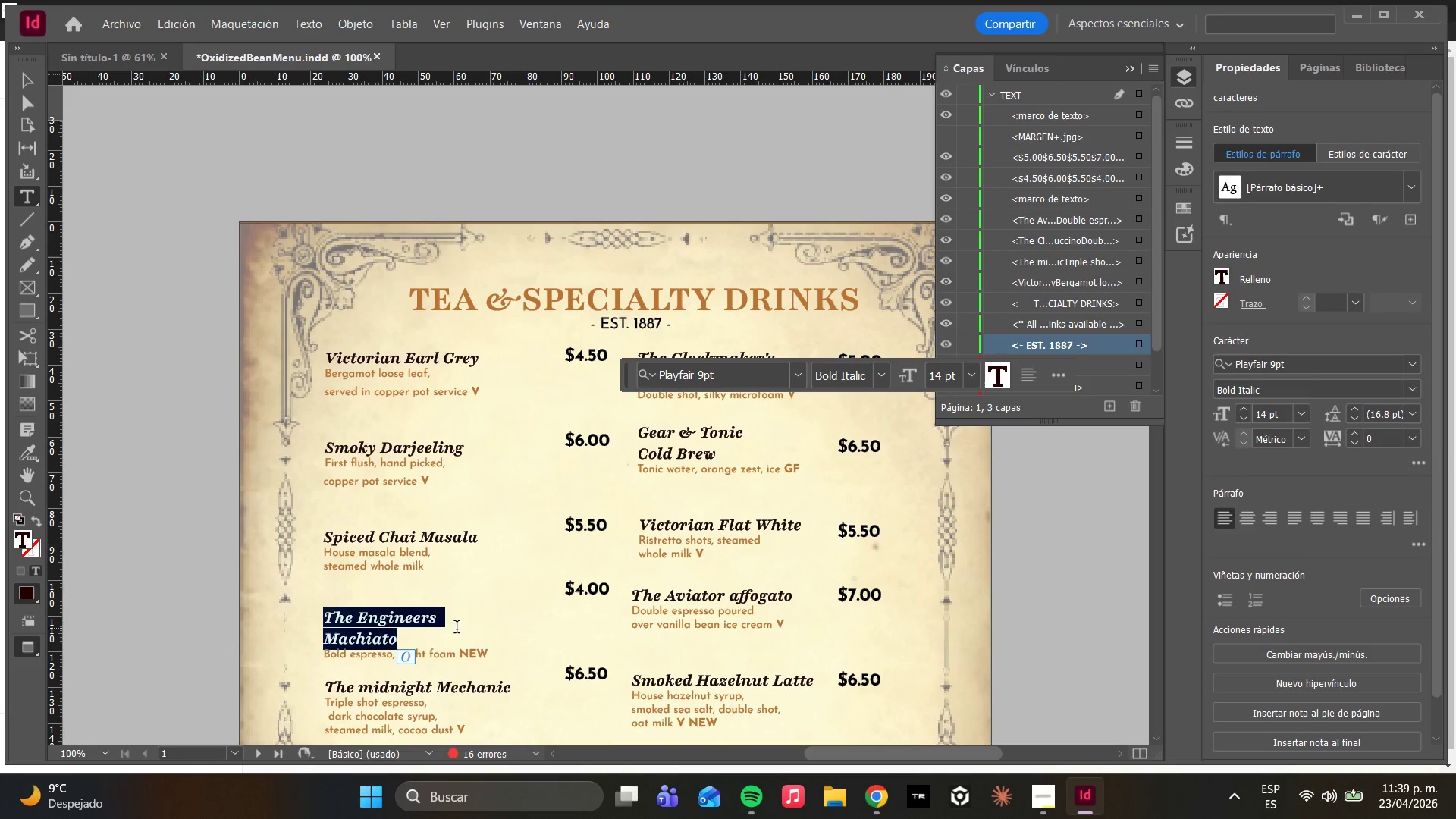 
wait(5.3)
 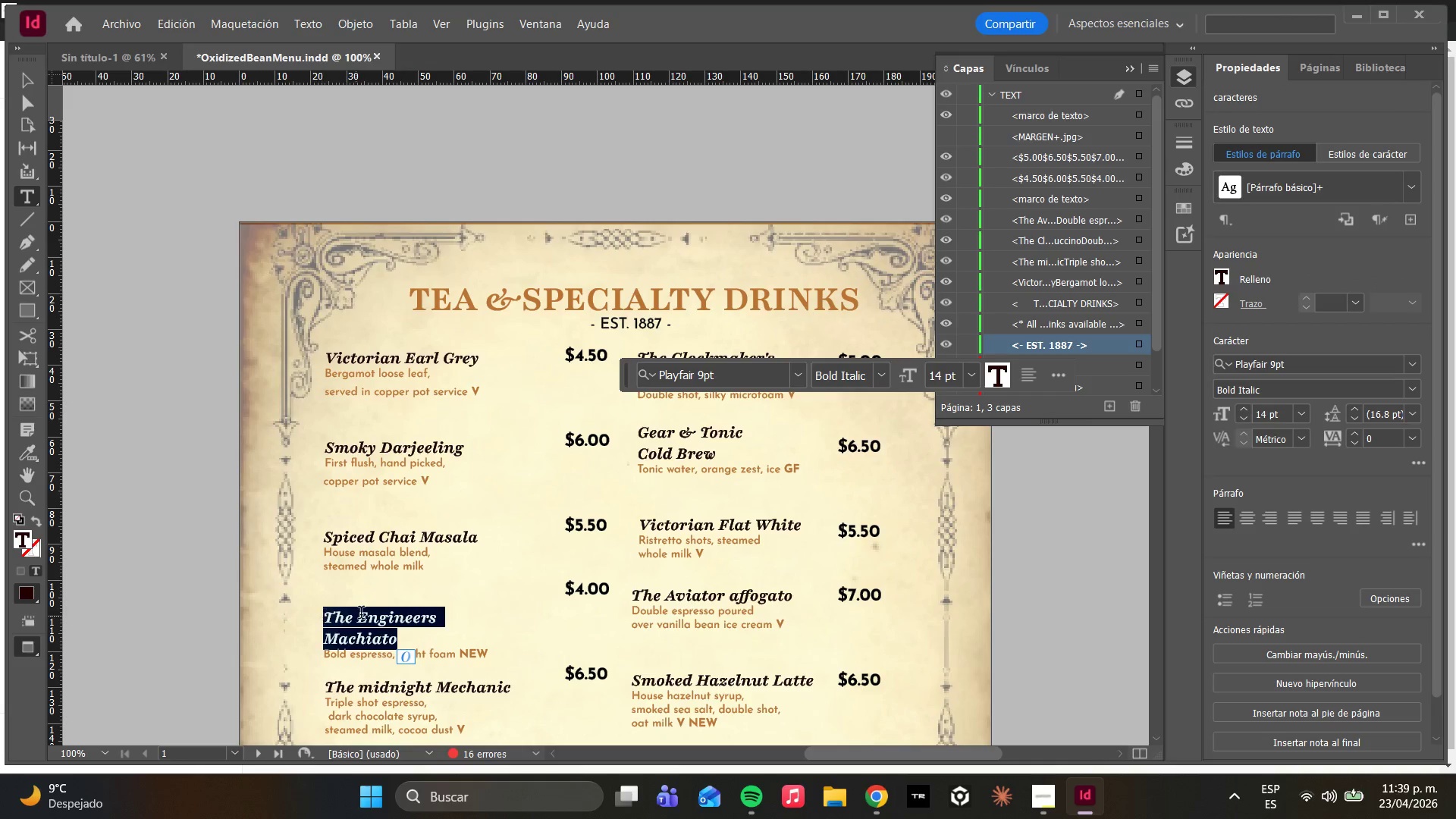 
type(The Alchemist[s gr)
key(Backspace)
key(Backspace)
type(Green Tea)
 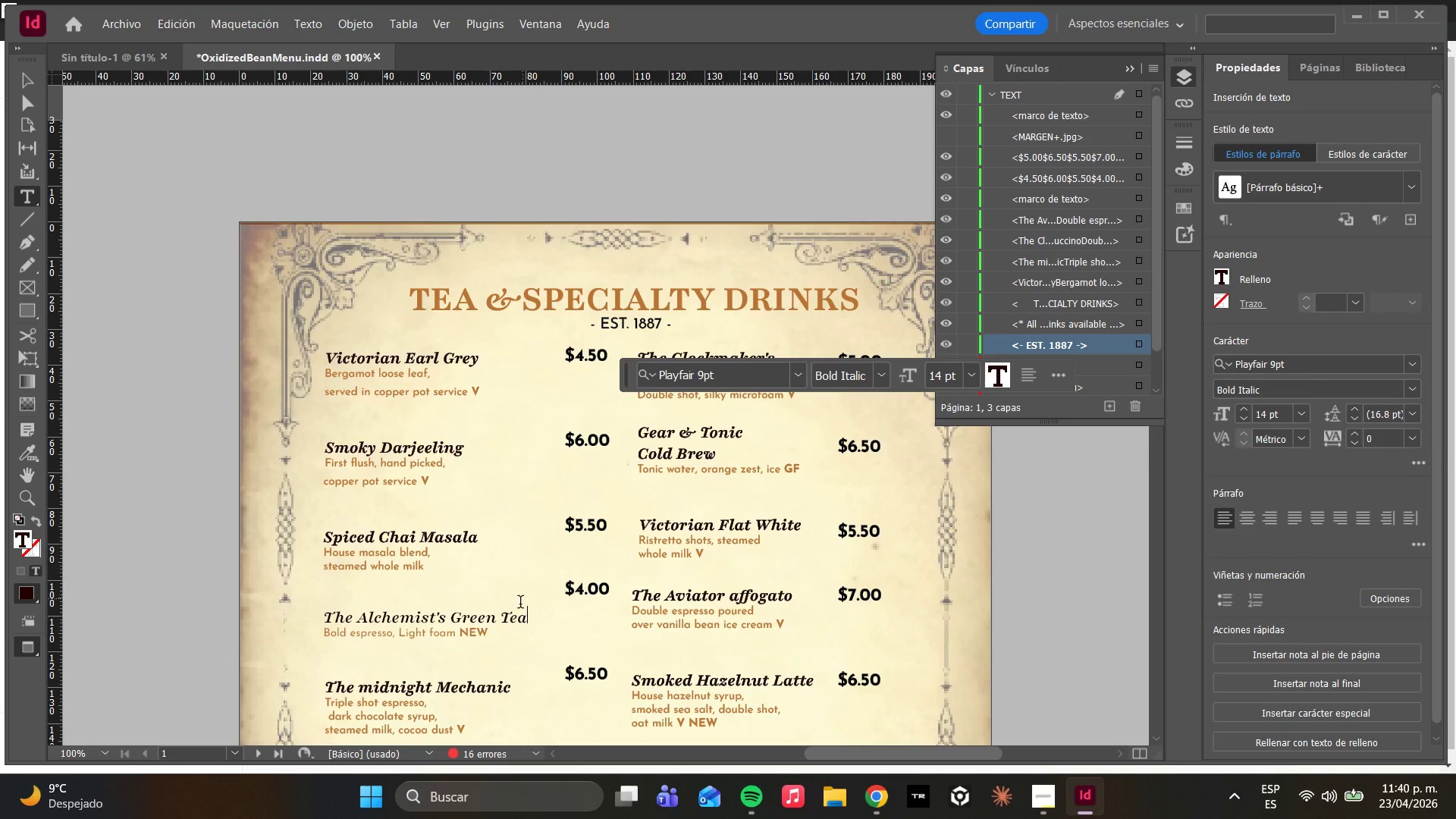 
left_click([482, 642])
 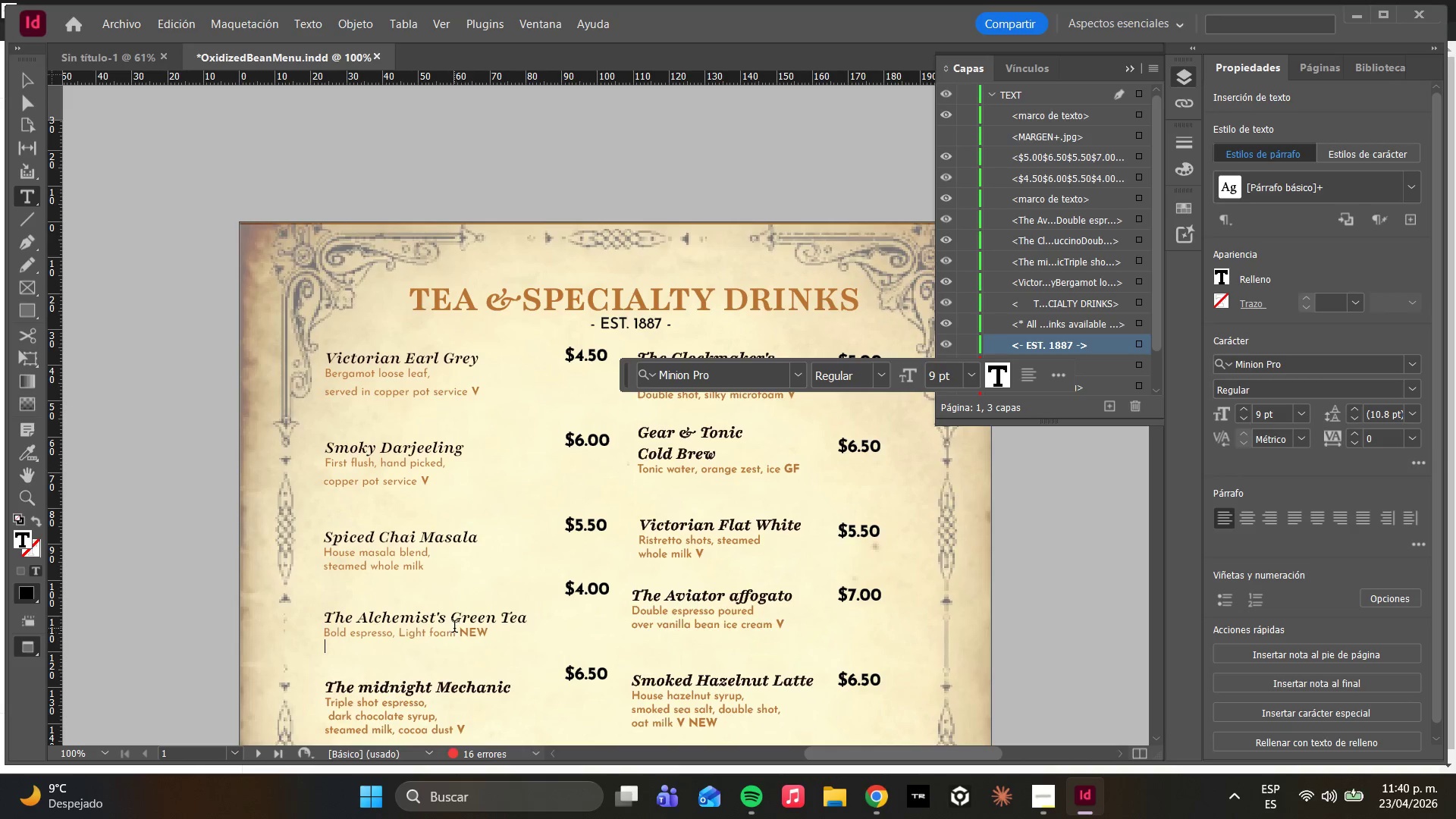 
left_click([449, 616])
 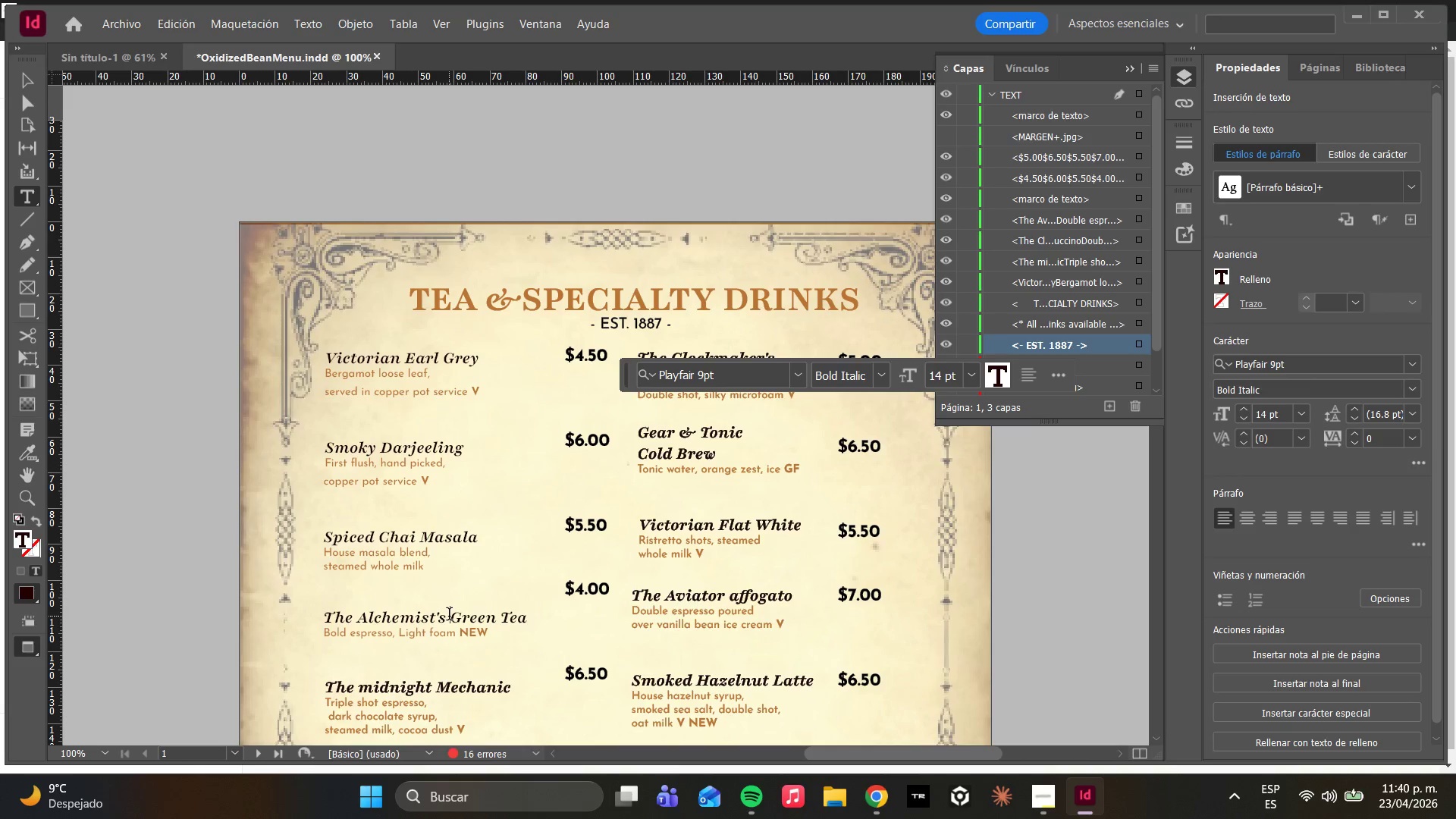 
key(Enter)
 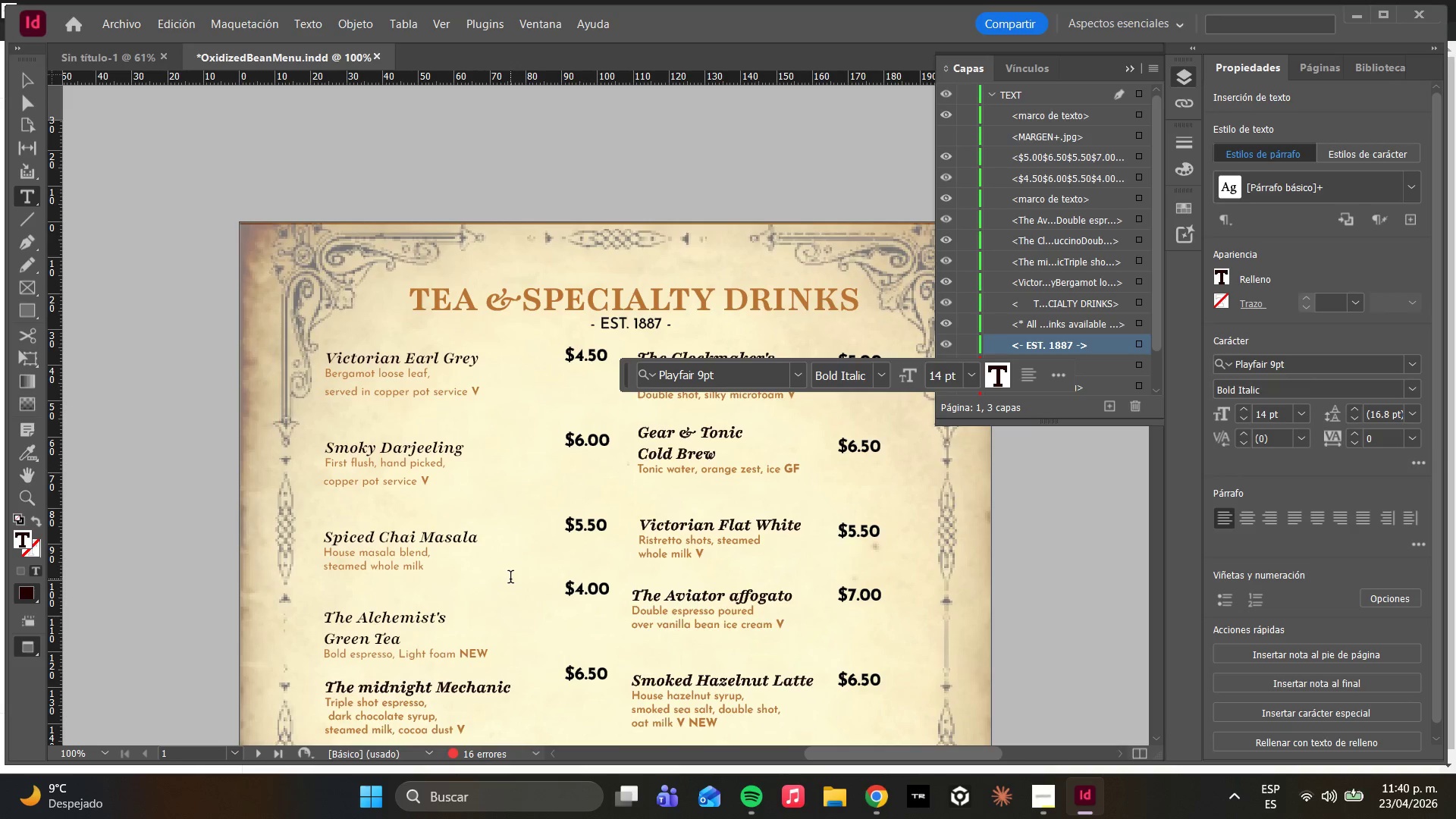 
wait(5.88)
 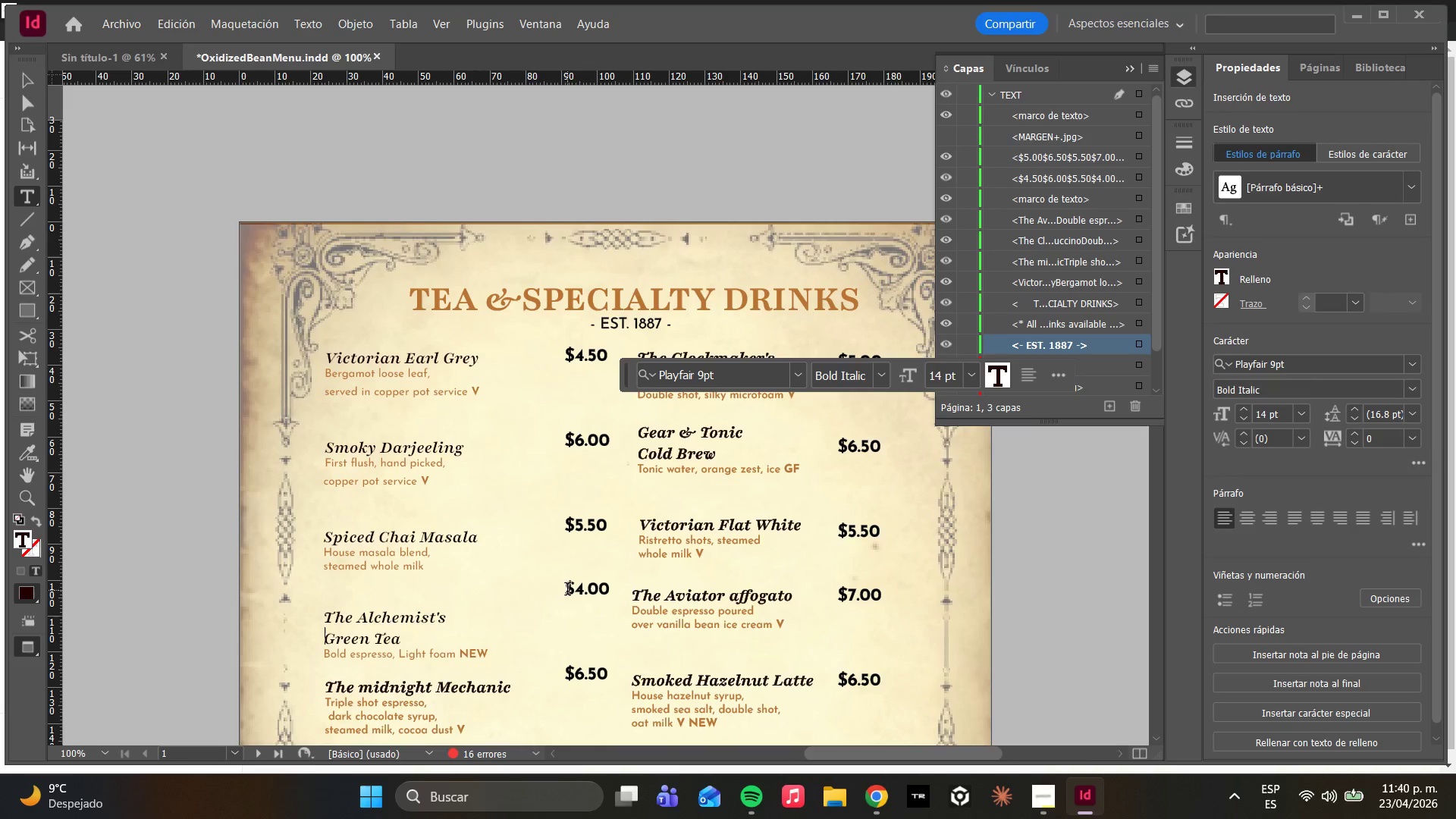 
scroll: coordinate [426, 616], scroll_direction: down, amount: 3.0
 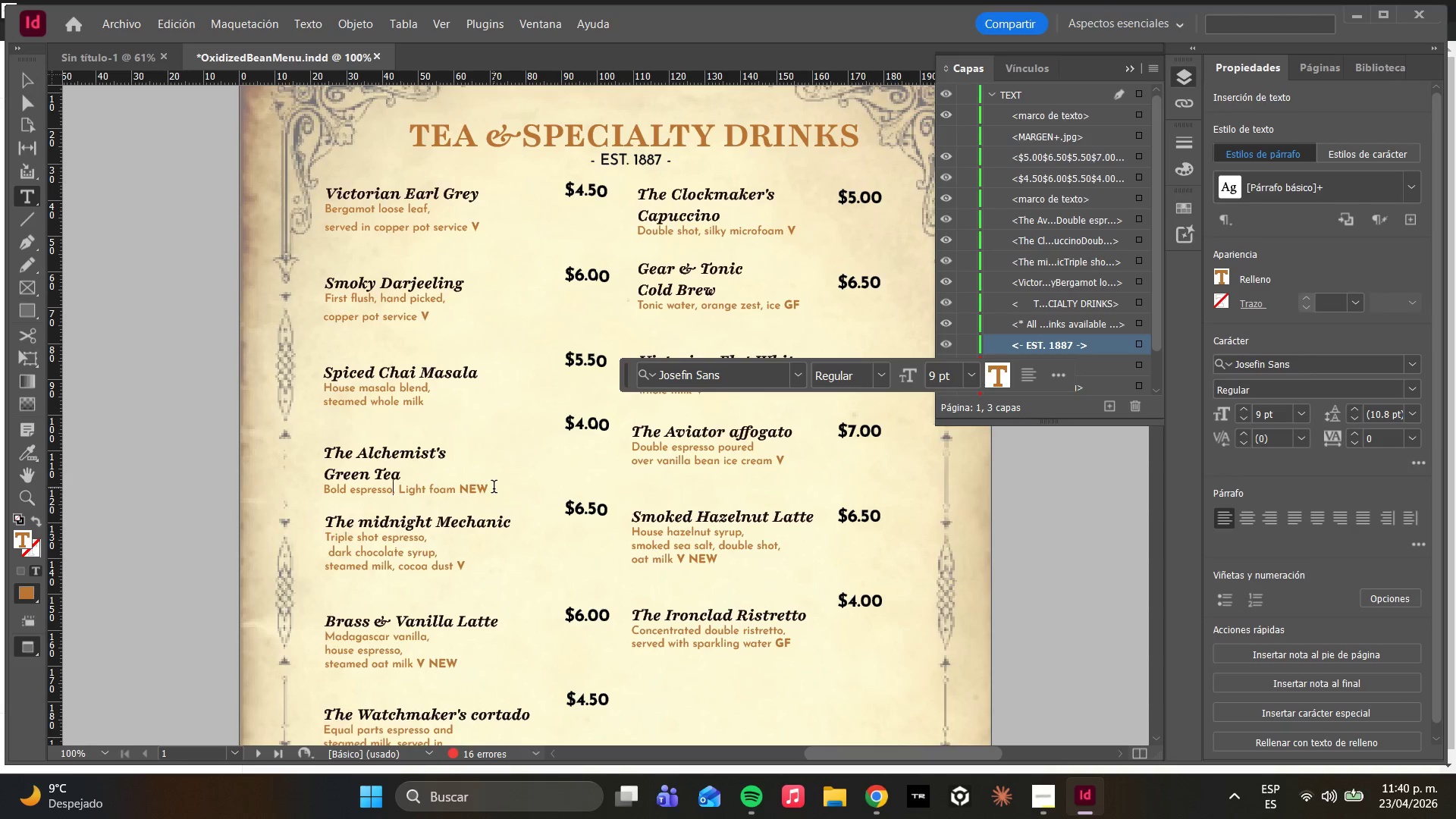 
wait(8.82)
 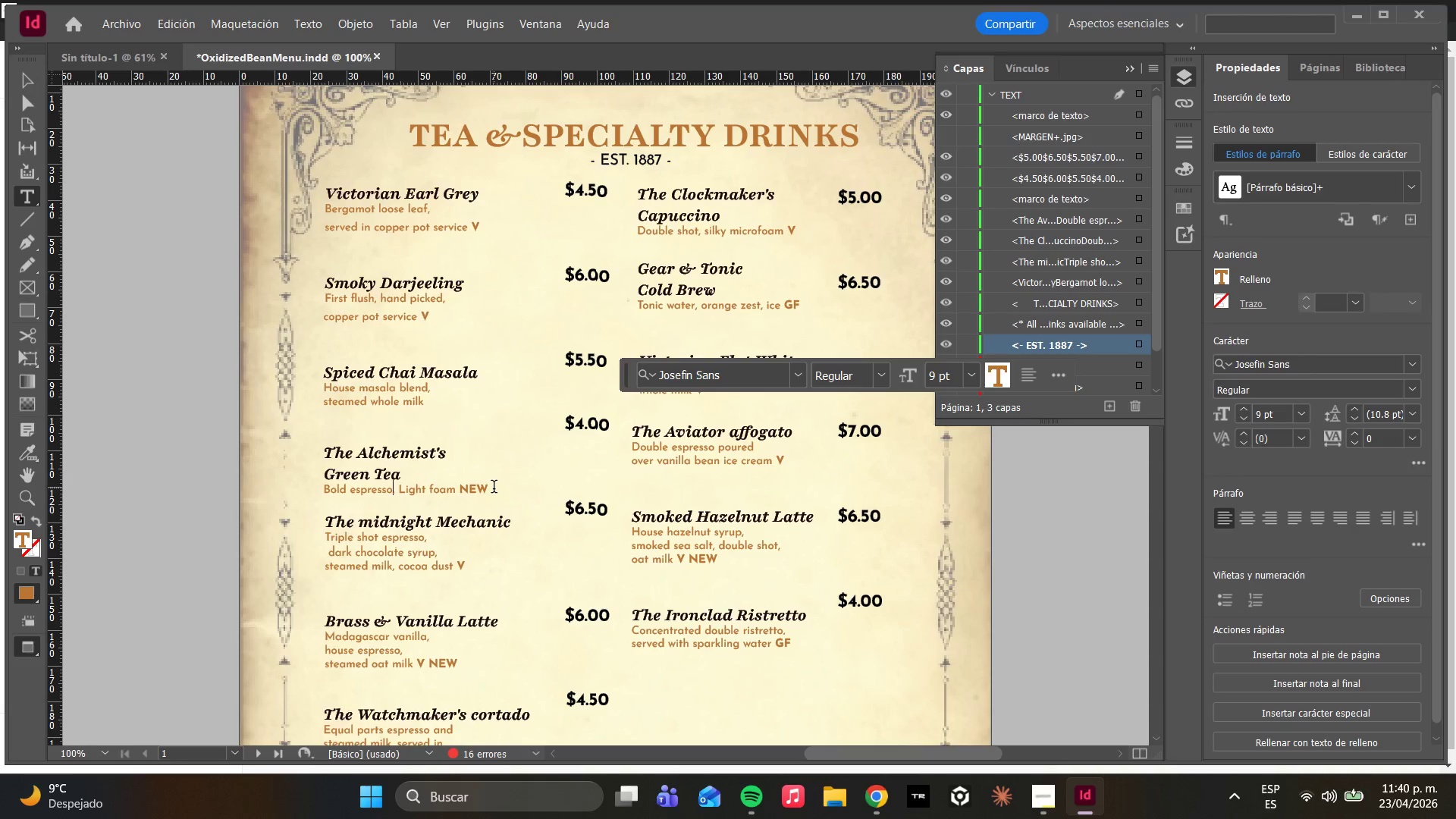 
left_click_drag(start_coordinate=[492, 487], to_coordinate=[325, 482])
 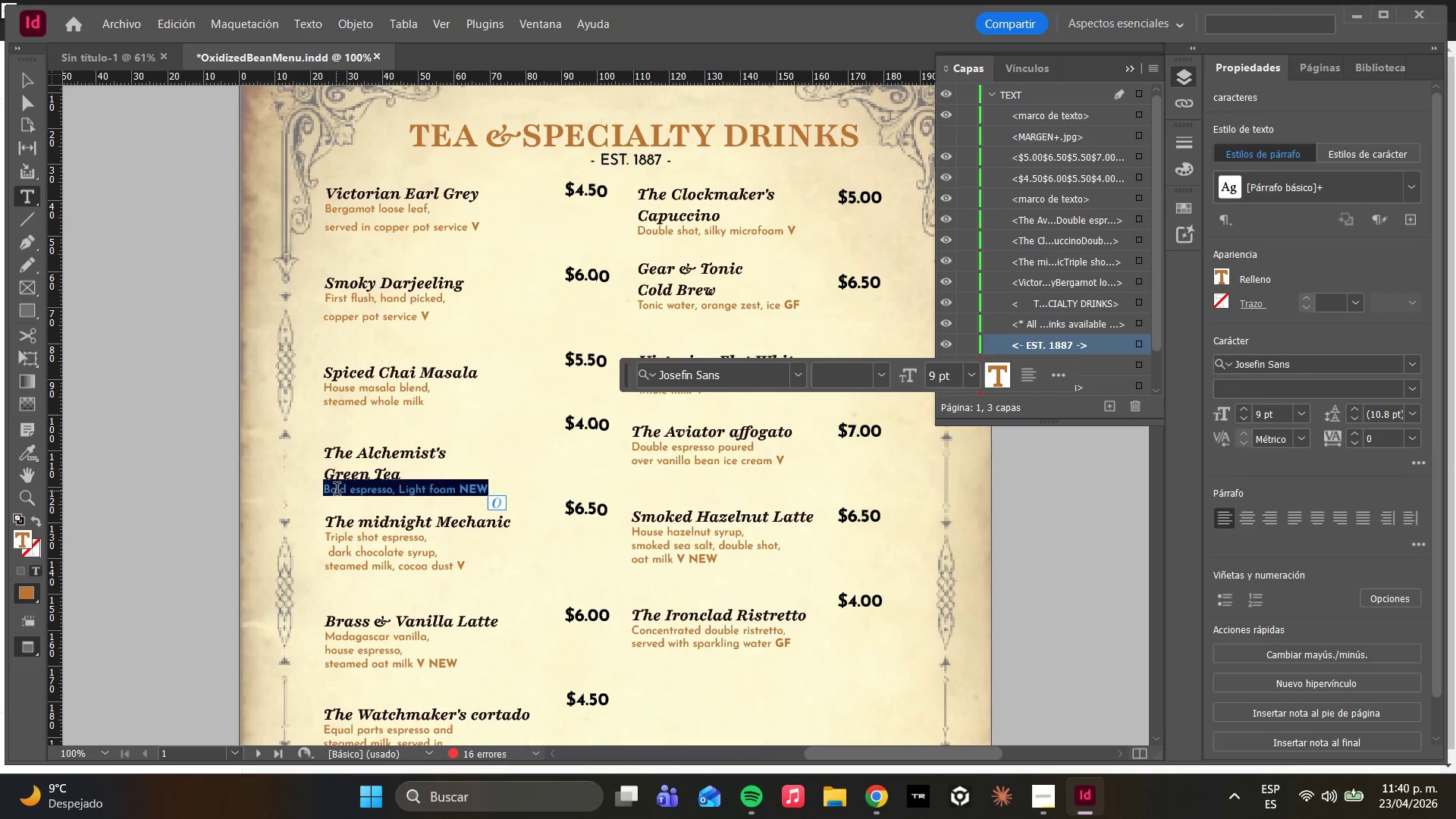 
type(Japanesse sencha, honey, lemon)
 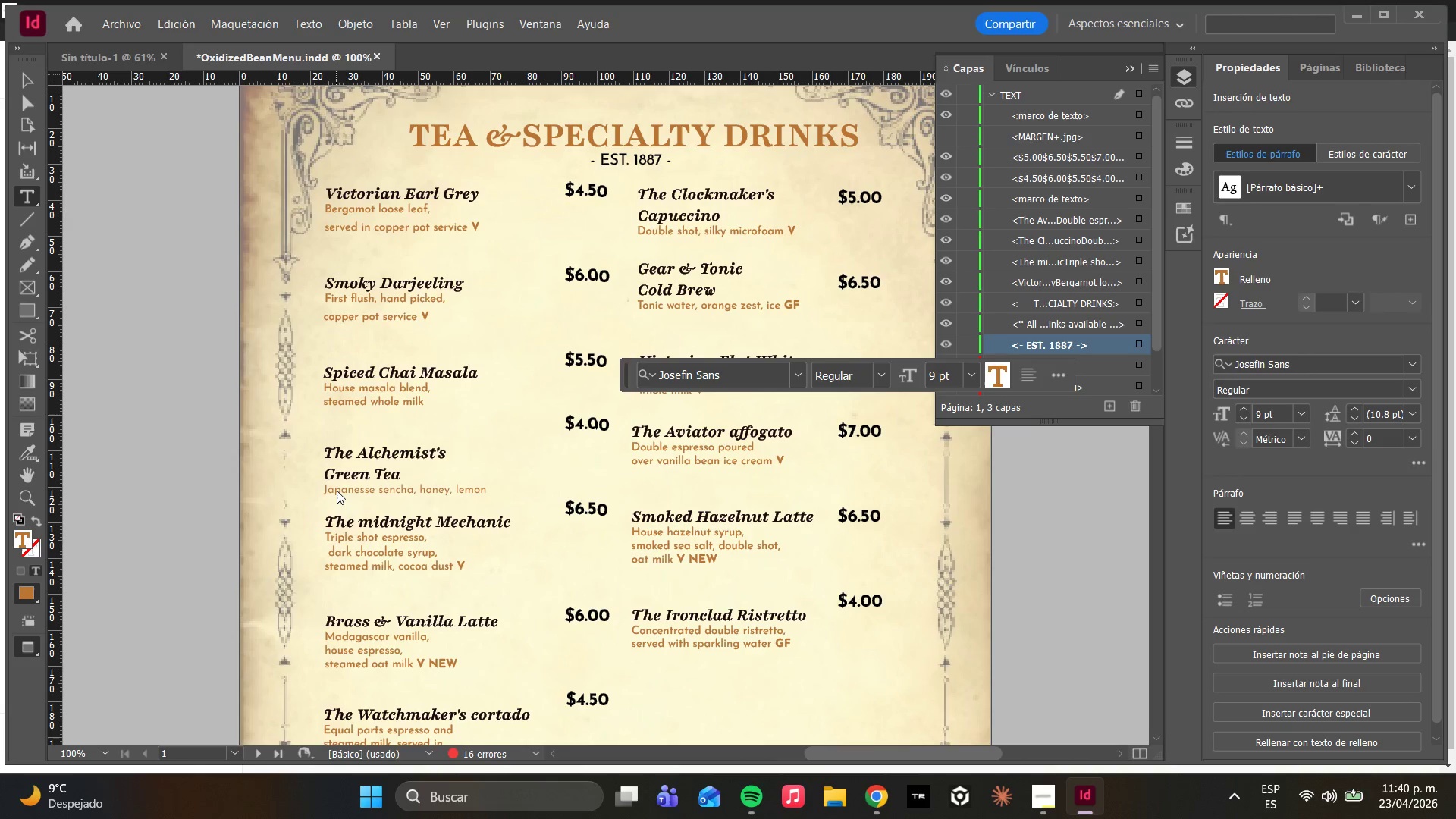 
key(ArrowLeft)
 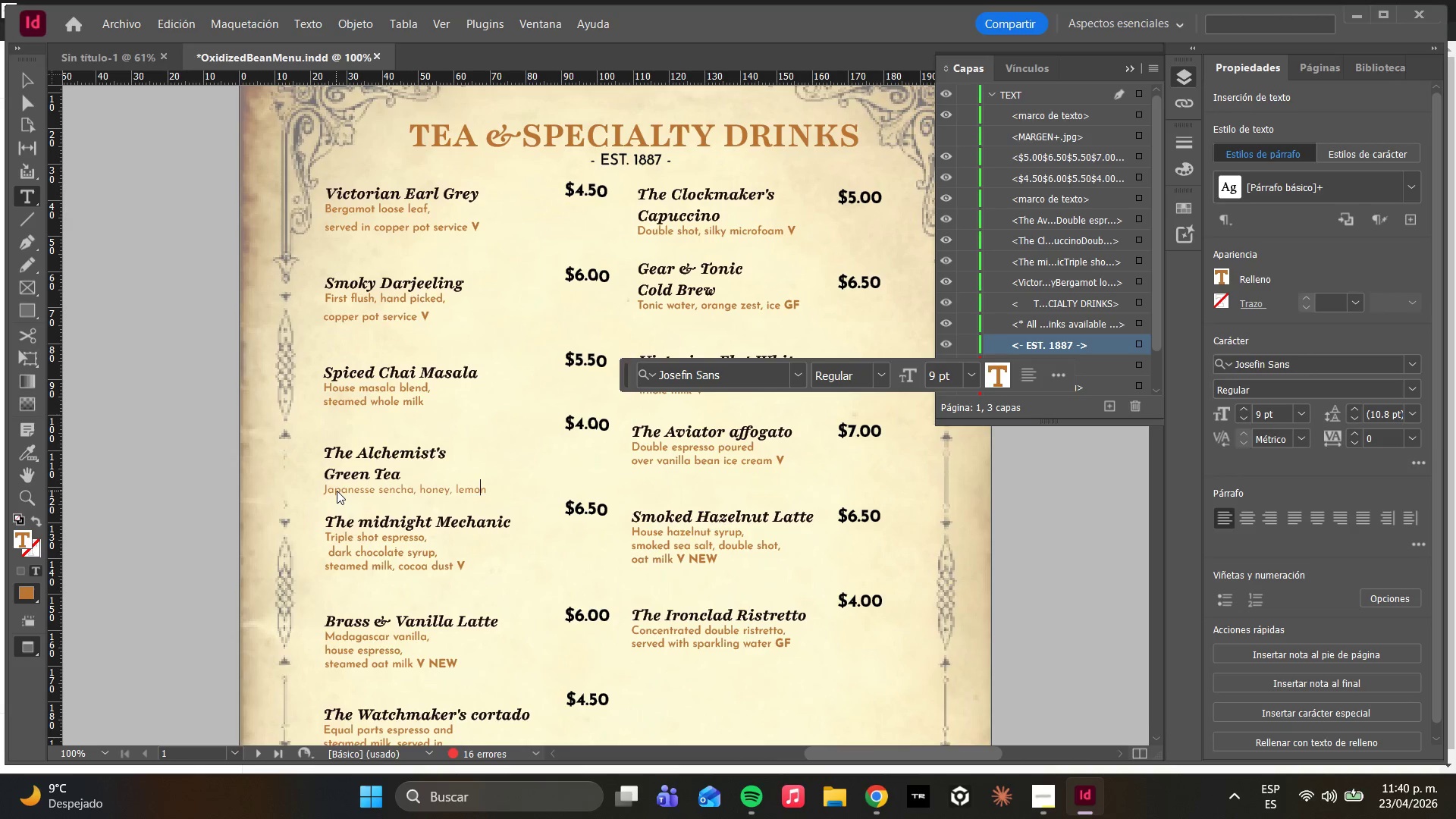 
key(ArrowLeft)
 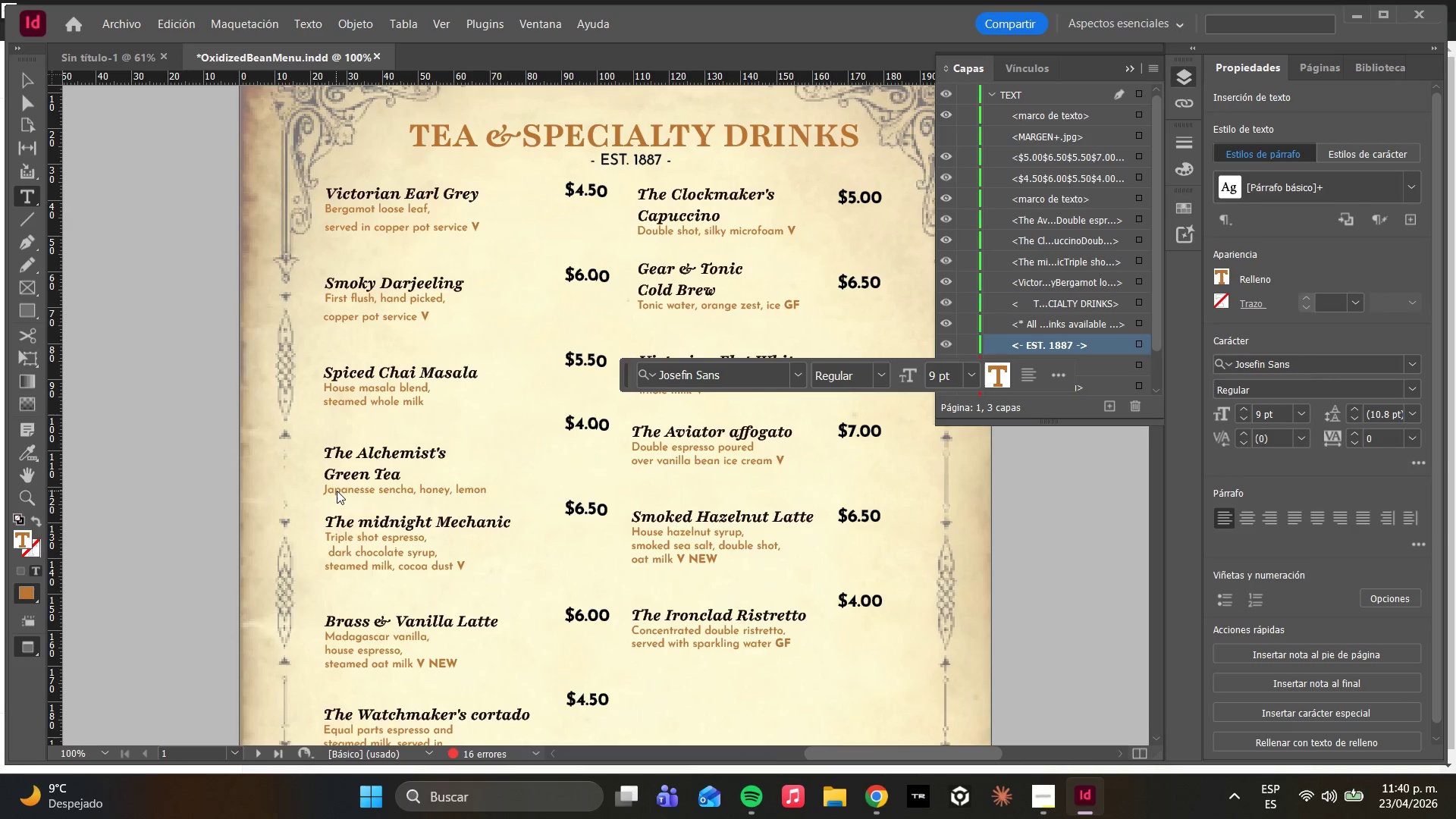 
key(ArrowLeft)
 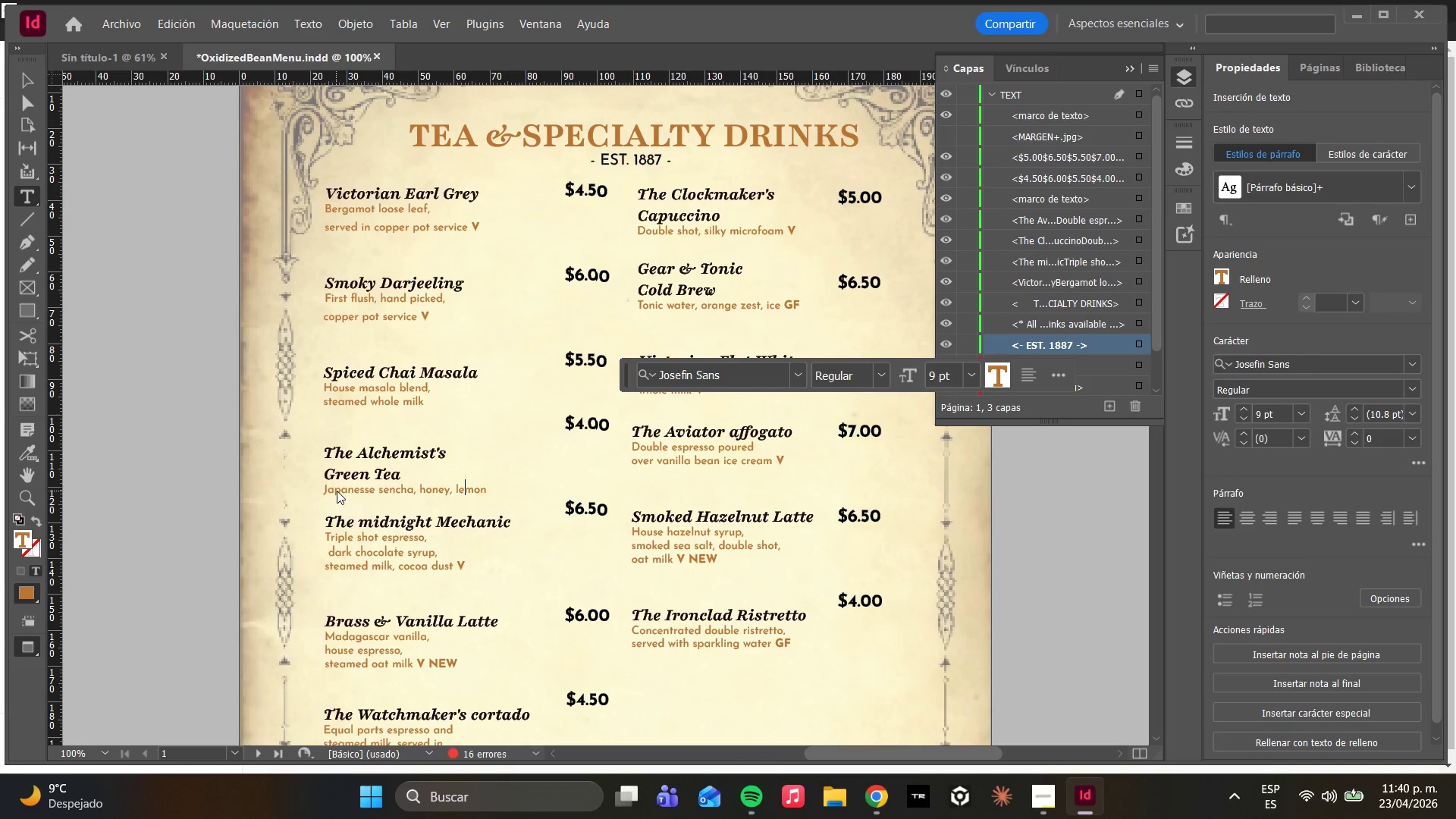 
key(ArrowLeft)
 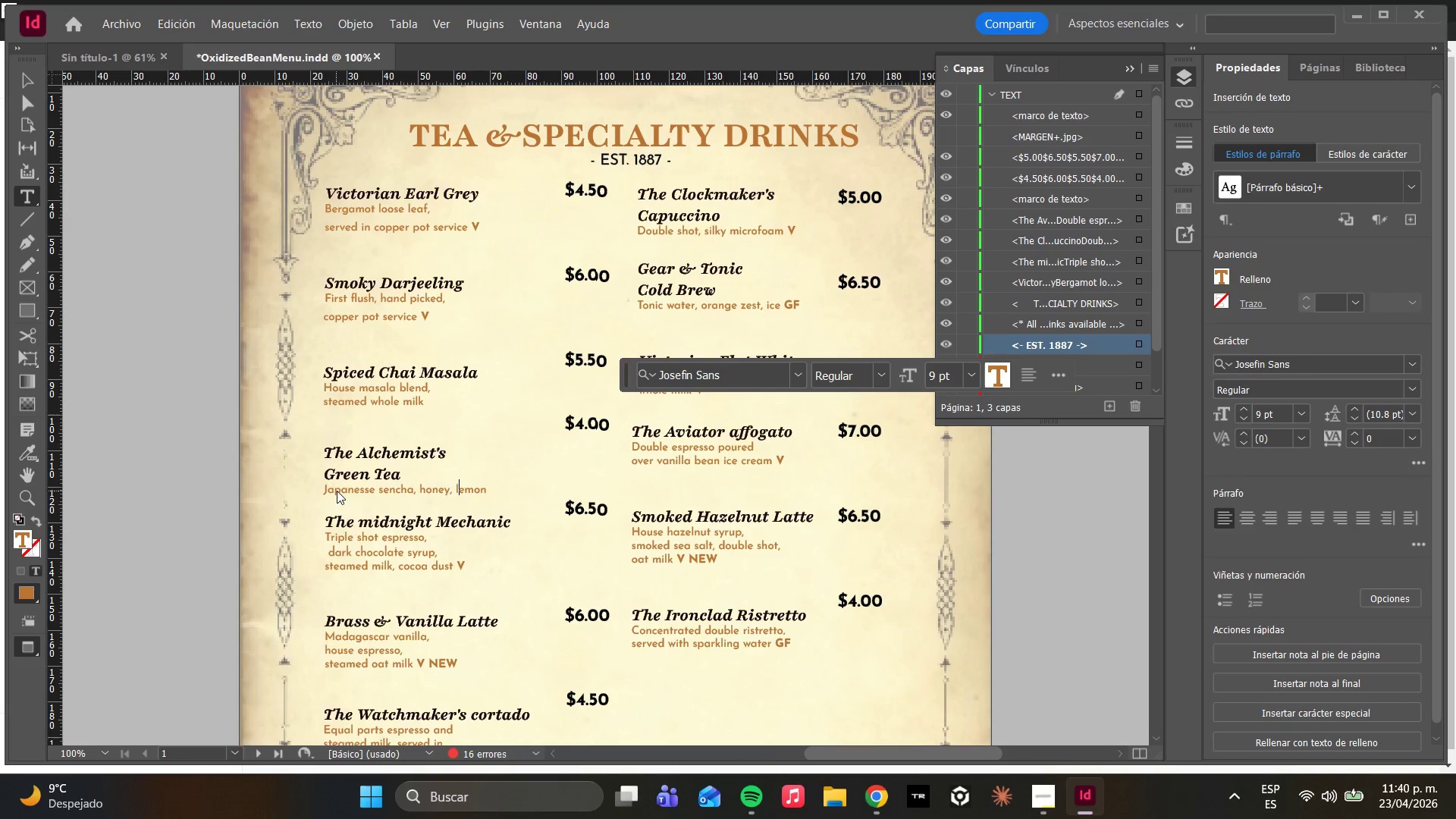 
key(ArrowLeft)
 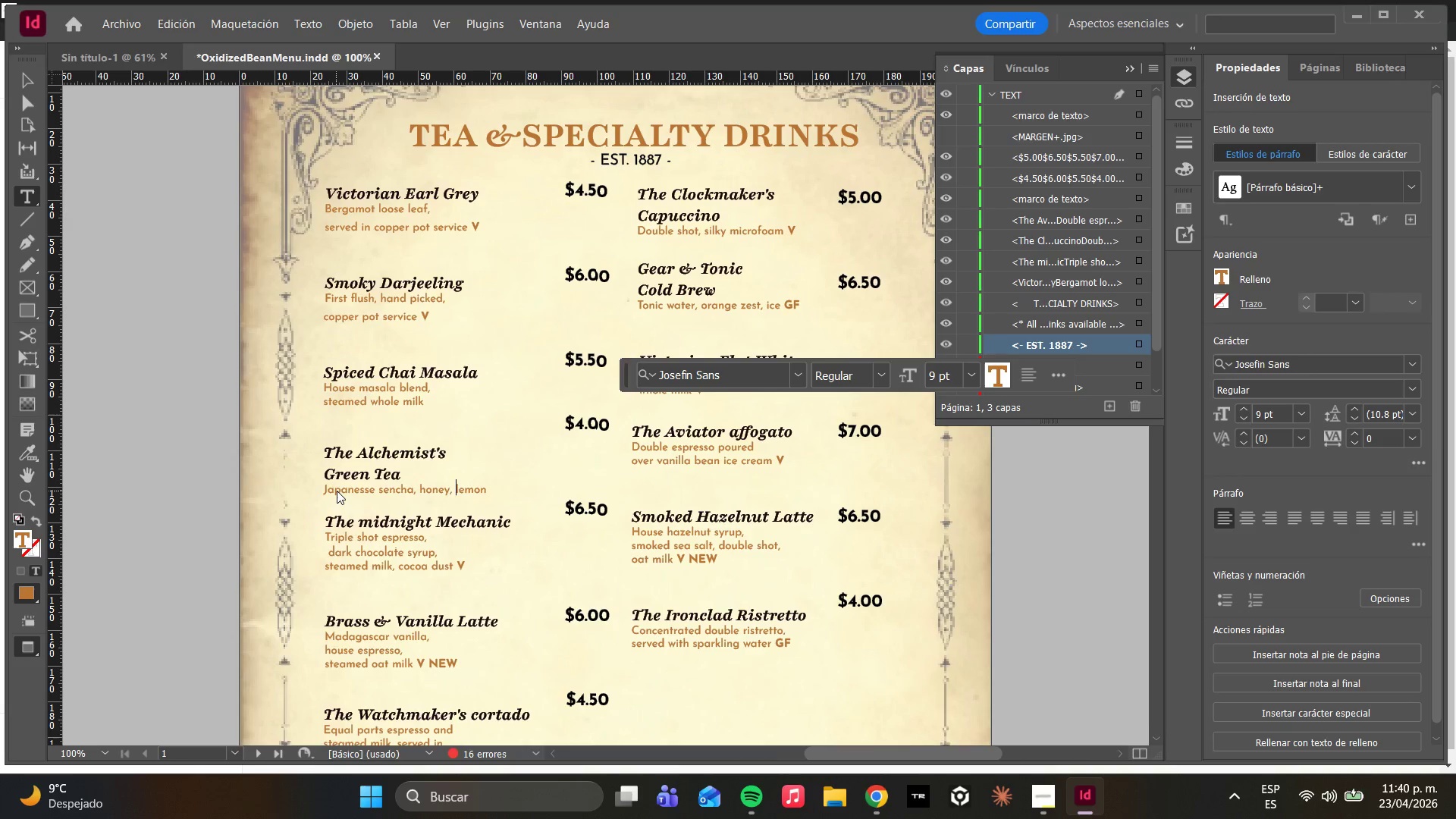 
key(Enter)
 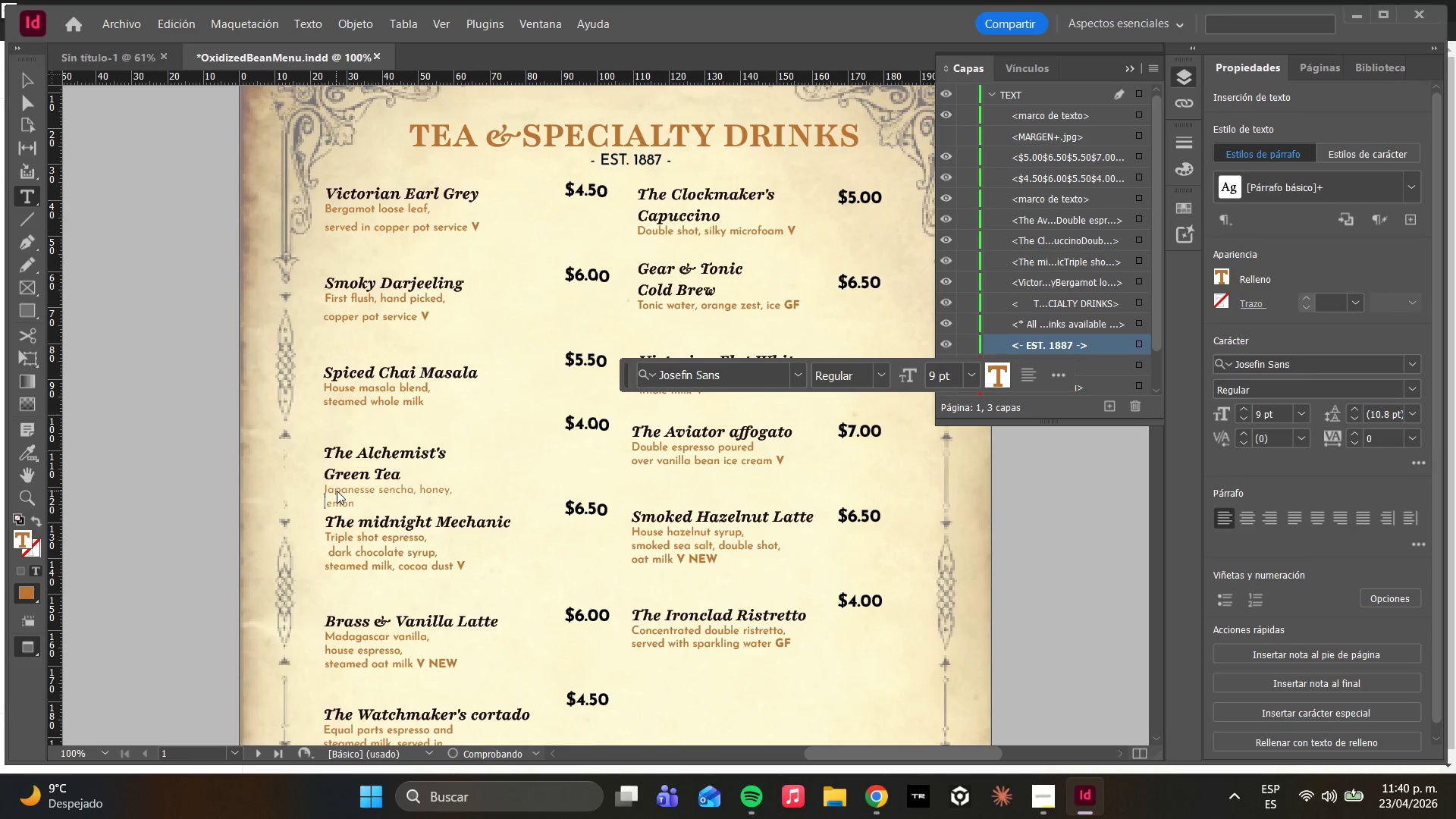 
key(ArrowRight)
 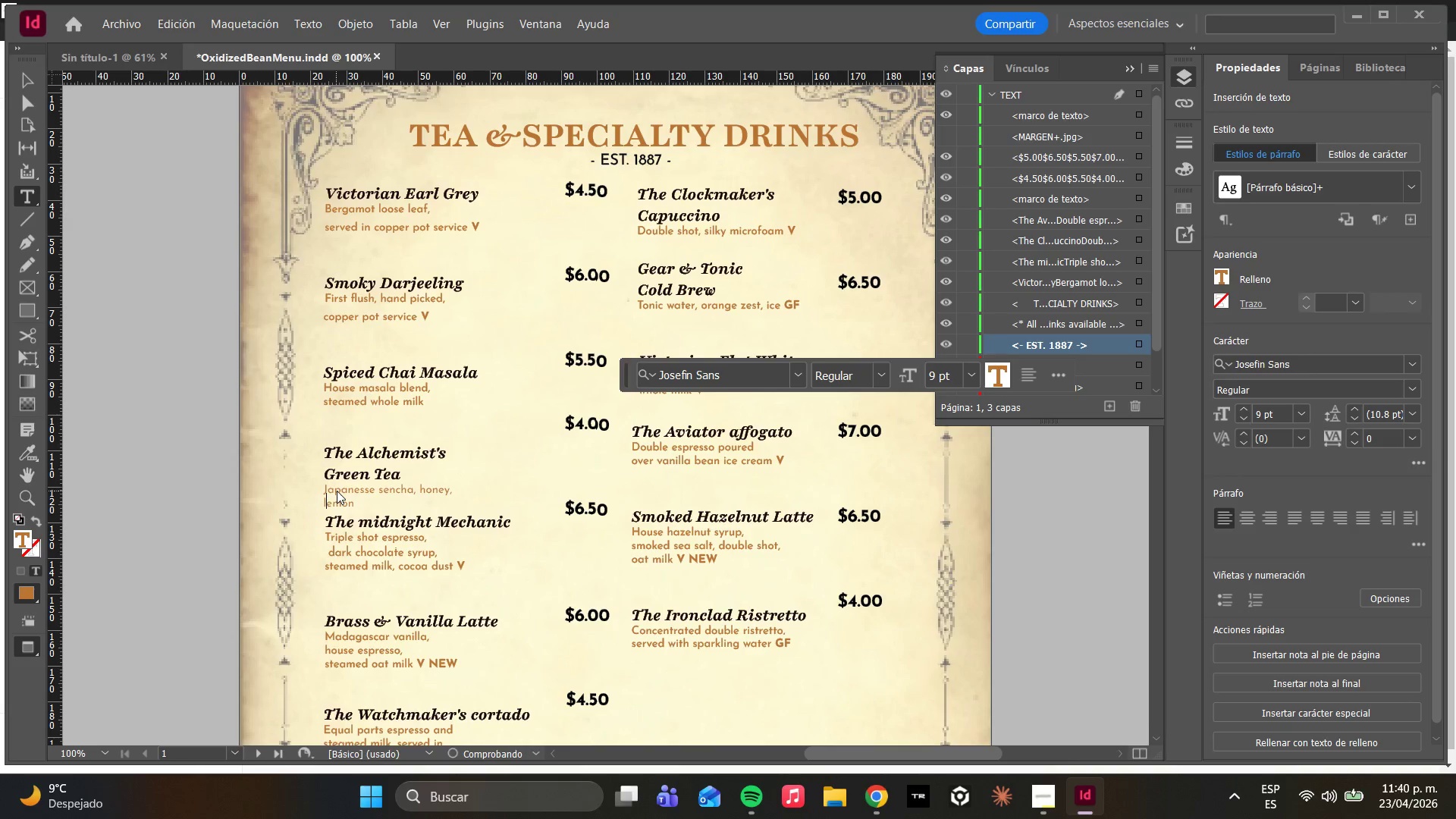 
key(ArrowRight)
 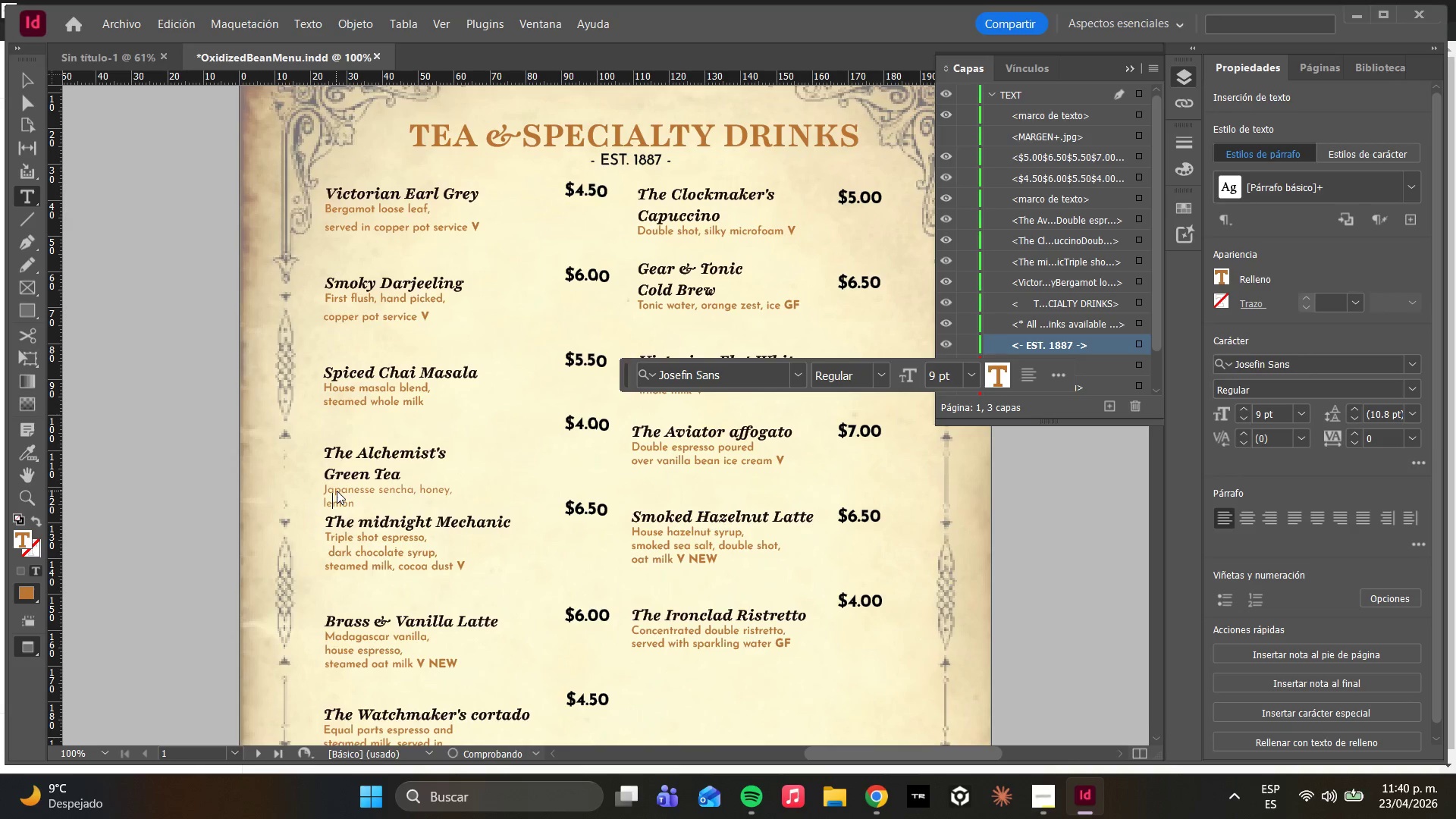 
key(ArrowRight)
 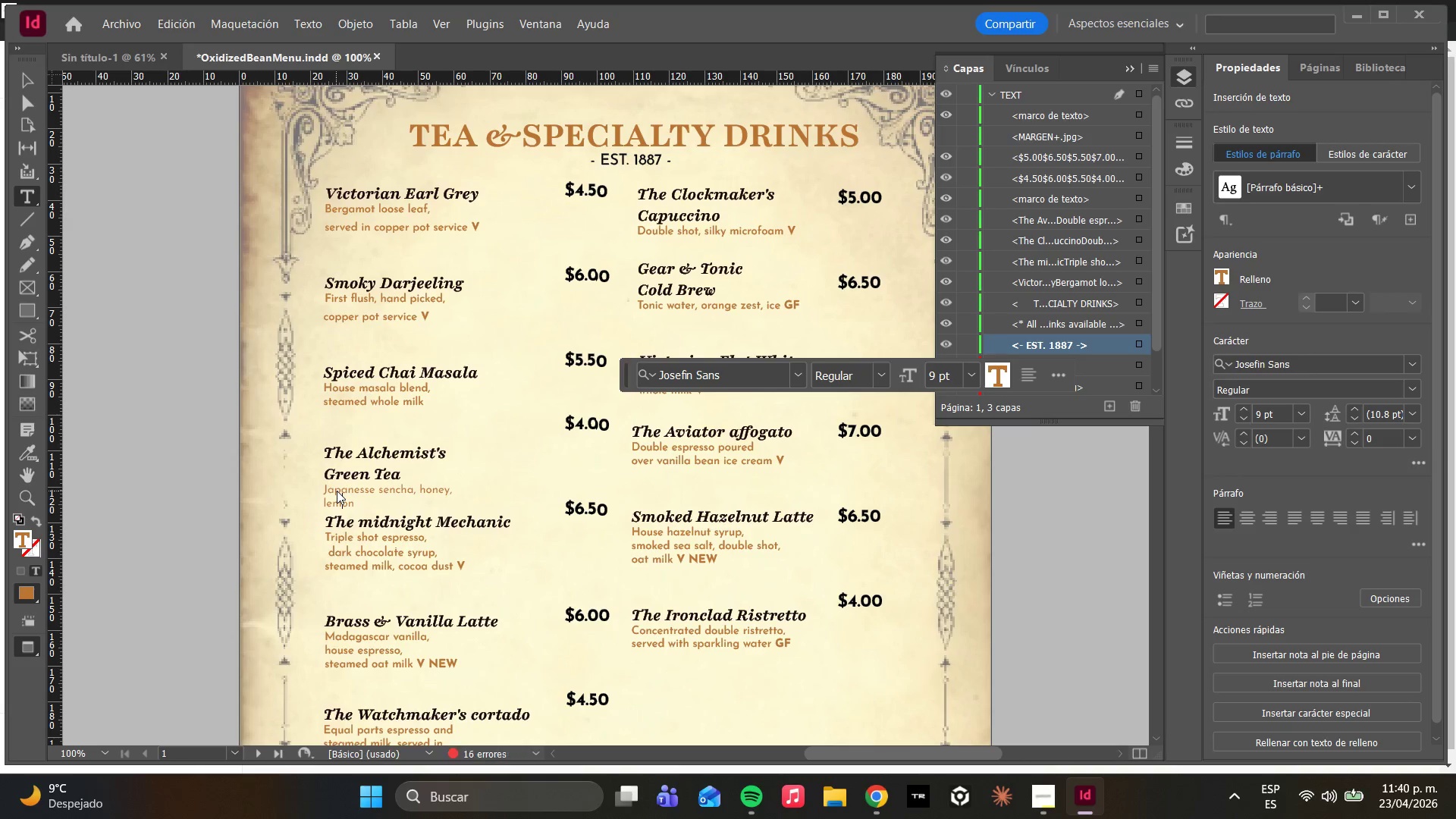 
key(ArrowRight)
 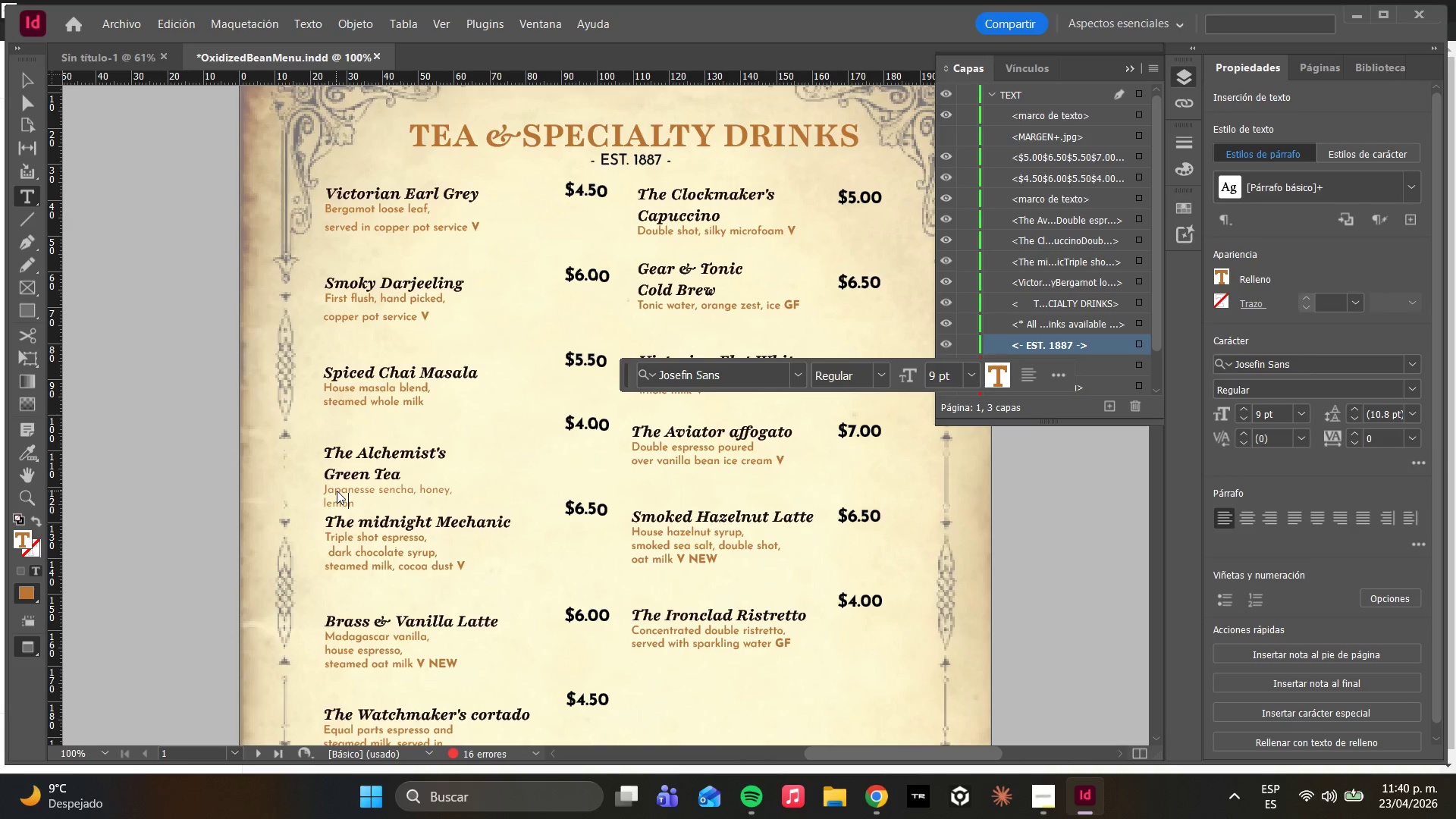 
key(ArrowRight)
 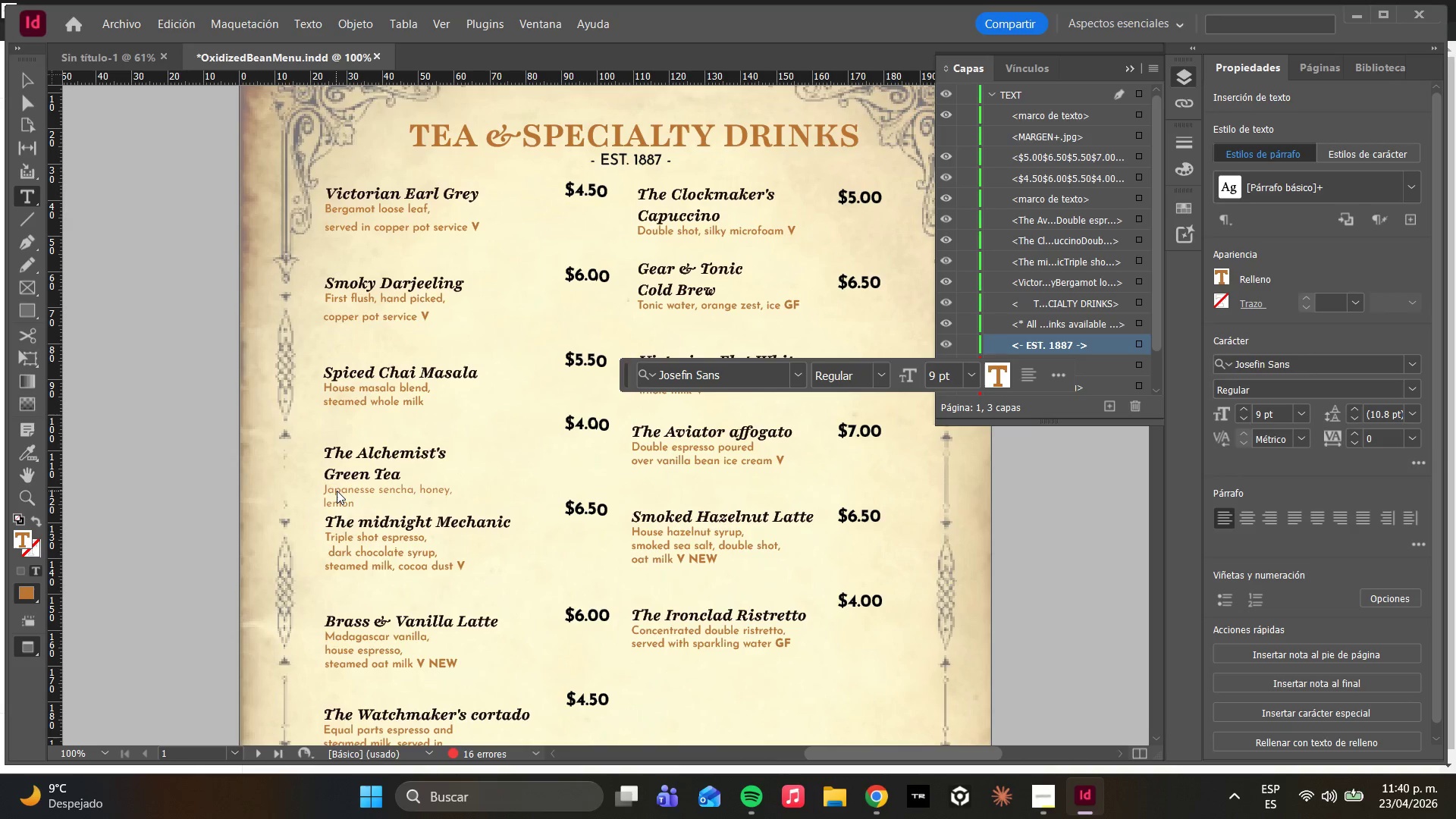 
key(Space)
 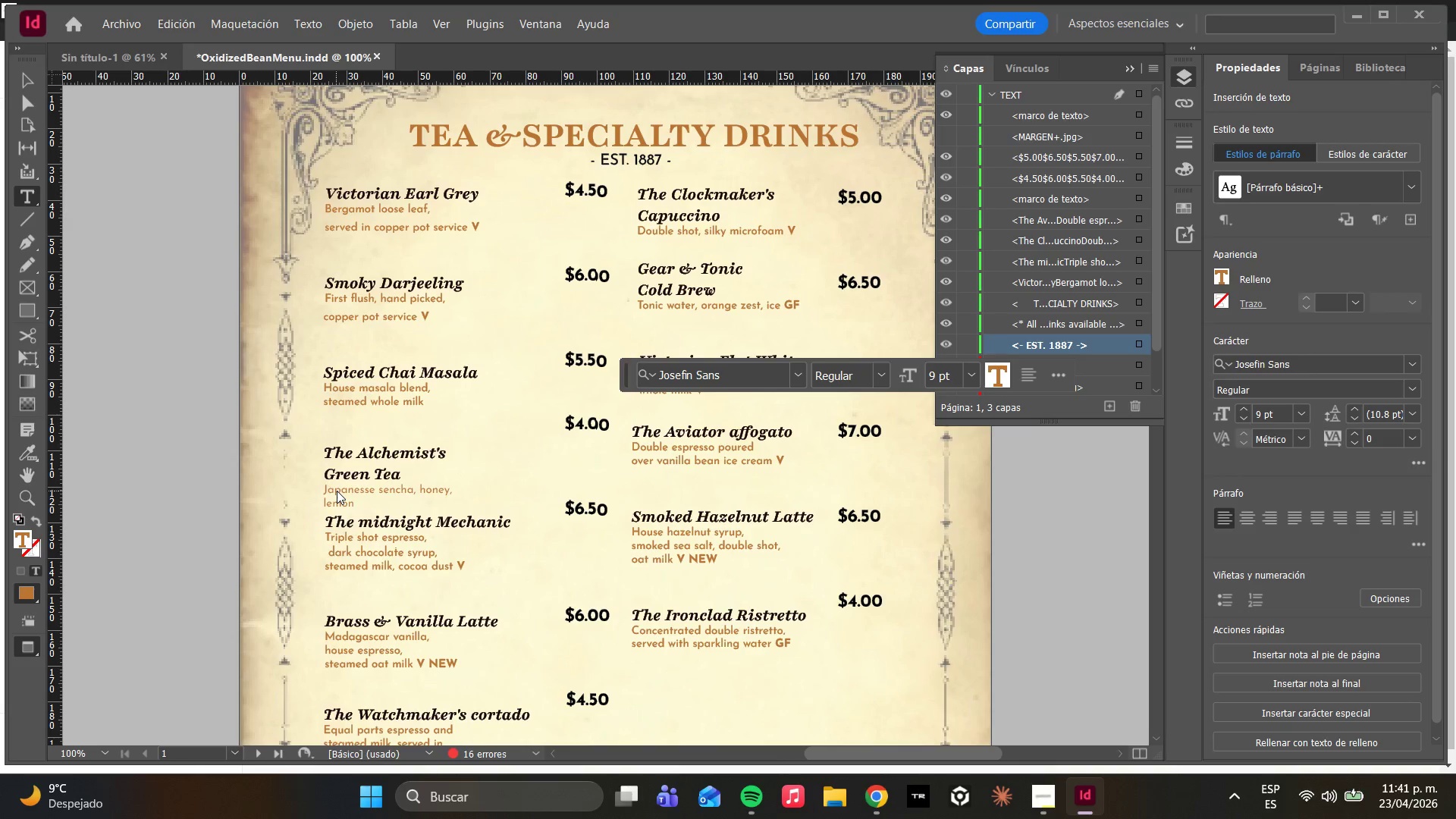 
key(CapsLock)
 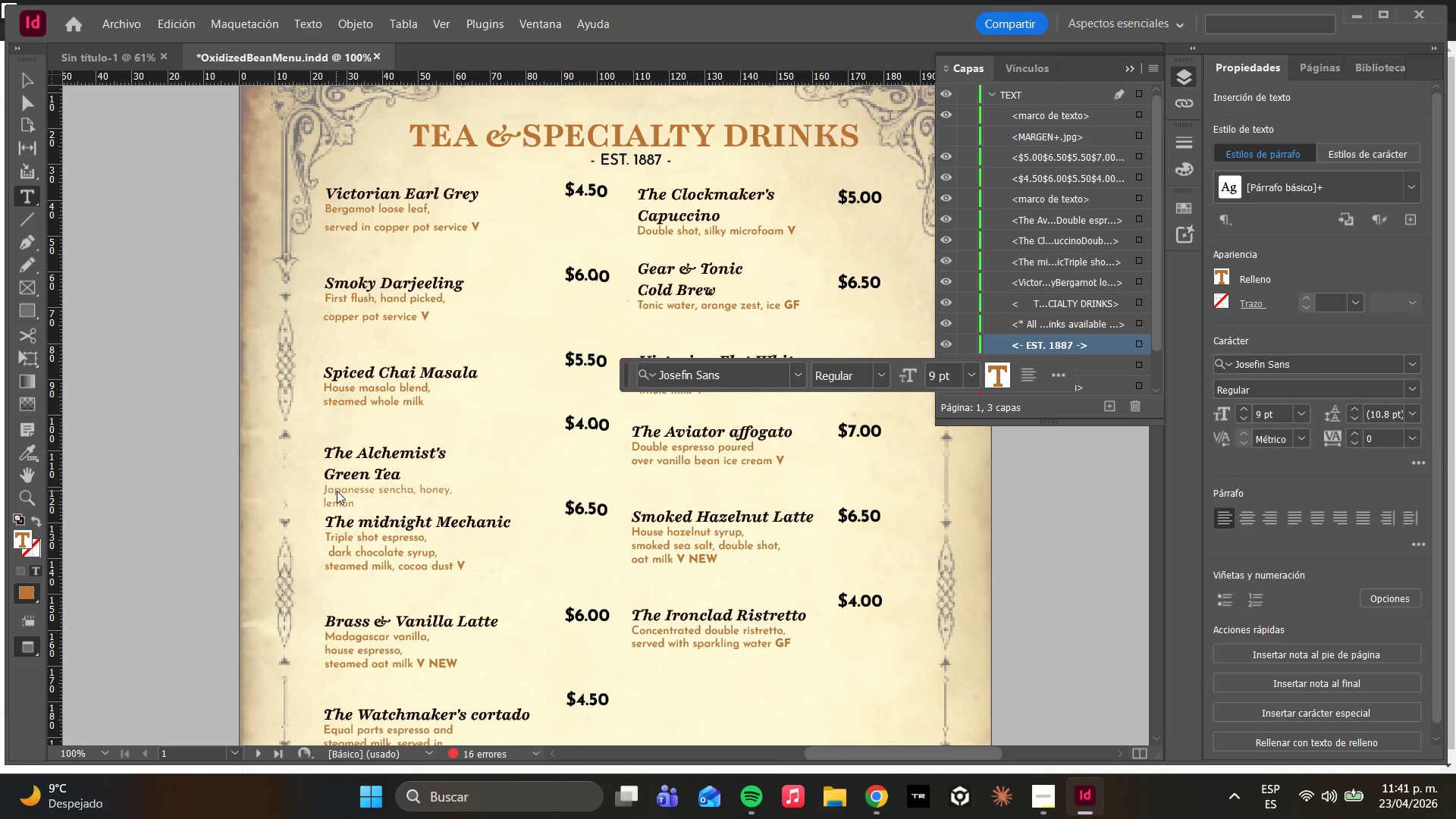 
key(V)
 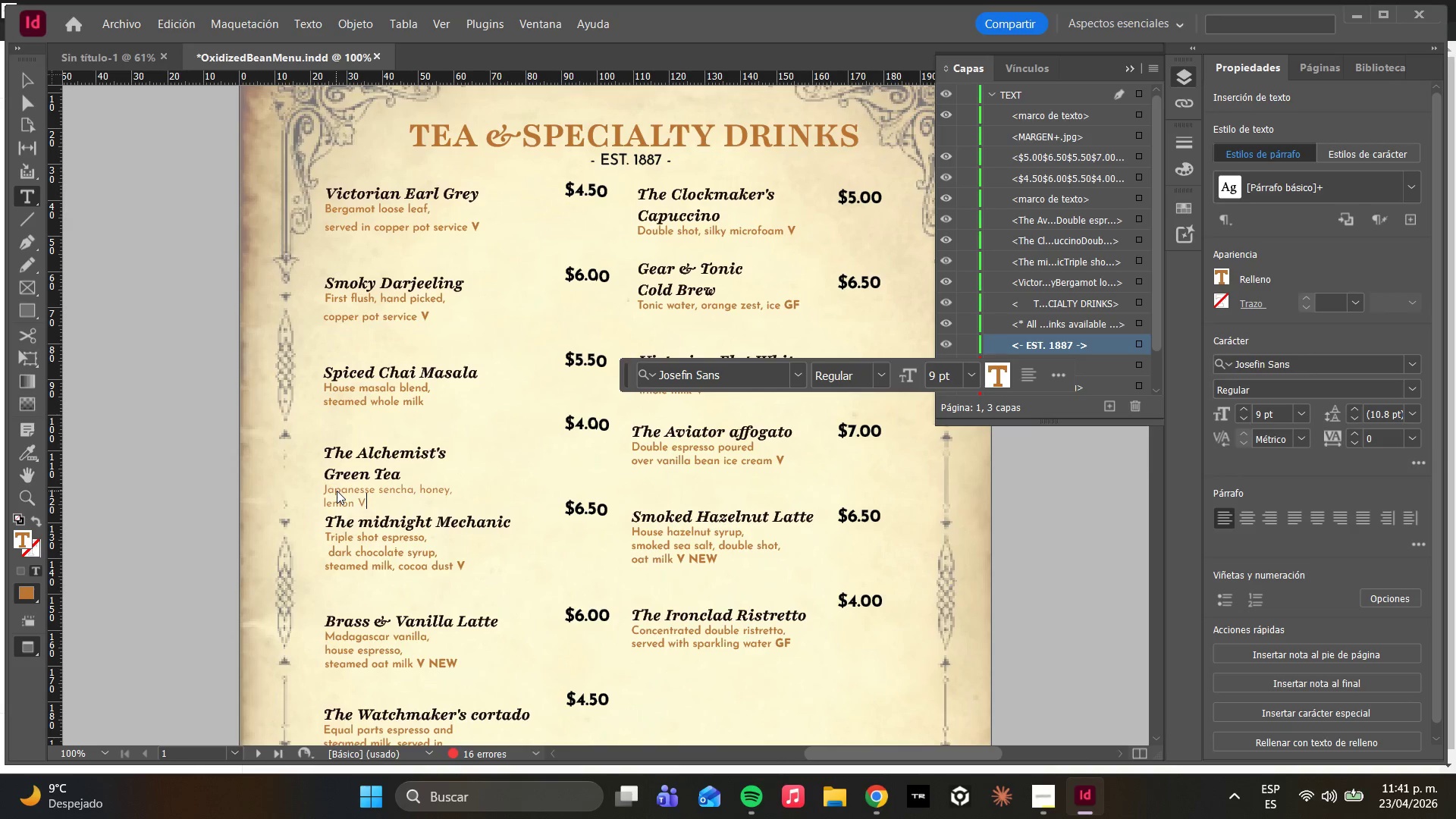 
type( GF)
 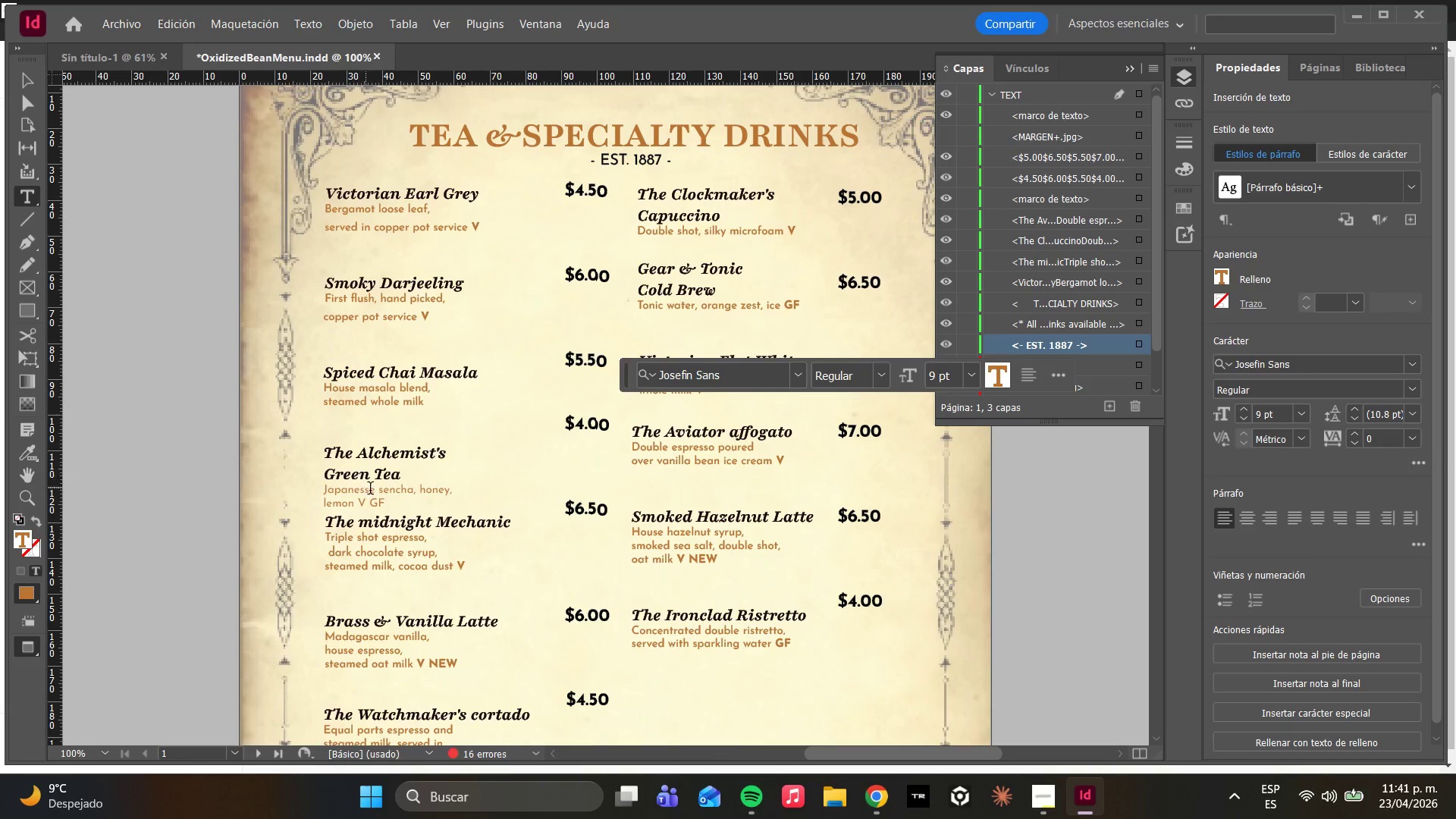 
left_click_drag(start_coordinate=[386, 500], to_coordinate=[359, 505])
 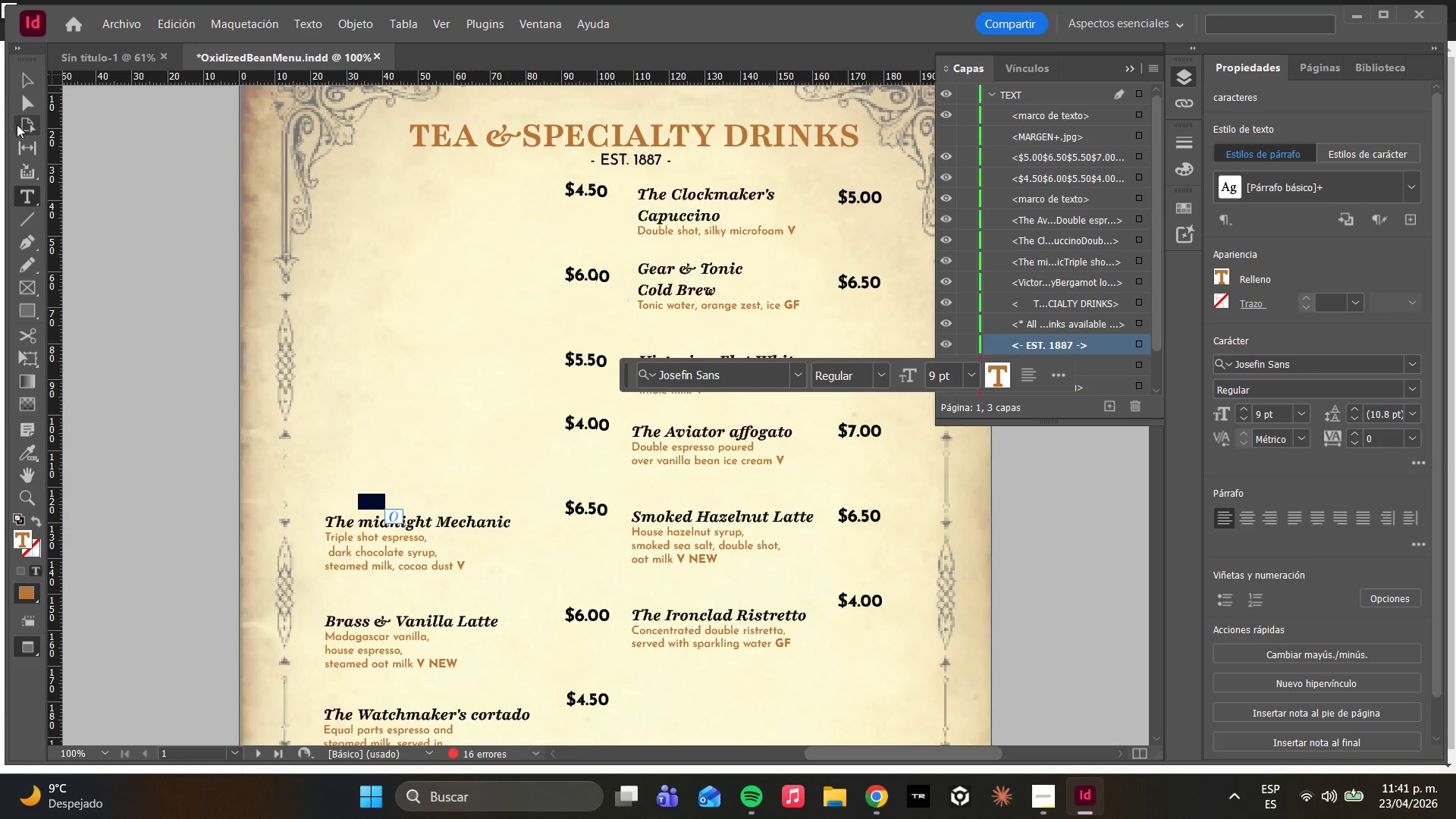 
left_click([25, 105])
 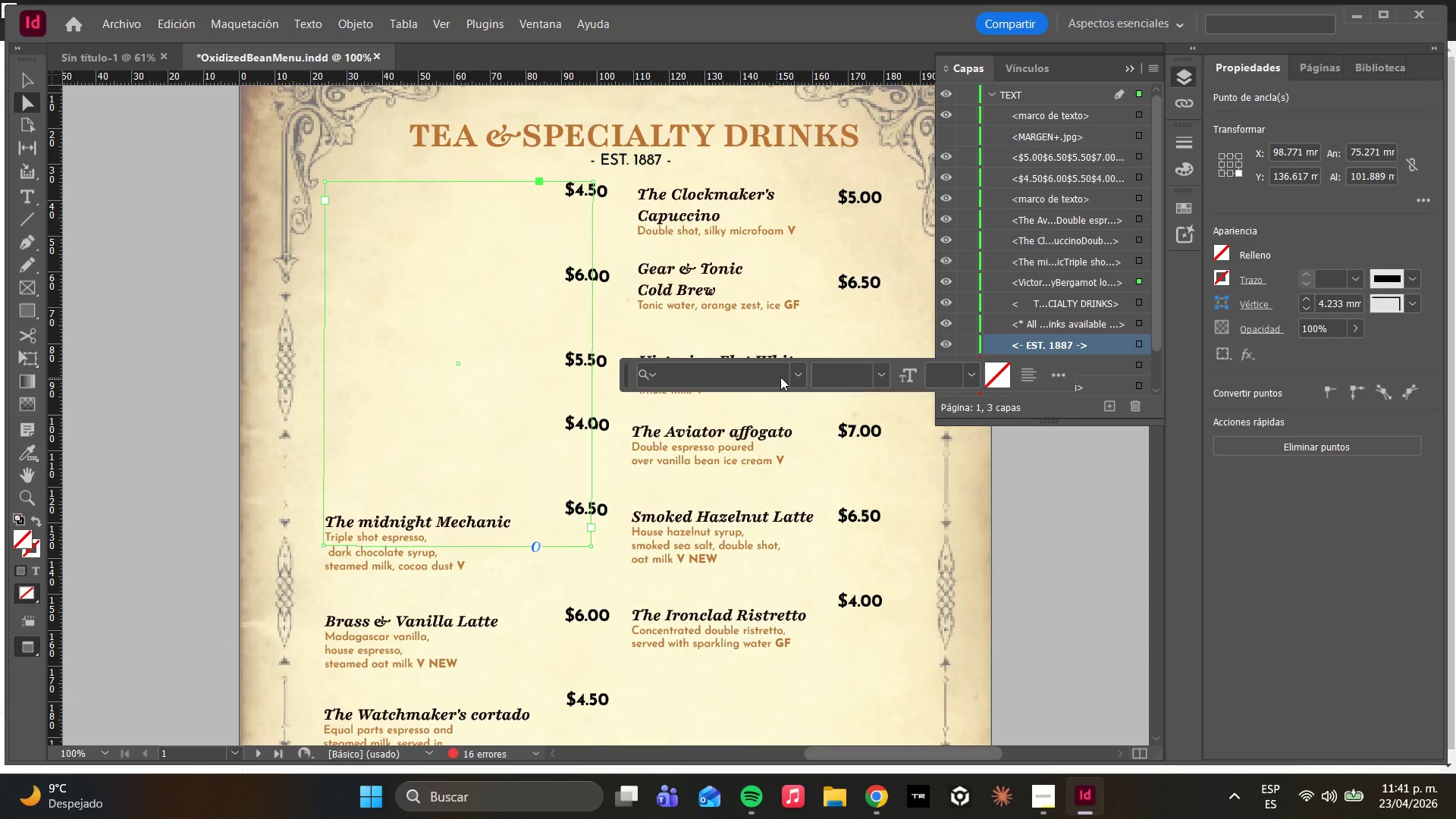 
left_click([796, 384])
 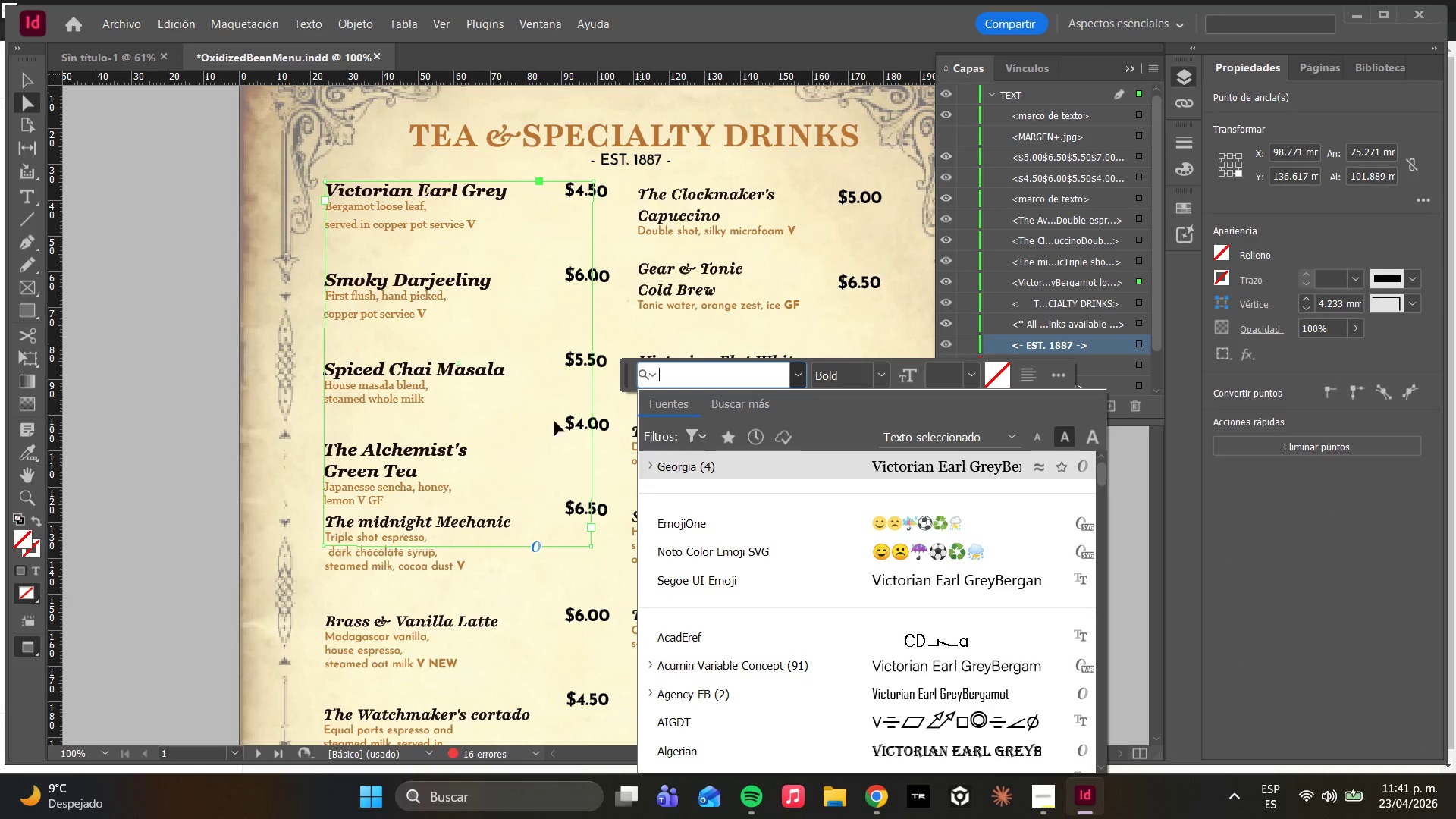 
left_click([406, 381])
 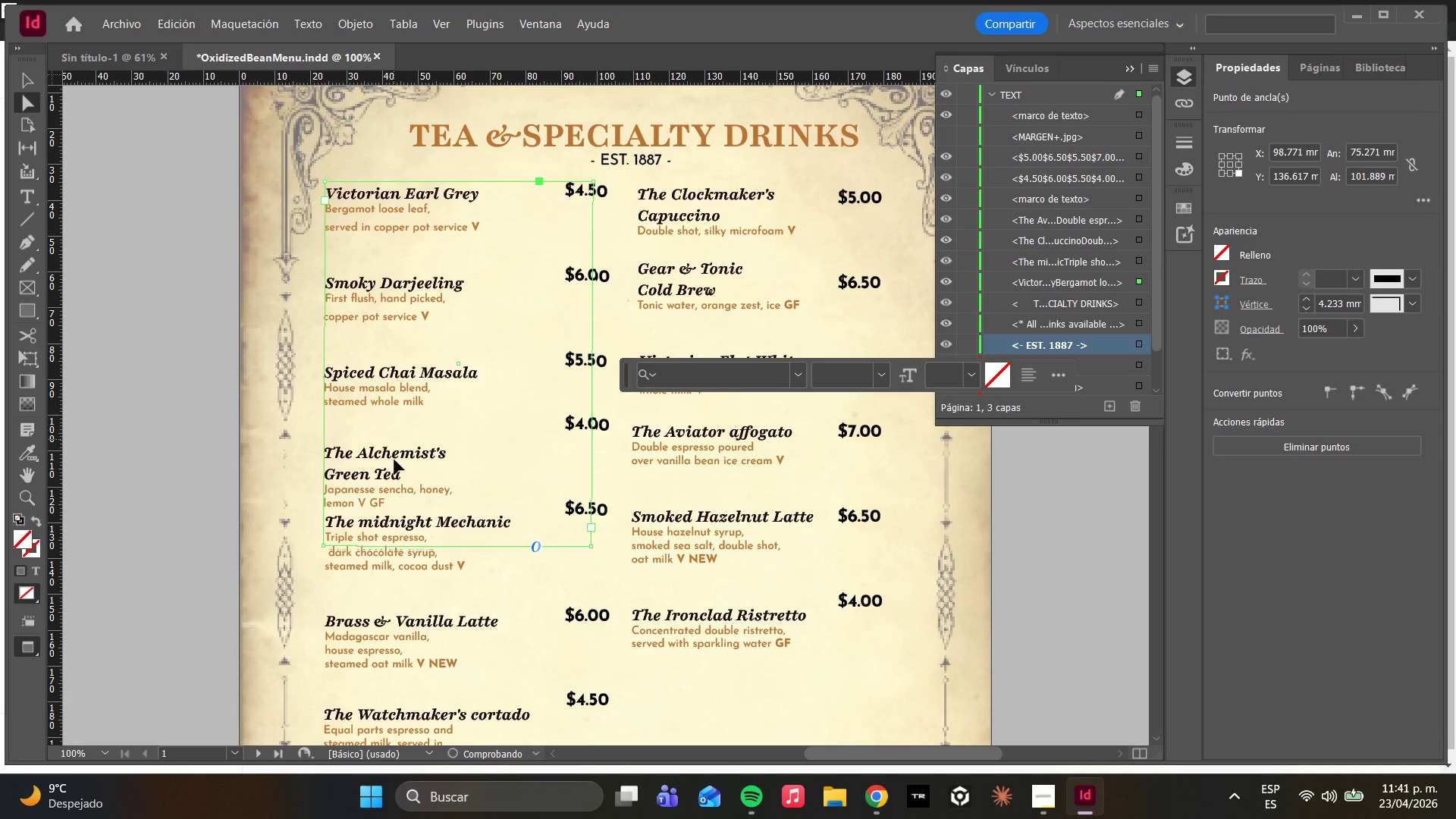 
left_click([400, 476])
 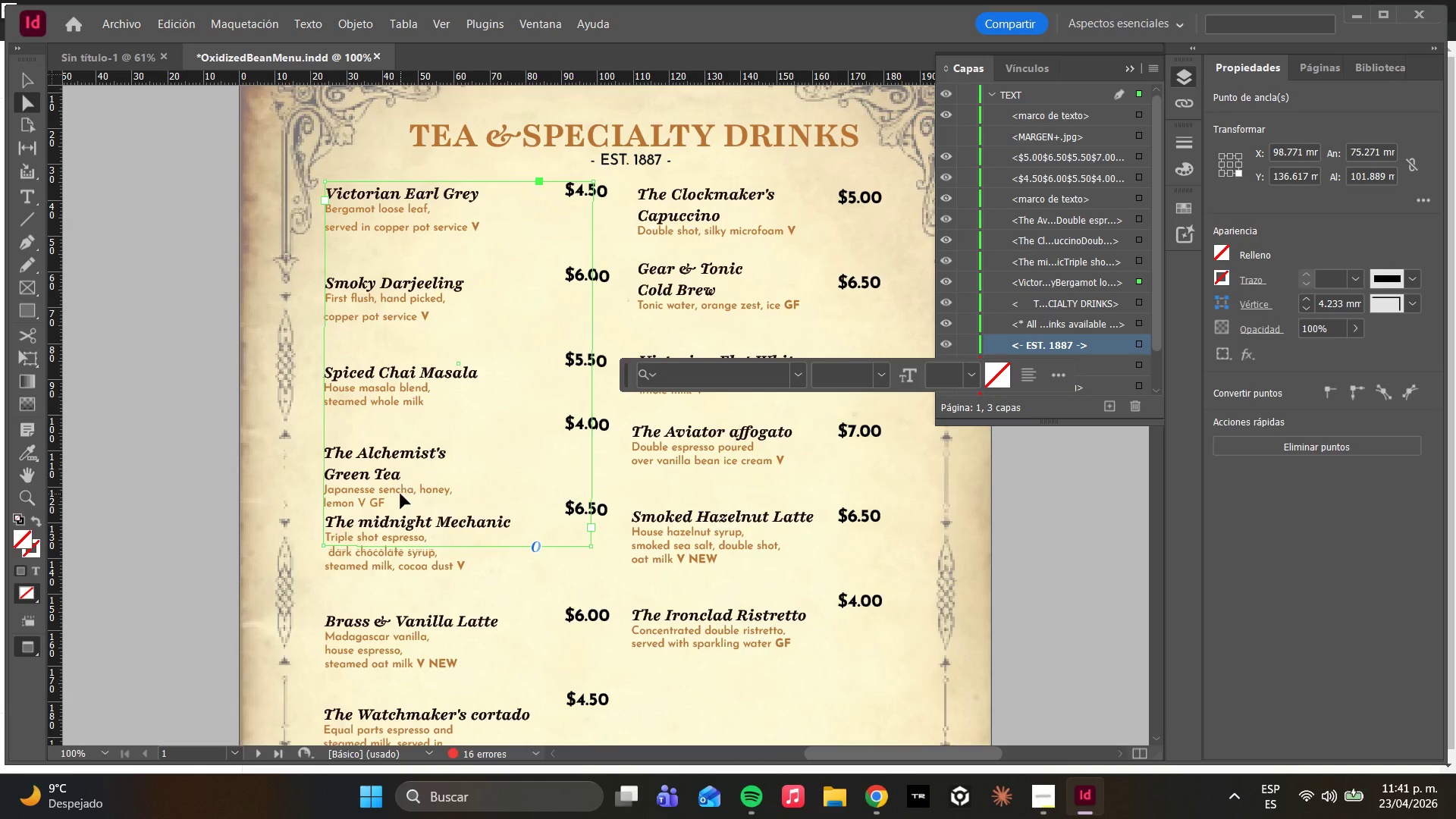 
left_click([397, 496])
 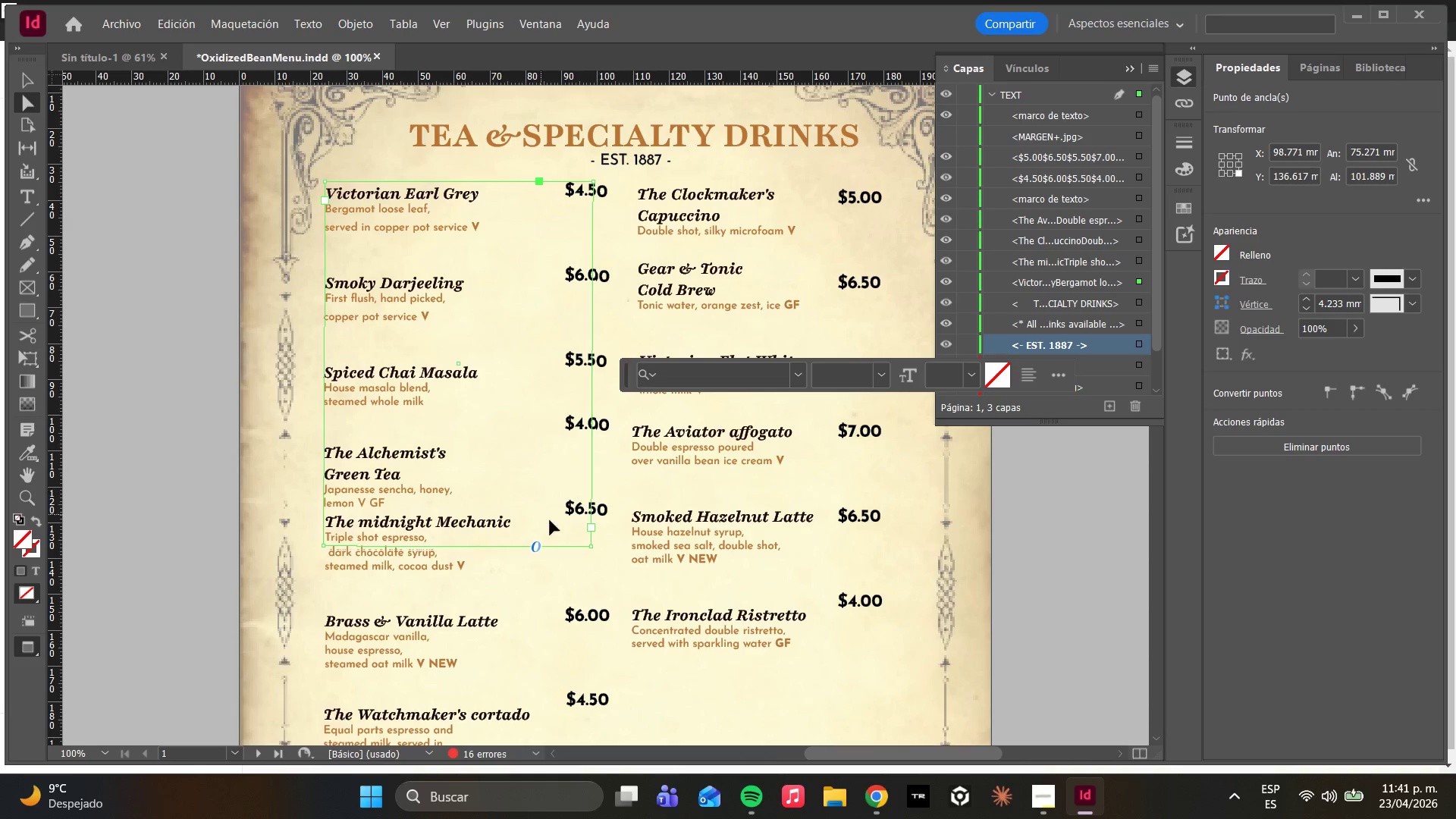 
left_click([637, 526])
 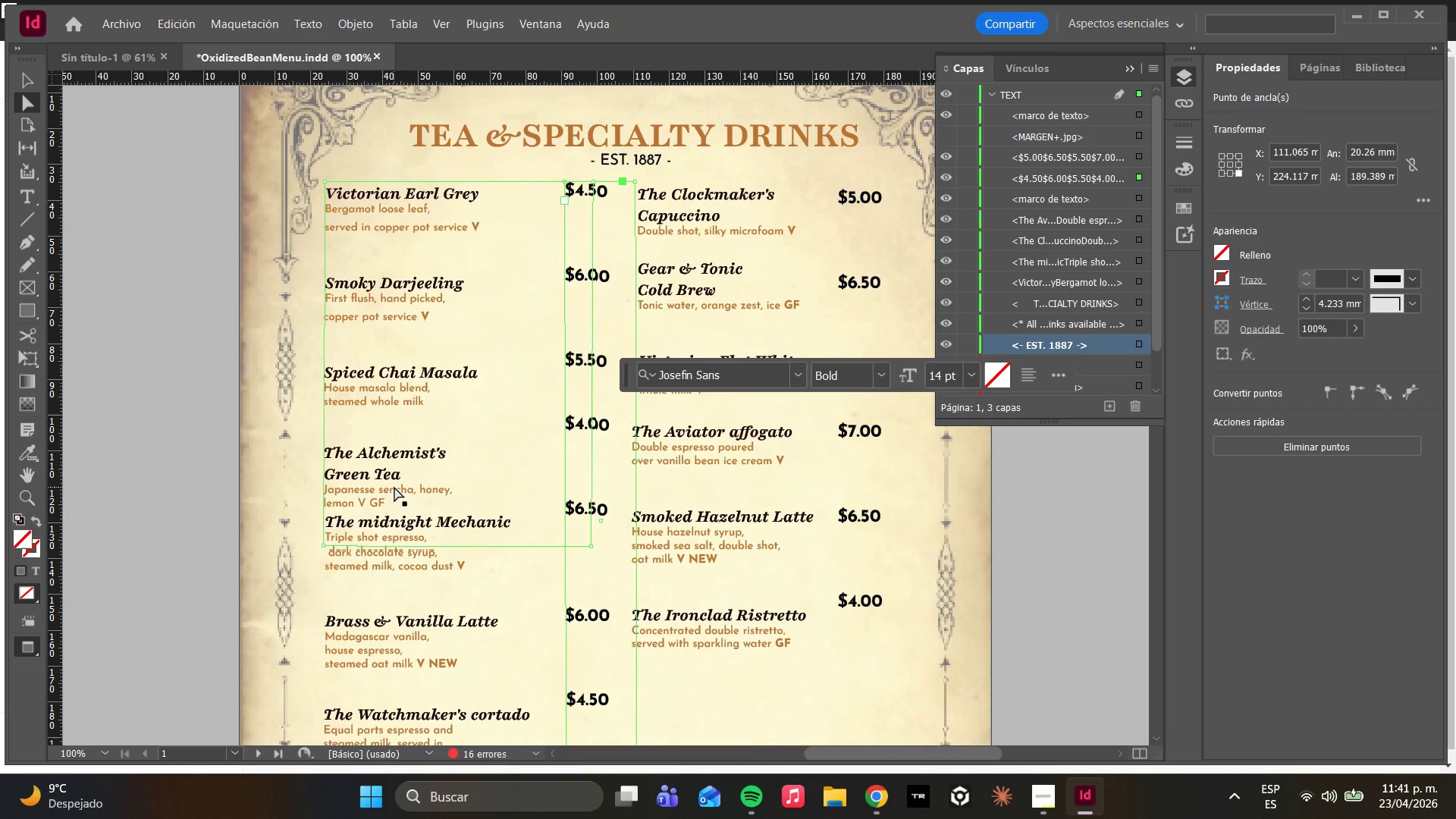 
double_click([394, 487])
 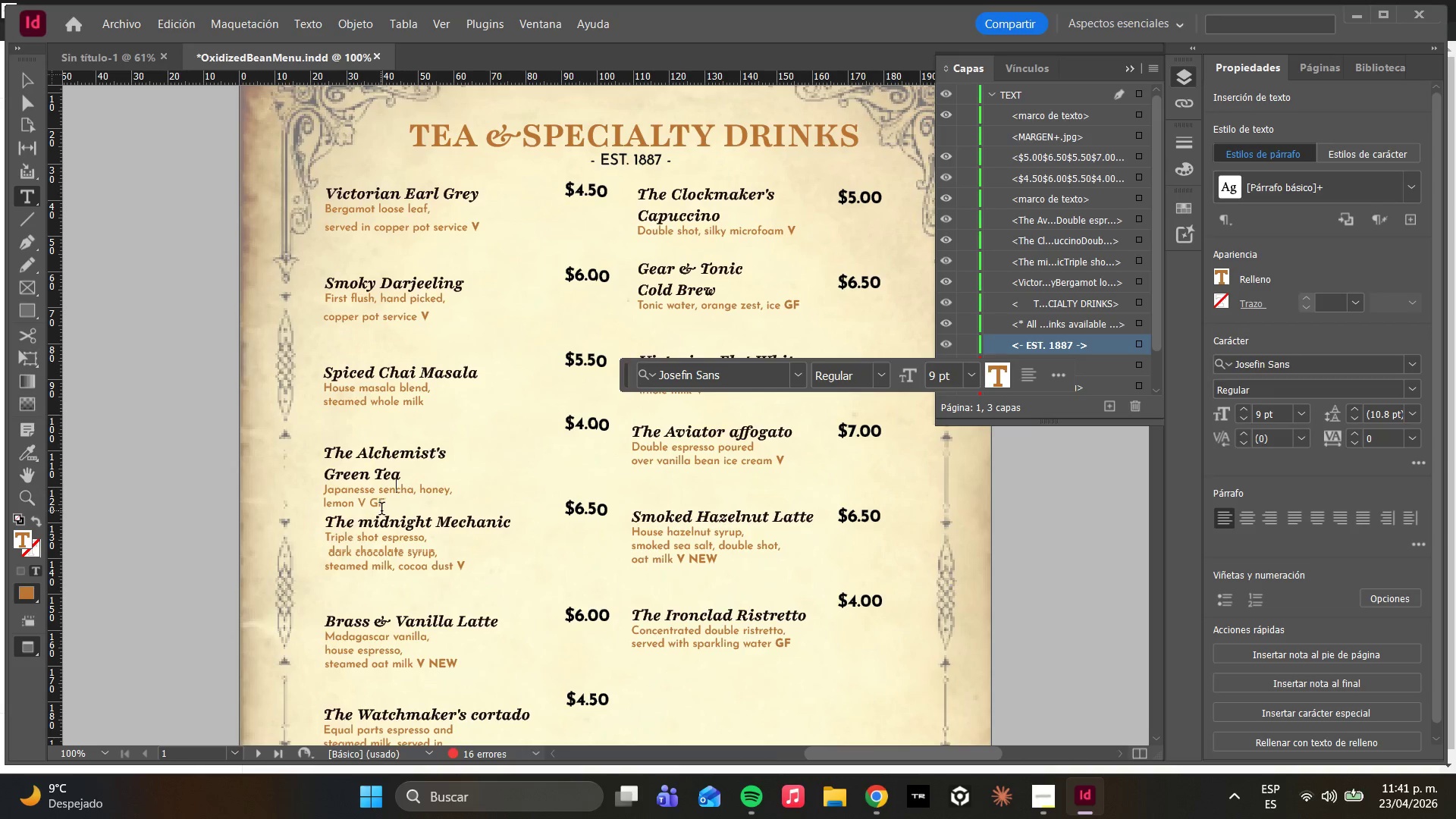 
left_click_drag(start_coordinate=[385, 510], to_coordinate=[369, 510])
 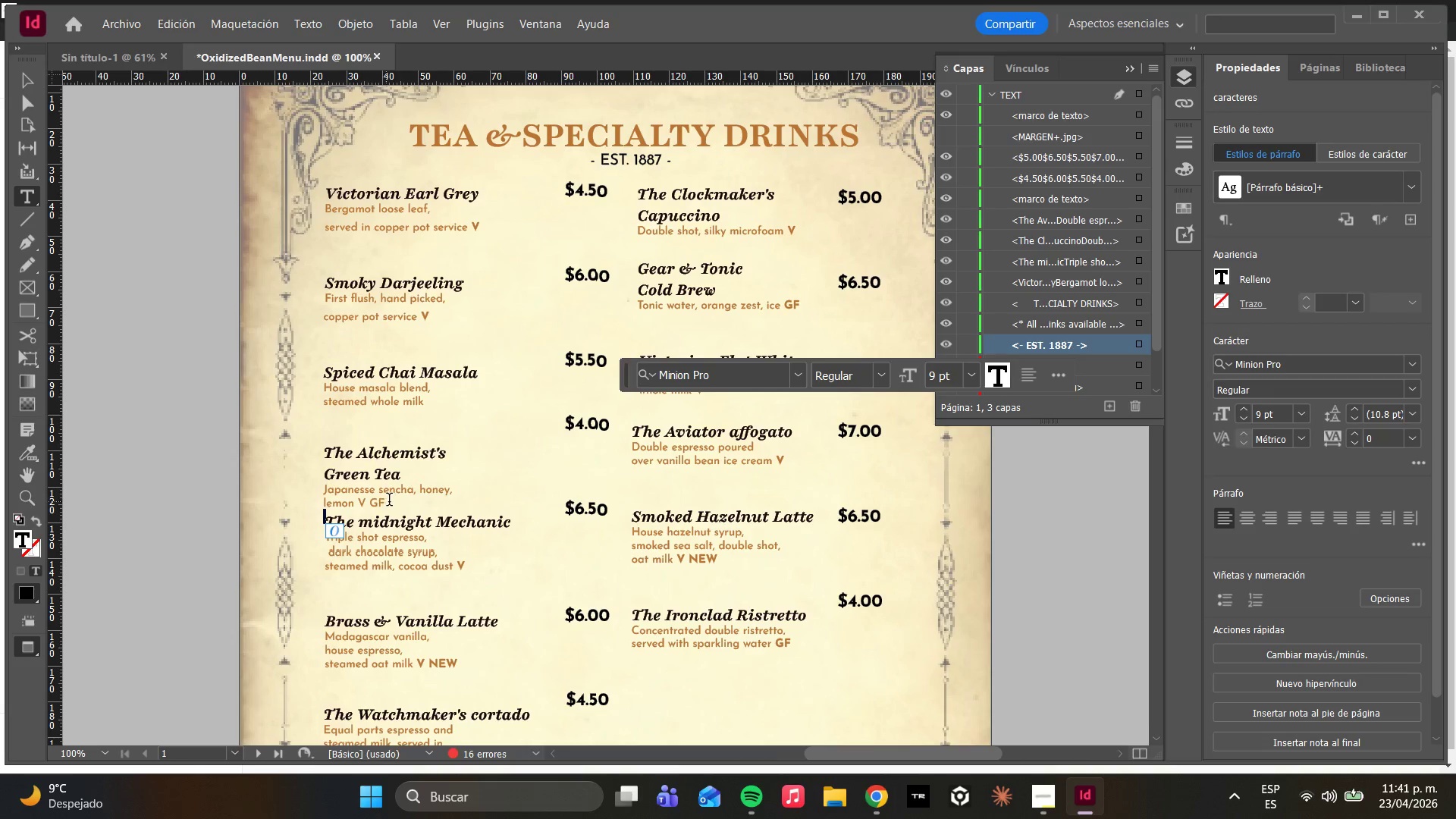 
left_click_drag(start_coordinate=[389, 501], to_coordinate=[359, 503])
 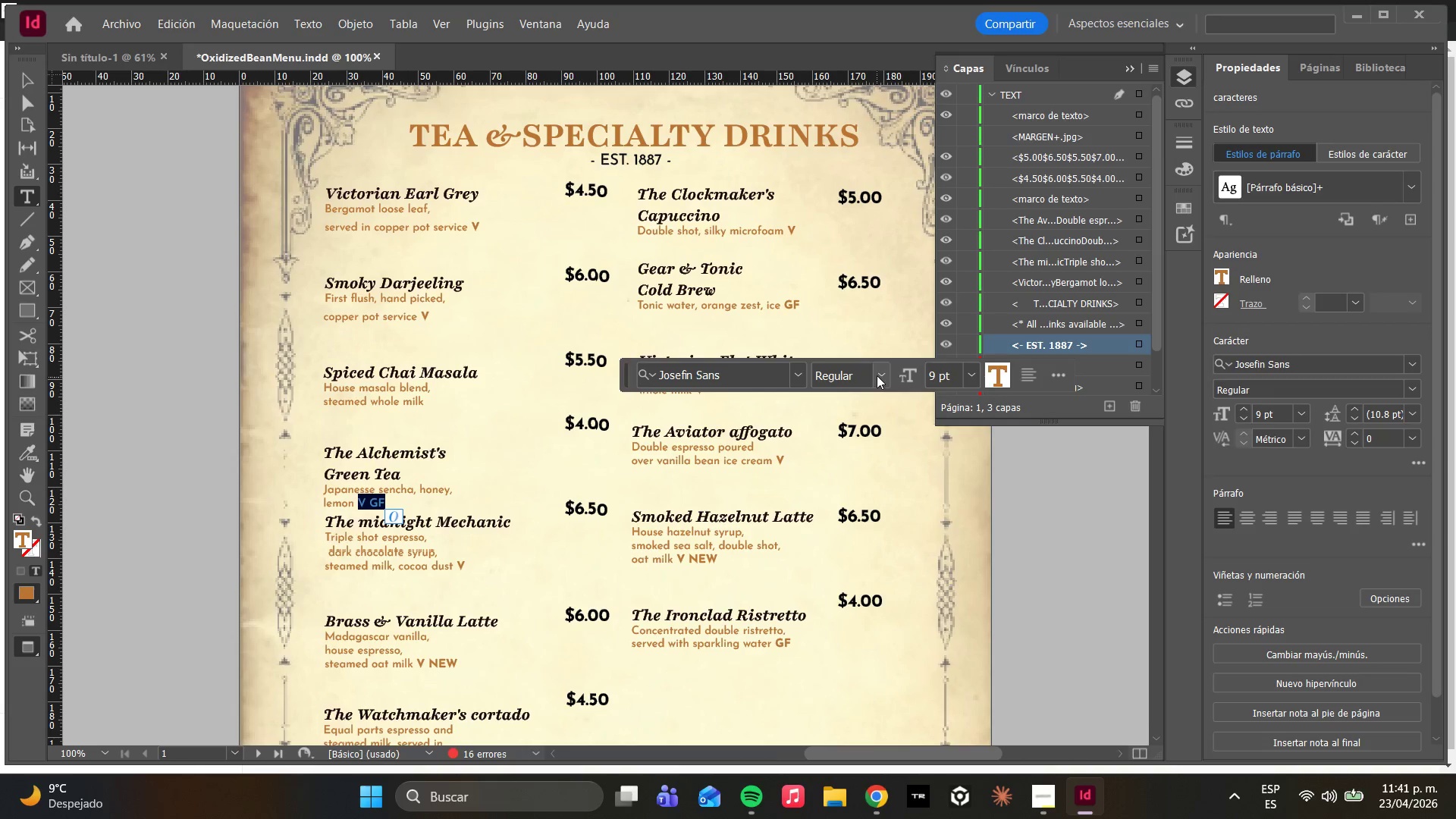 
left_click([880, 373])
 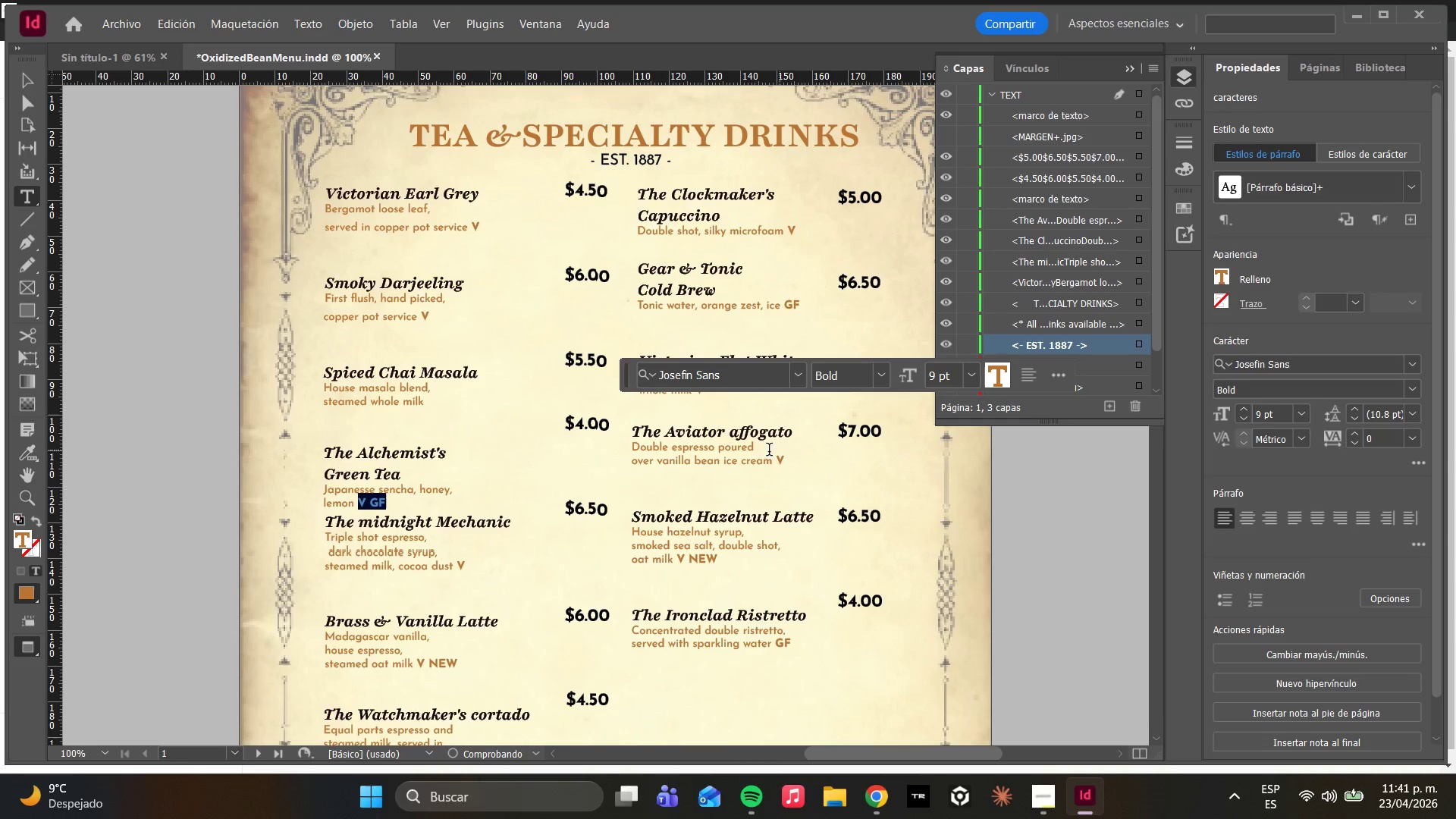 
left_click([466, 495])
 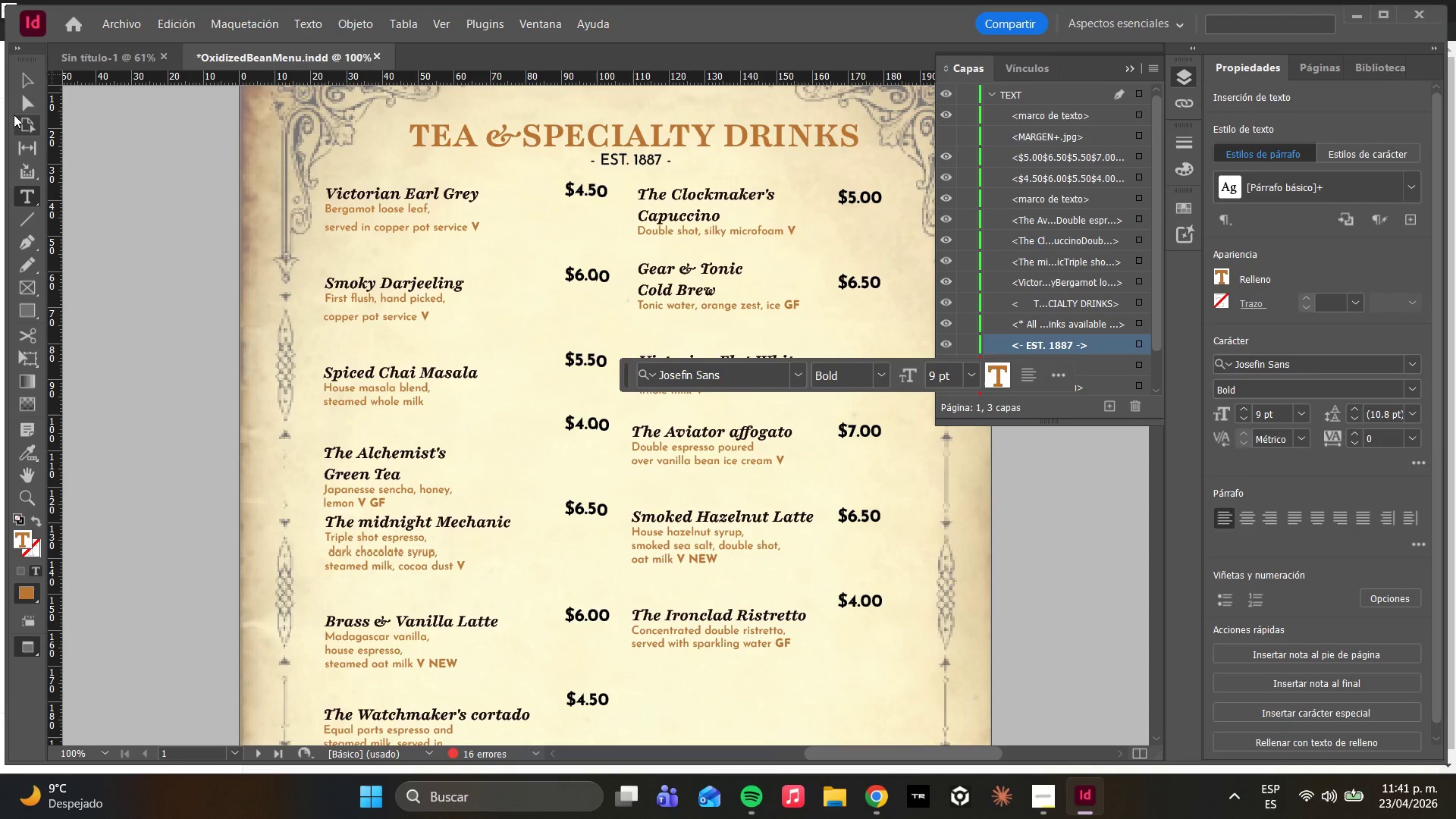 
left_click([26, 95])
 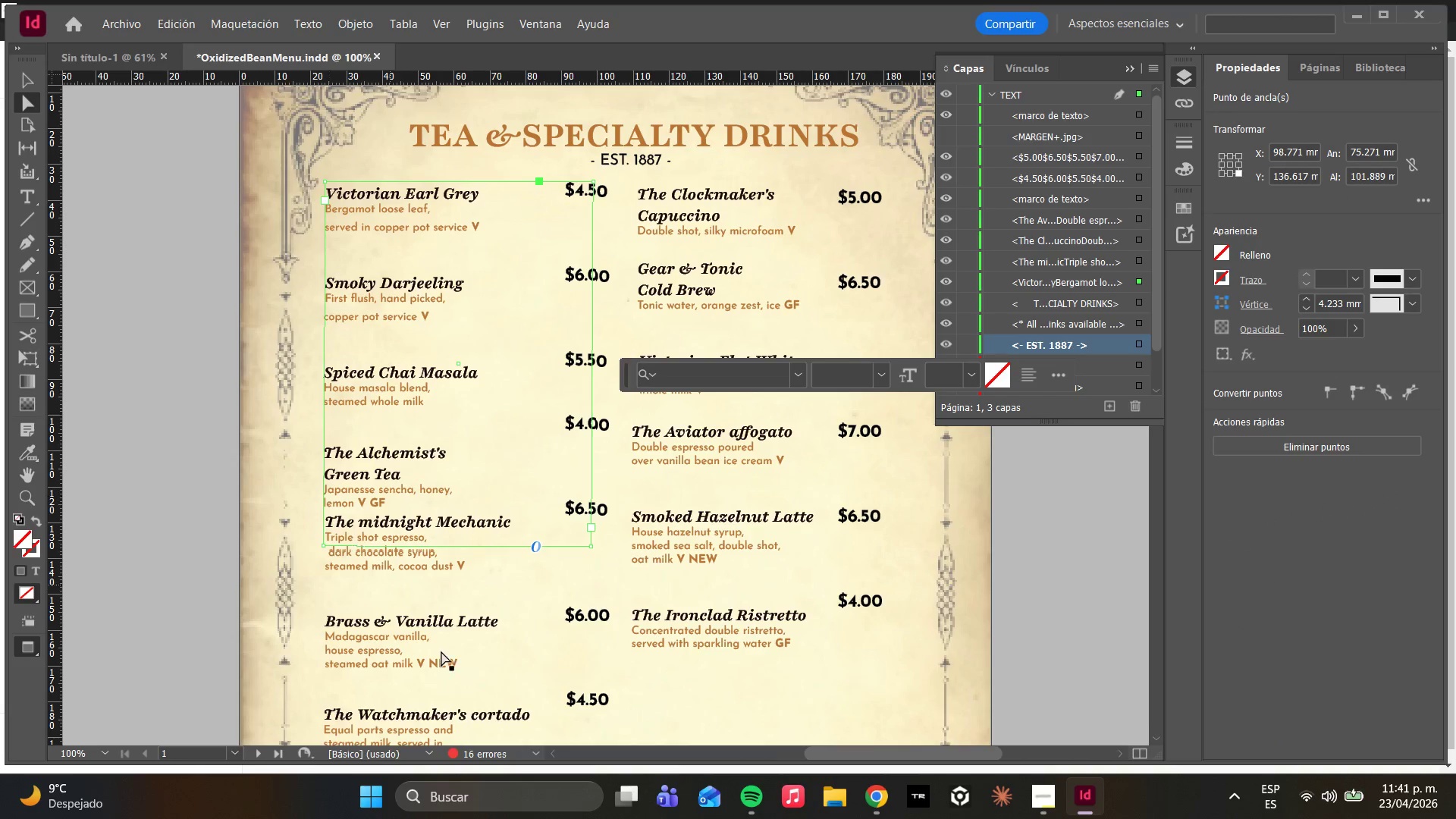 
left_click([443, 651])
 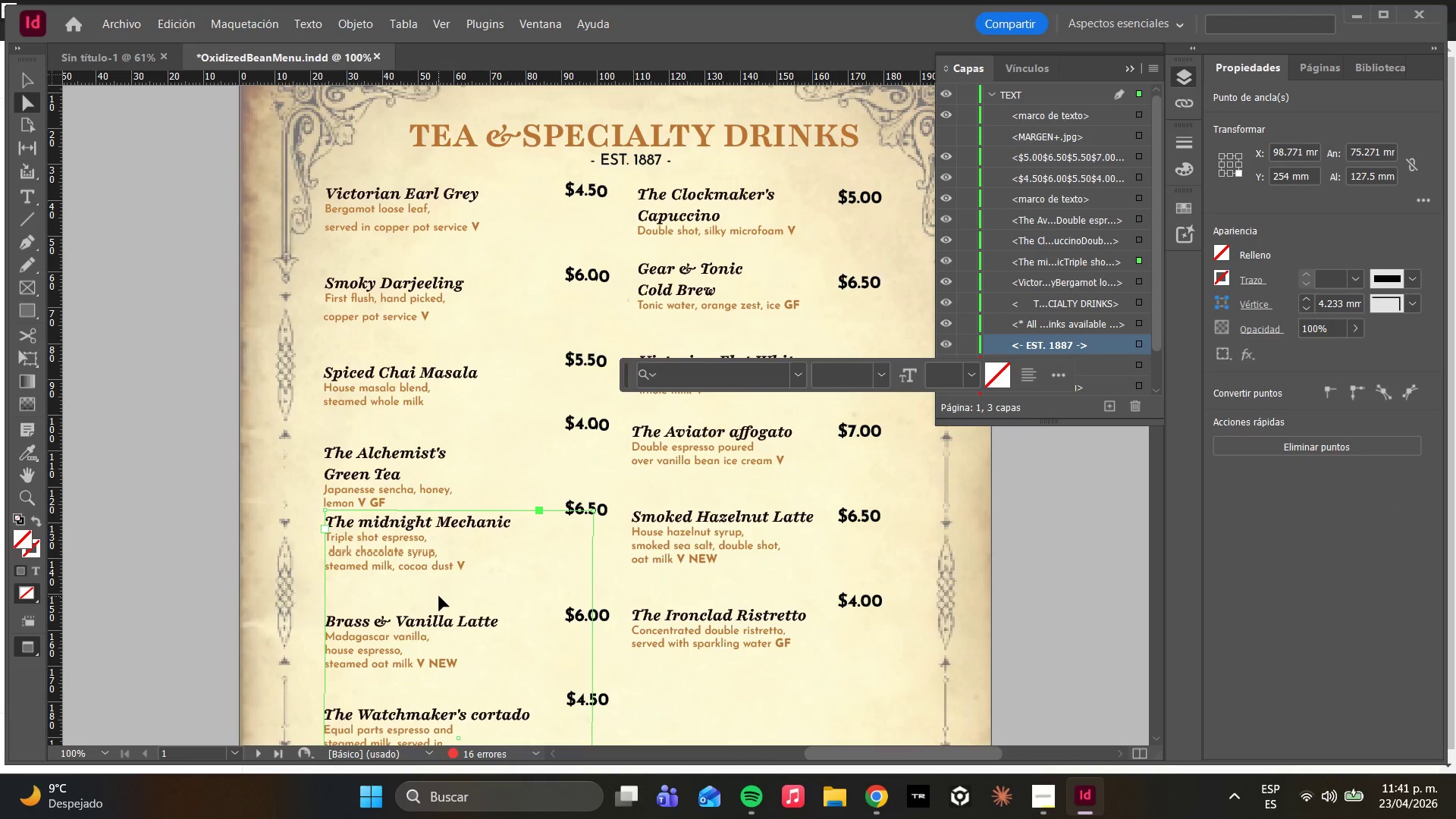 
scroll: coordinate [439, 596], scroll_direction: down, amount: 1.0
 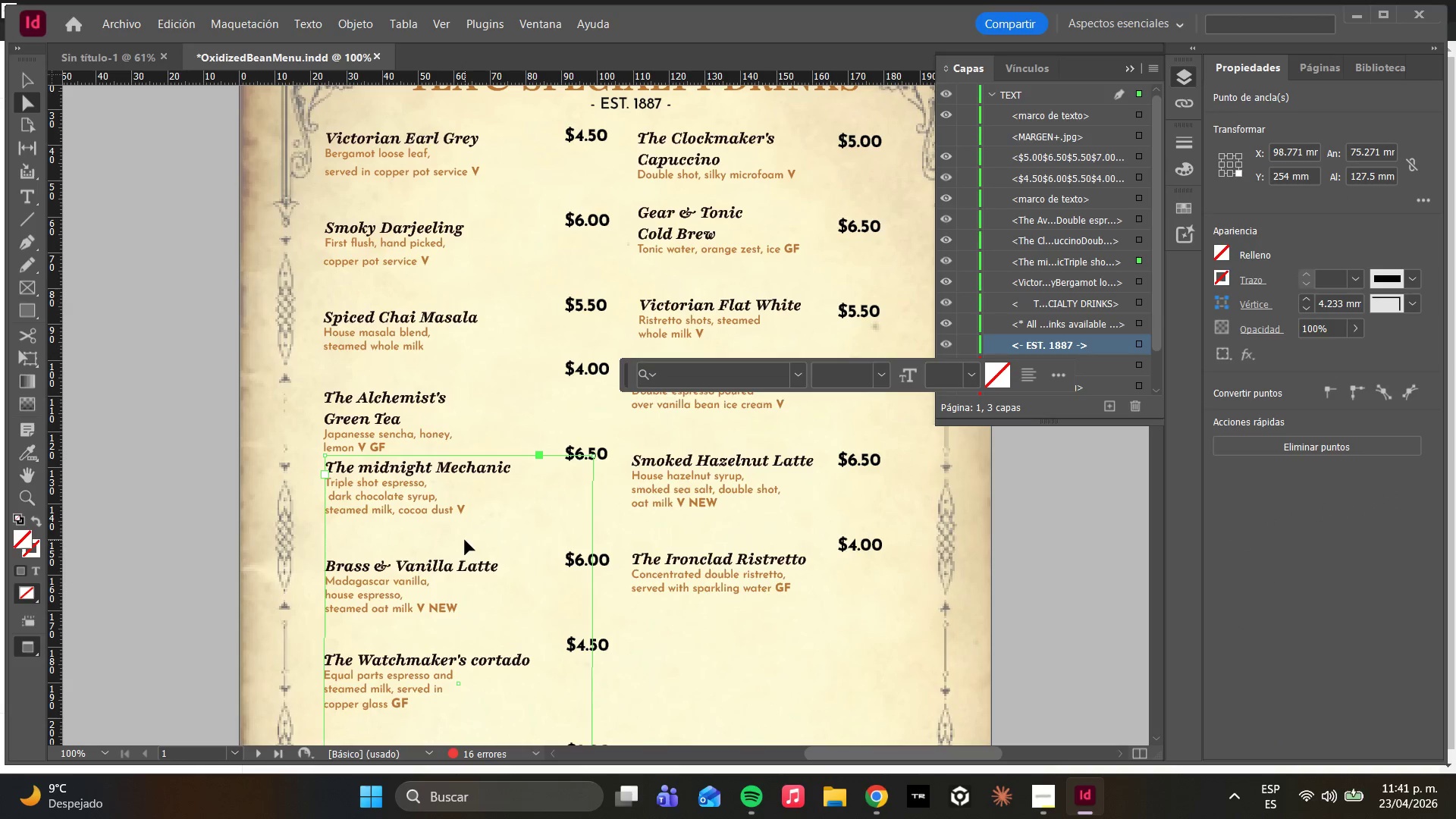 
key(Delete)
 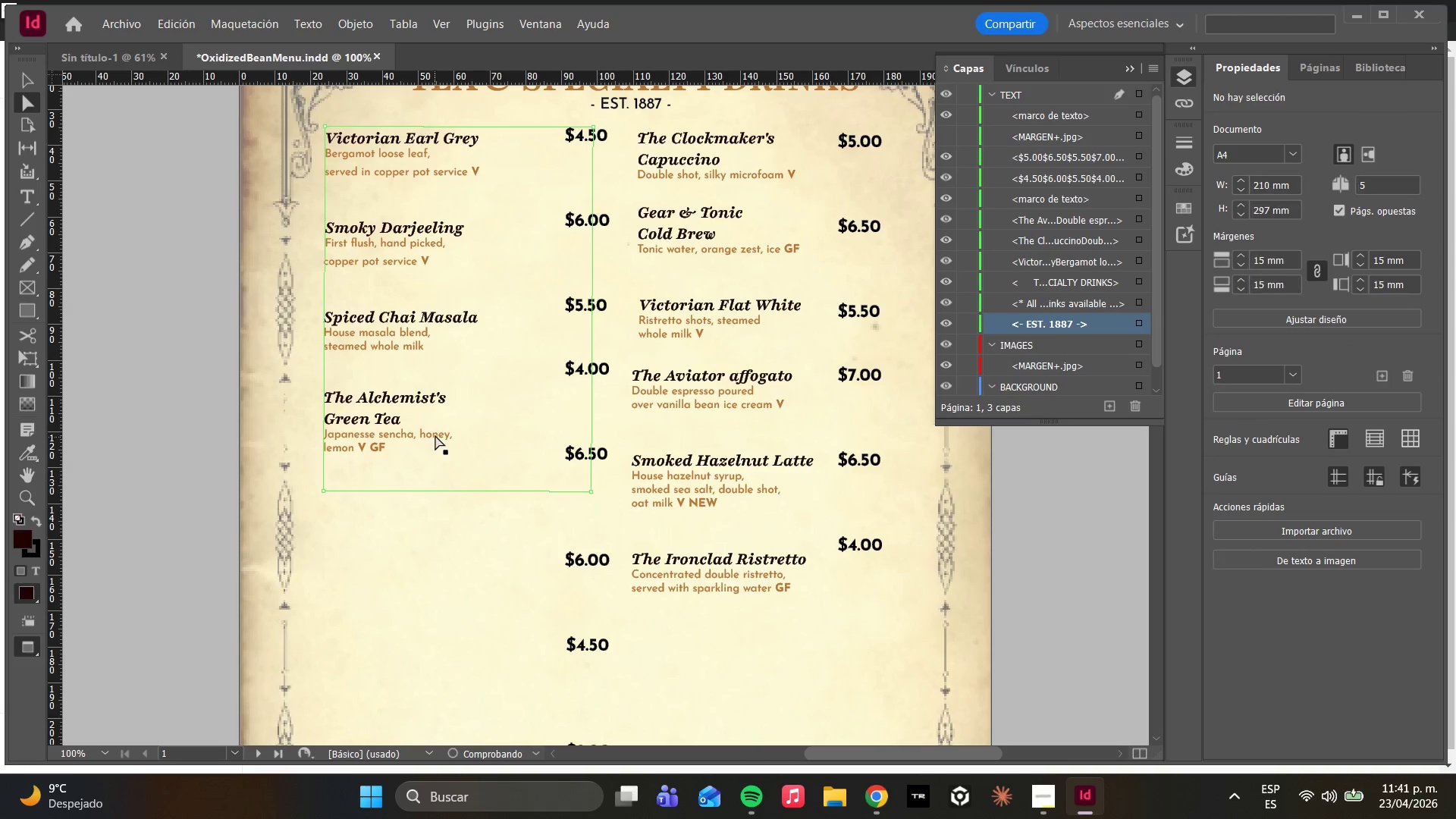 
double_click([435, 435])
 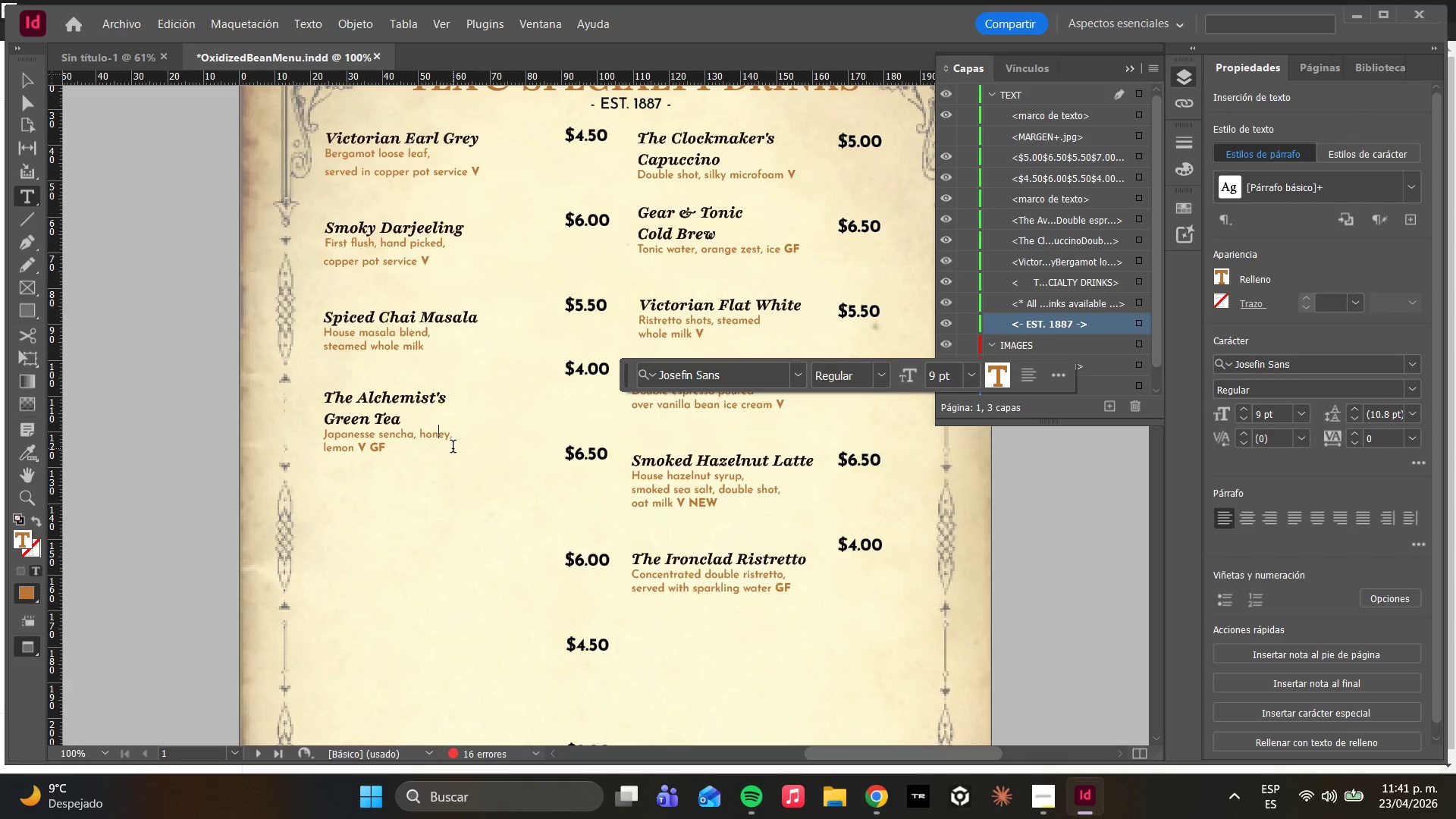 
left_click_drag(start_coordinate=[439, 462], to_coordinate=[348, 426])
 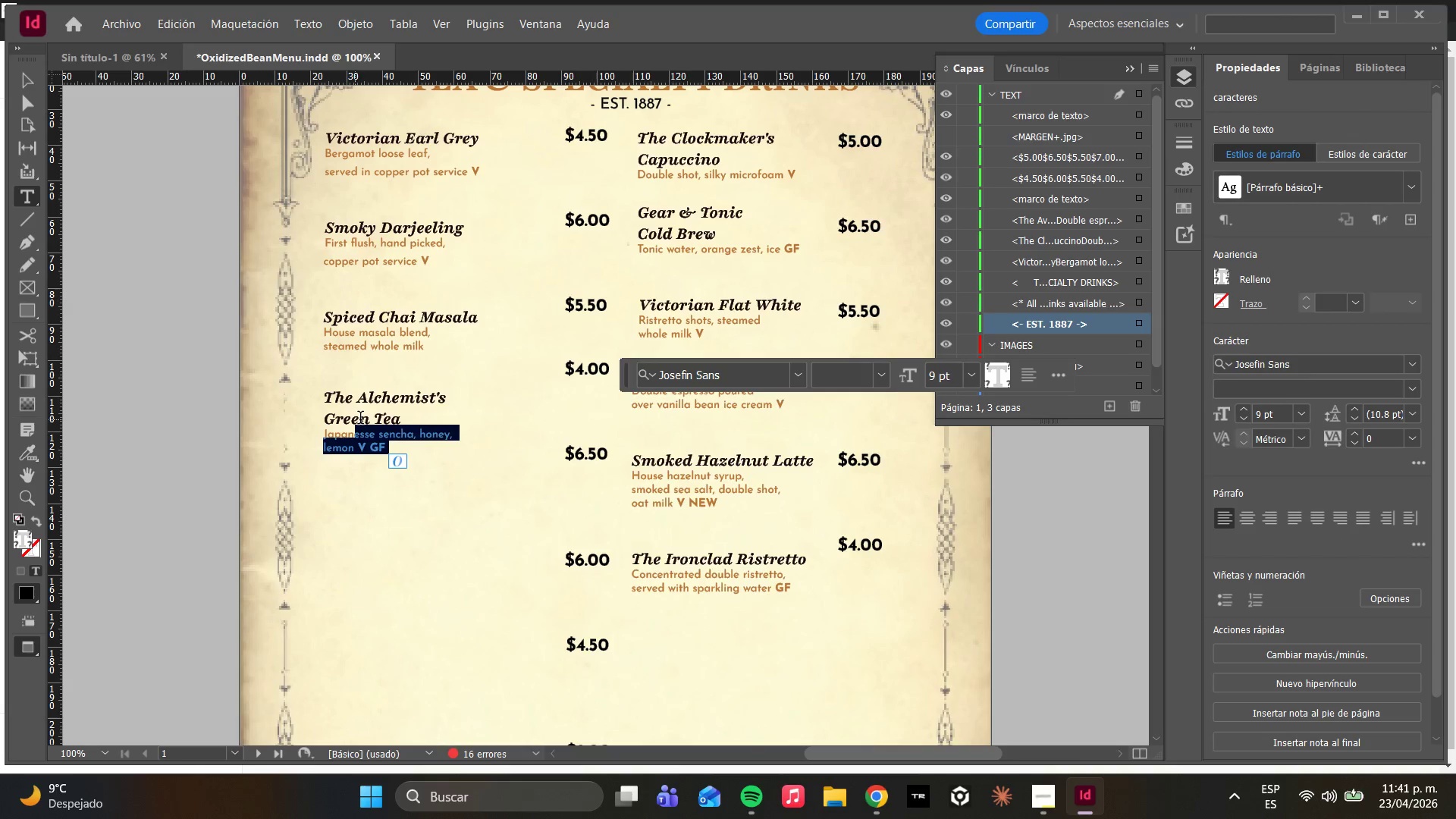 
left_click([410, 419])
 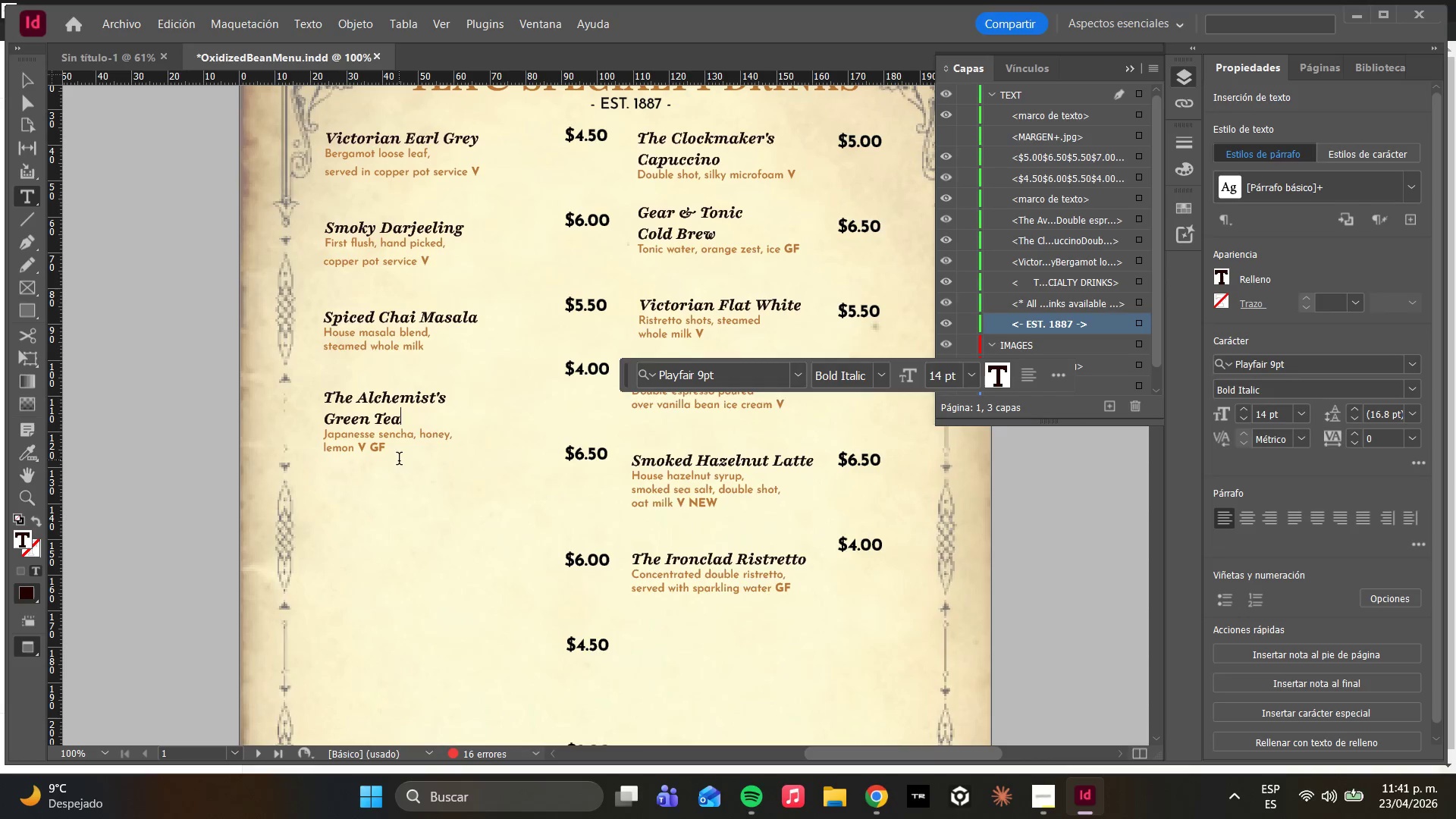 
left_click_drag(start_coordinate=[400, 452], to_coordinate=[317, 389])
 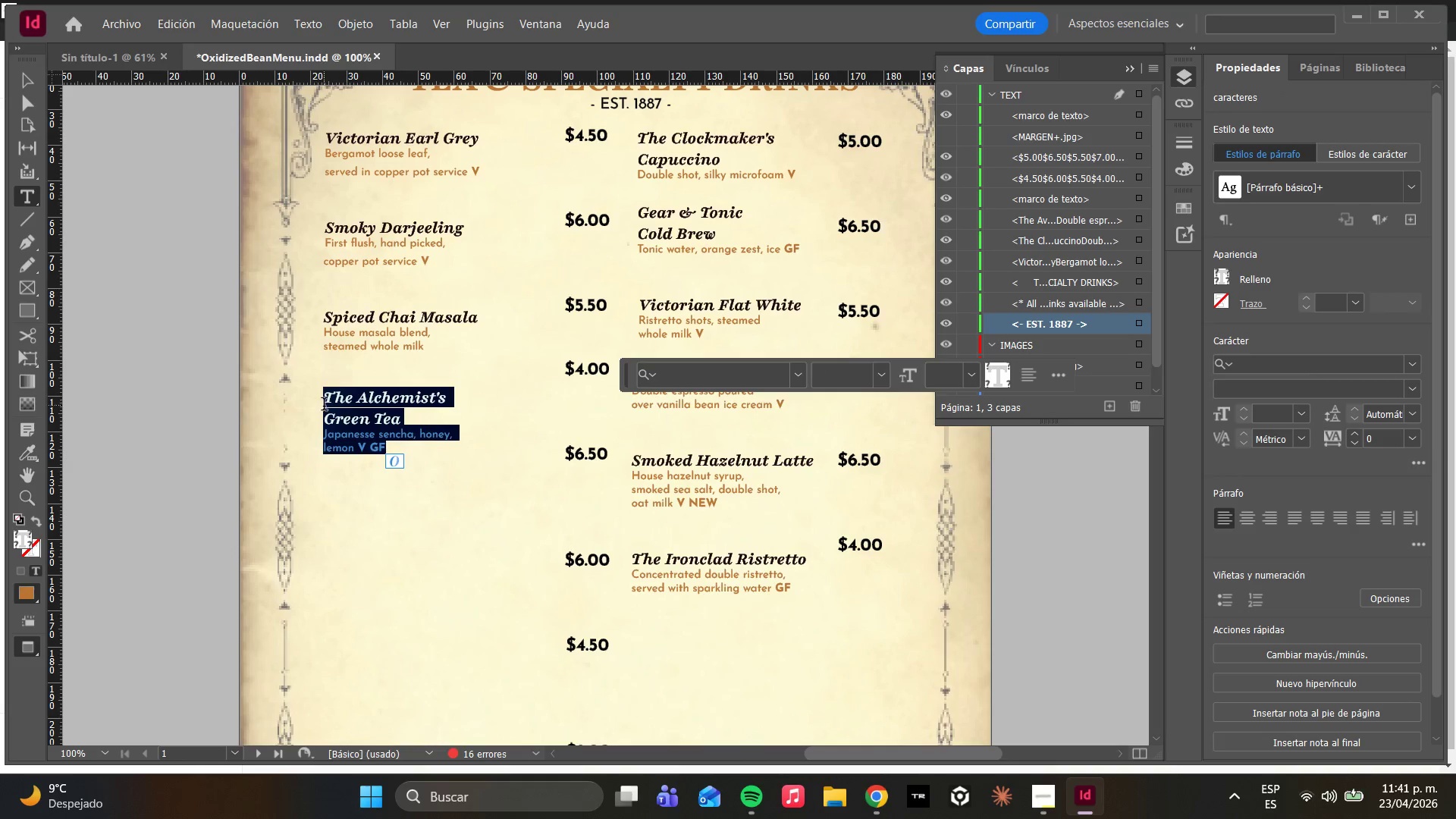 
key(Control+C)
 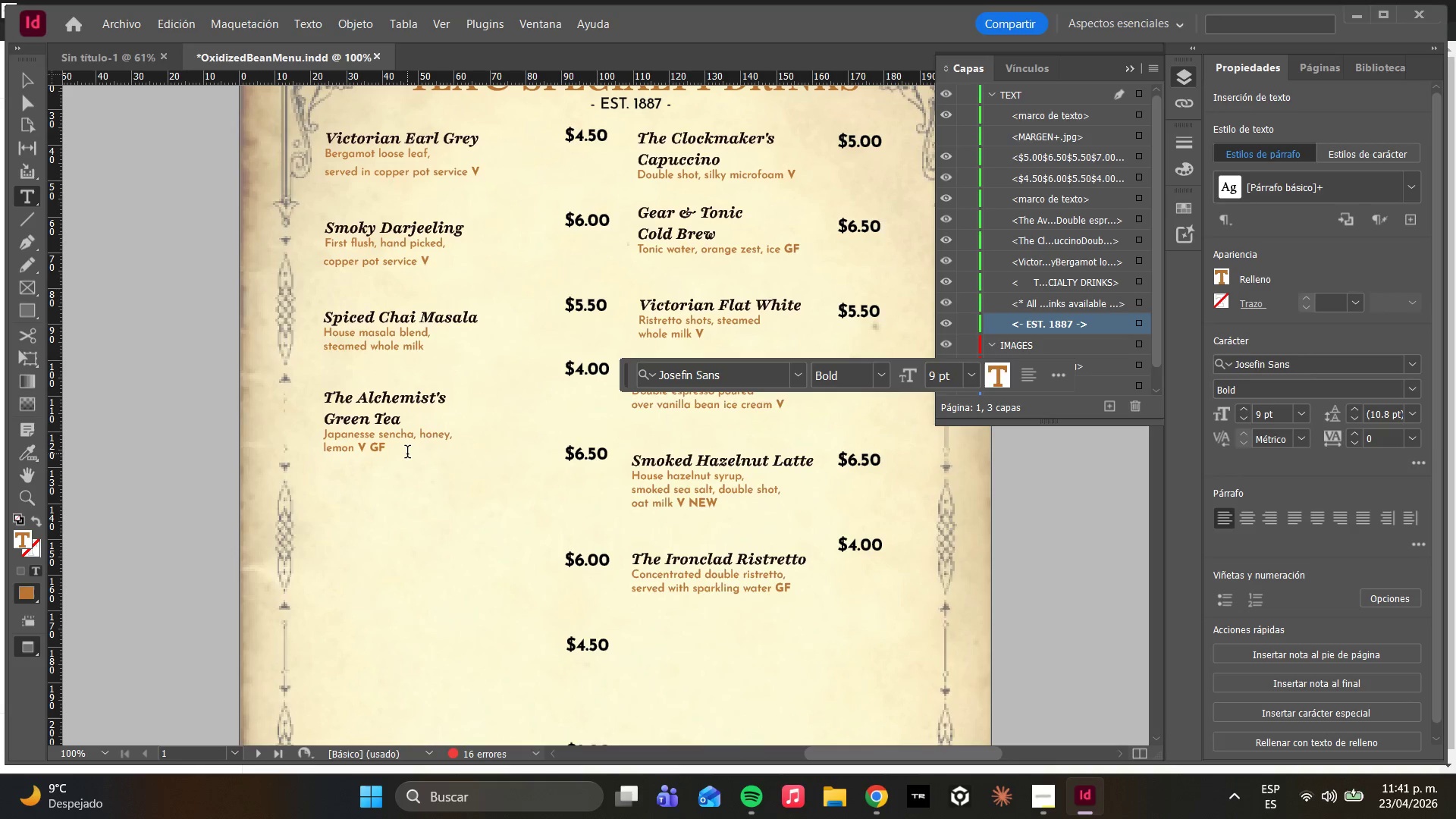 
key(Enter)
 